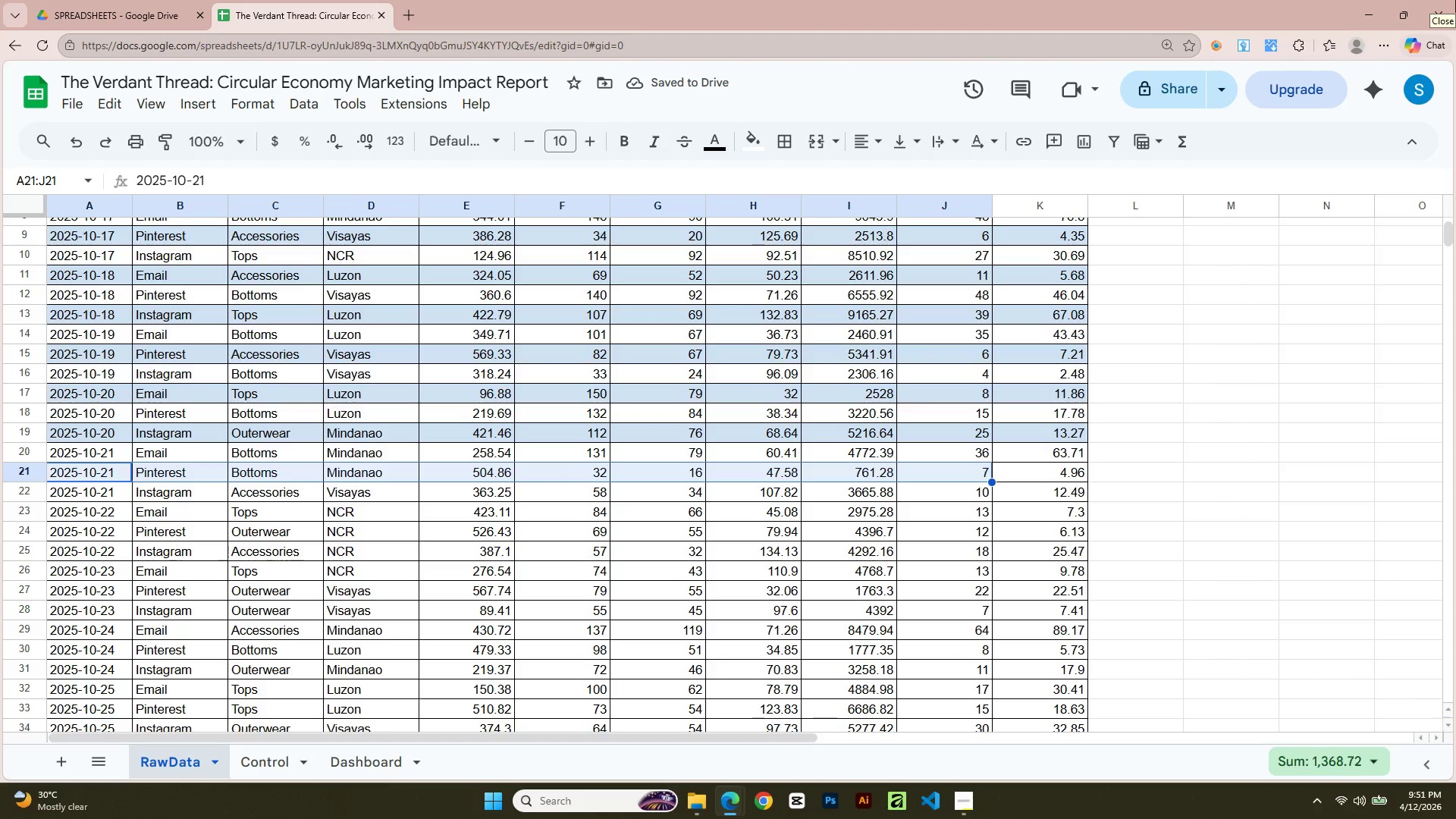 
key(Shift+ArrowRight)
 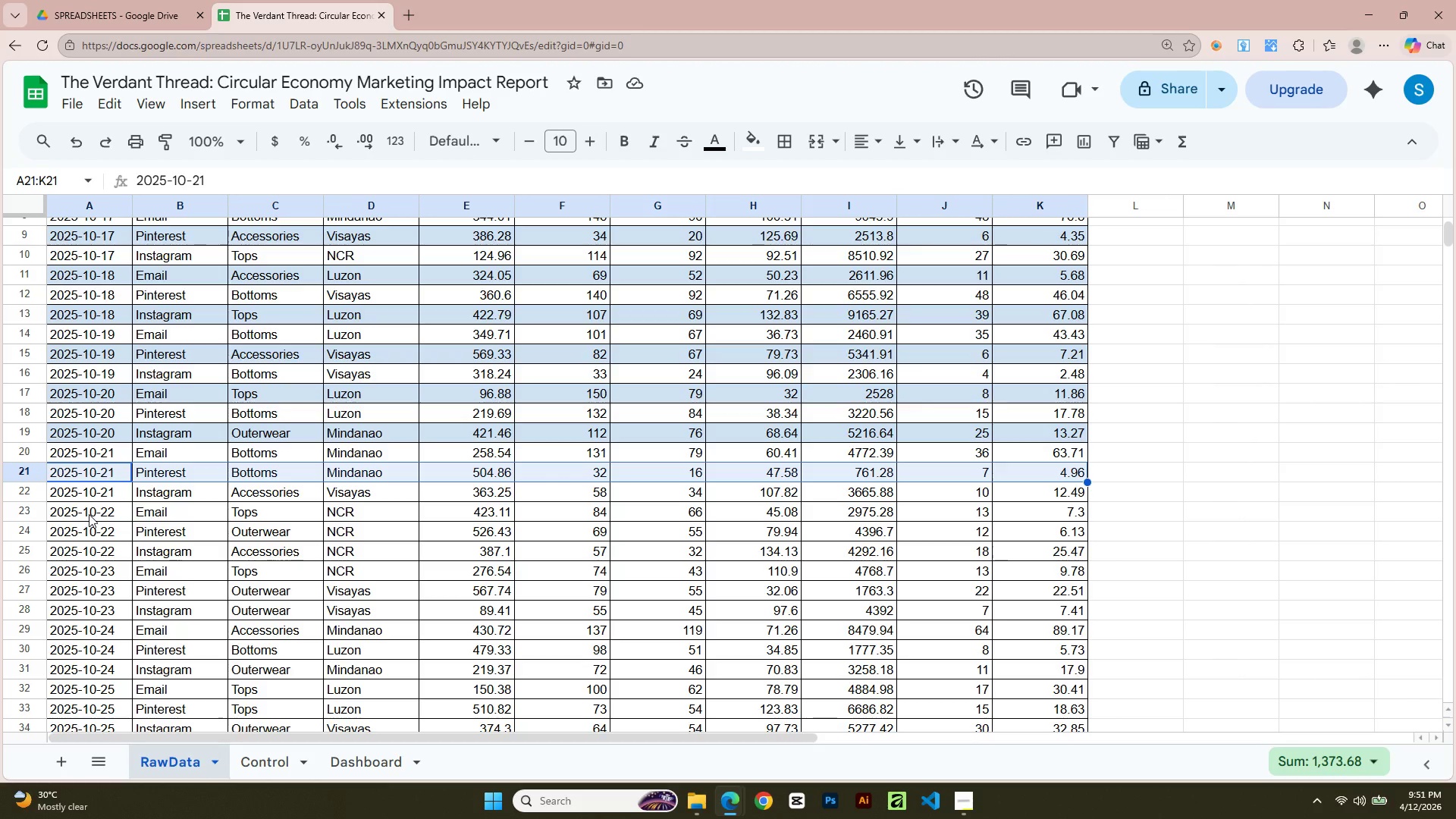 
left_click([89, 514])
 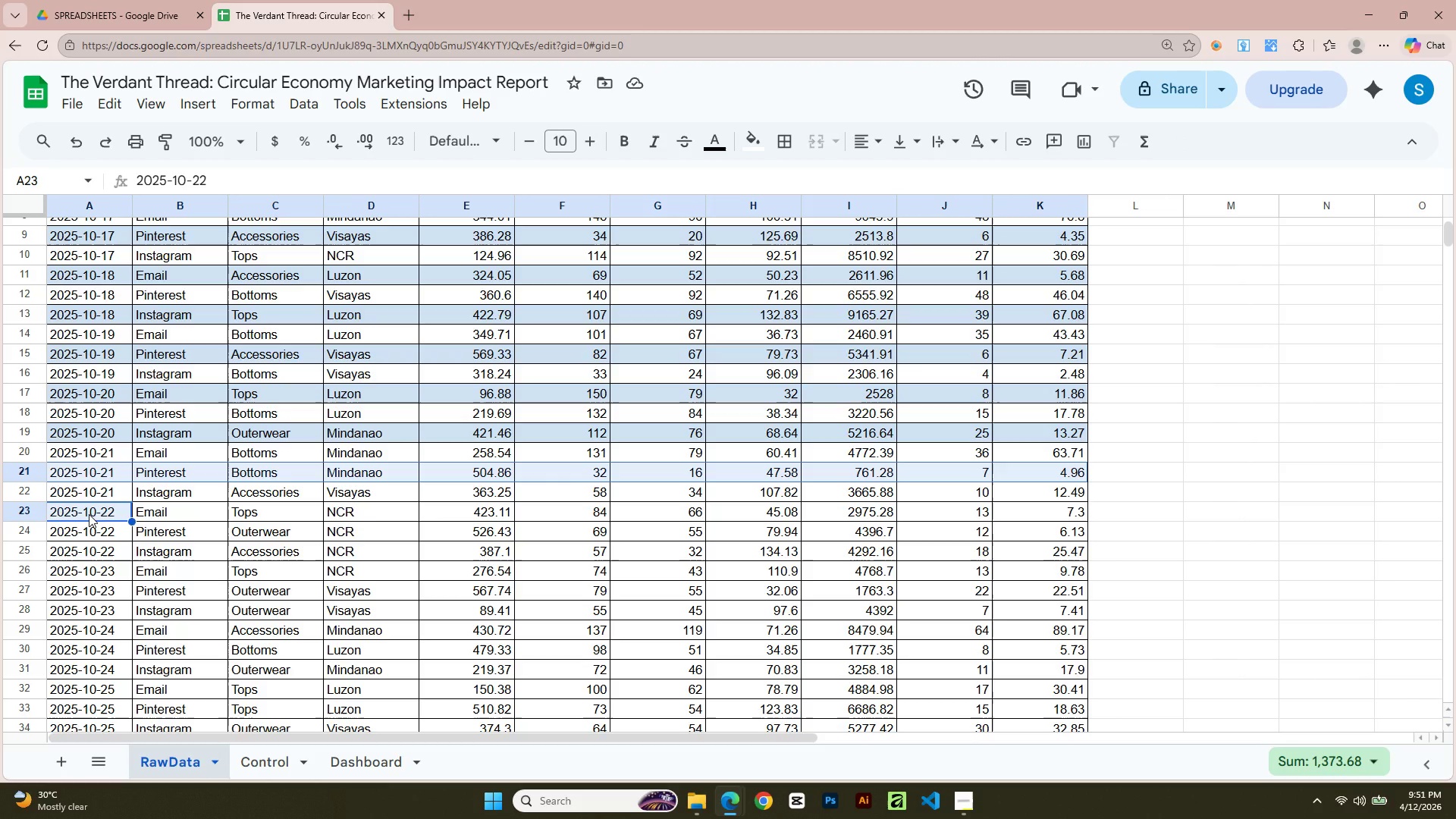 
key(Control+ArrowRight)
 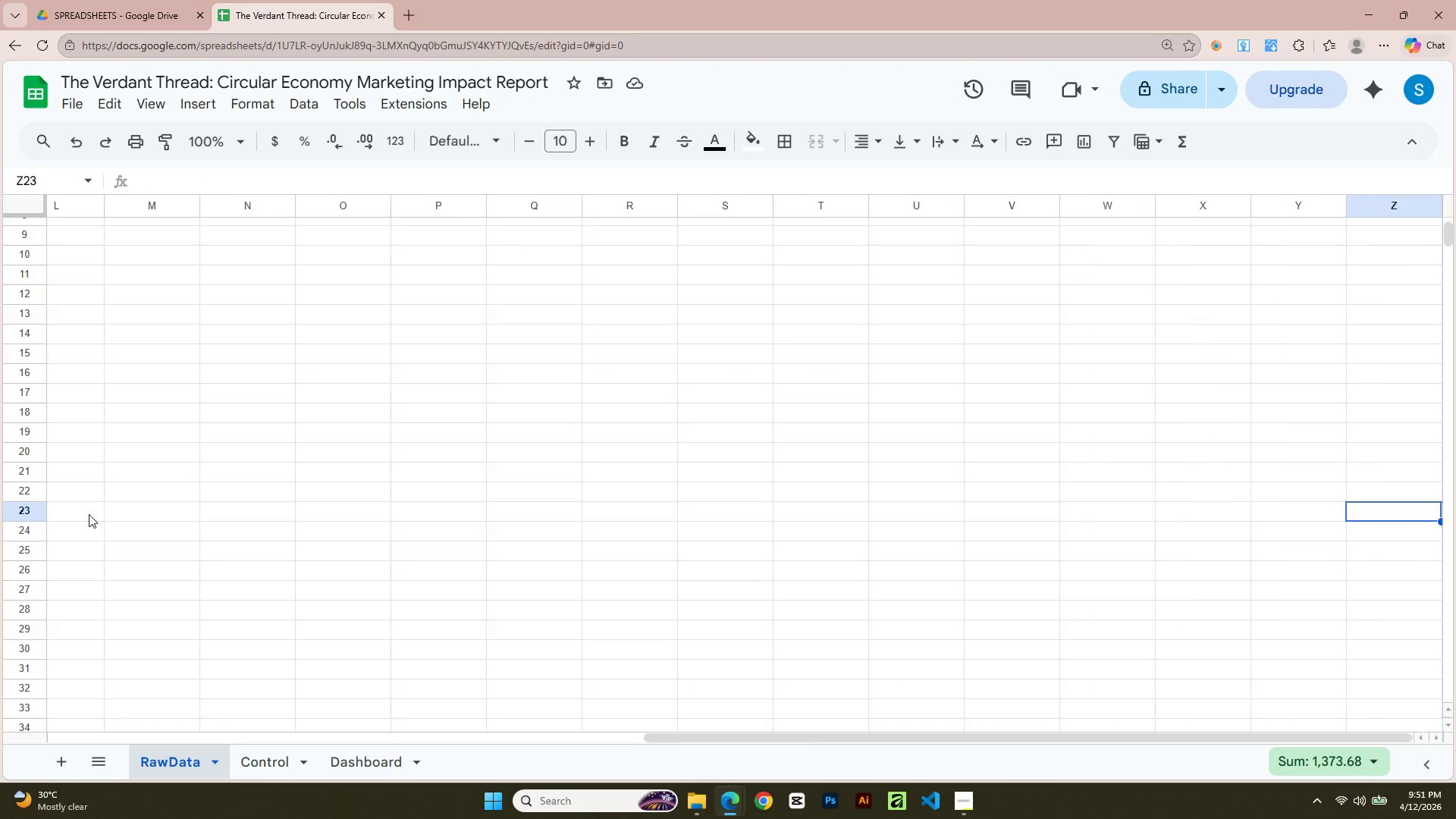 
key(Control+ArrowRight)
 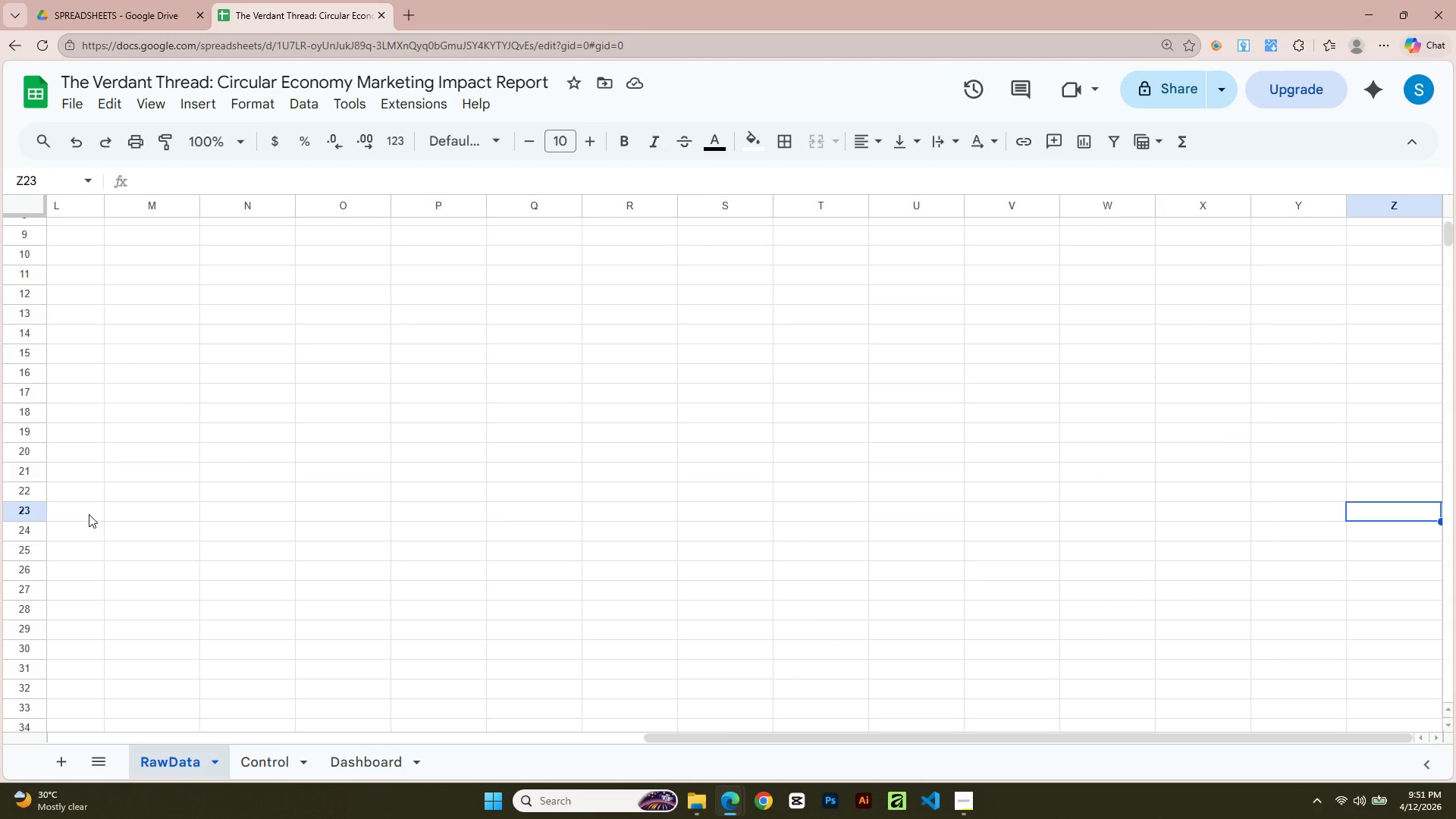 
key(Control+ArrowLeft)
 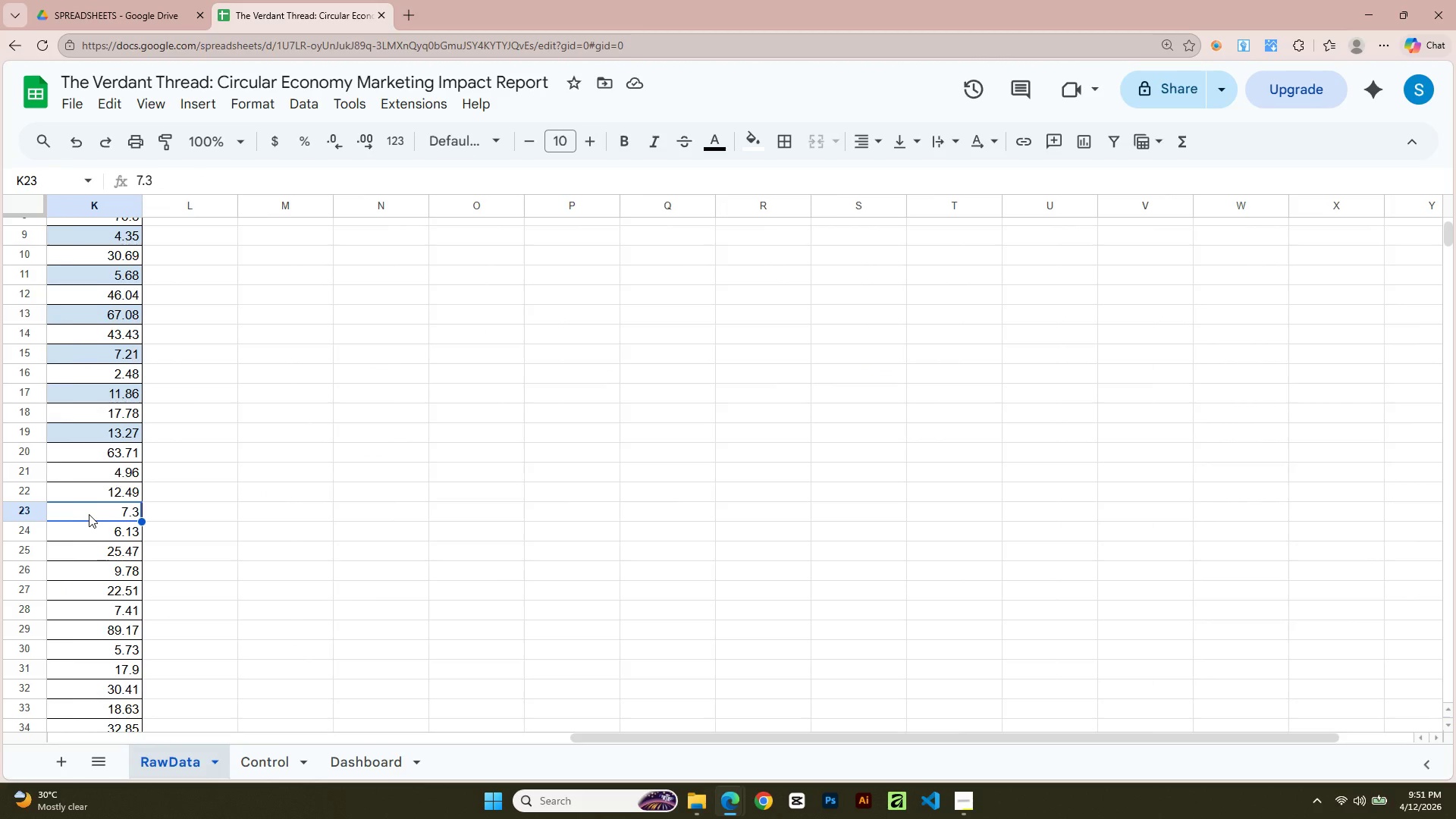 
key(Control+ArrowLeft)
 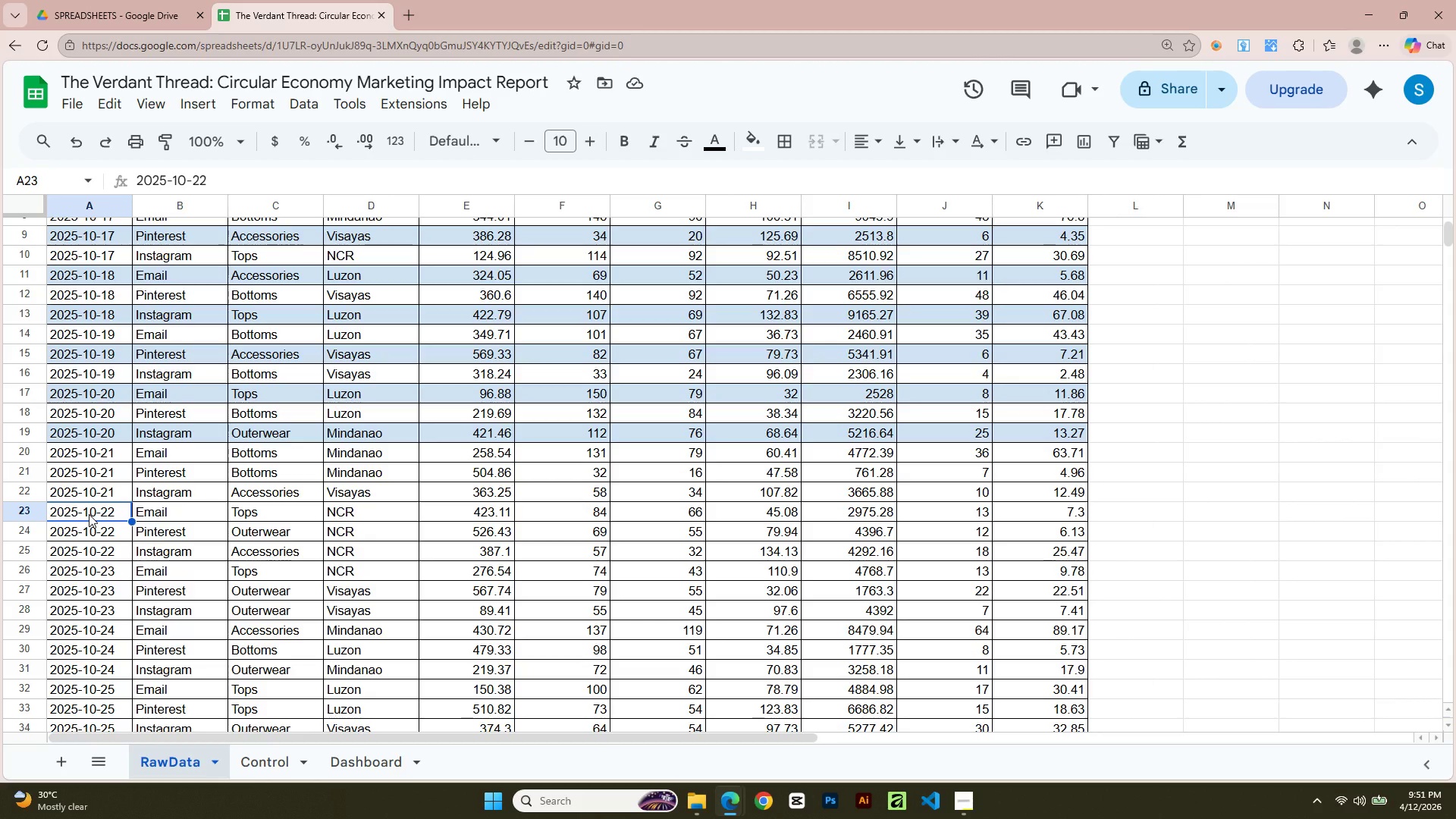 
key(ArrowUp)
 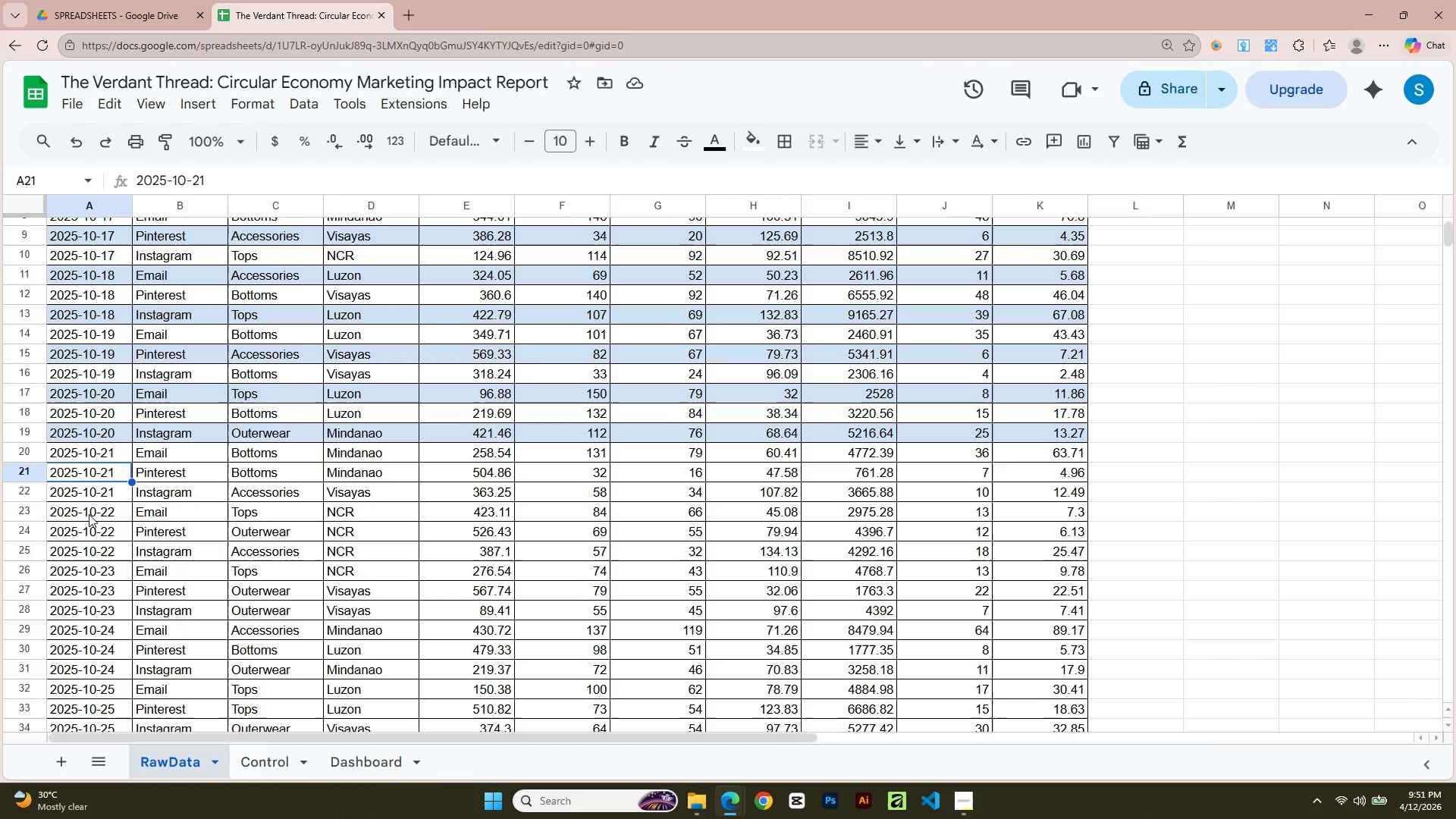 
key(ArrowUp)
 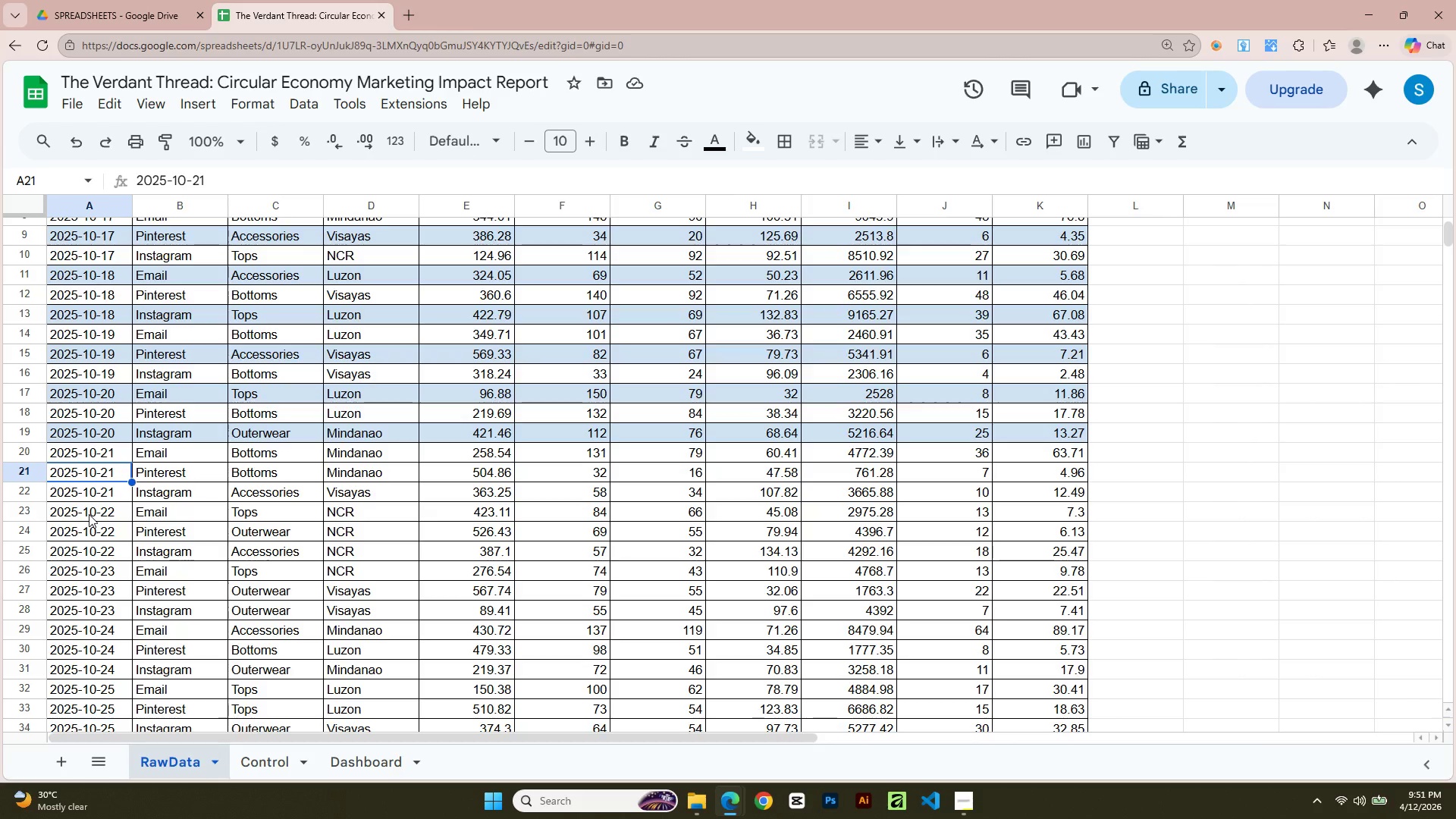 
key(Shift+ArrowRight)
 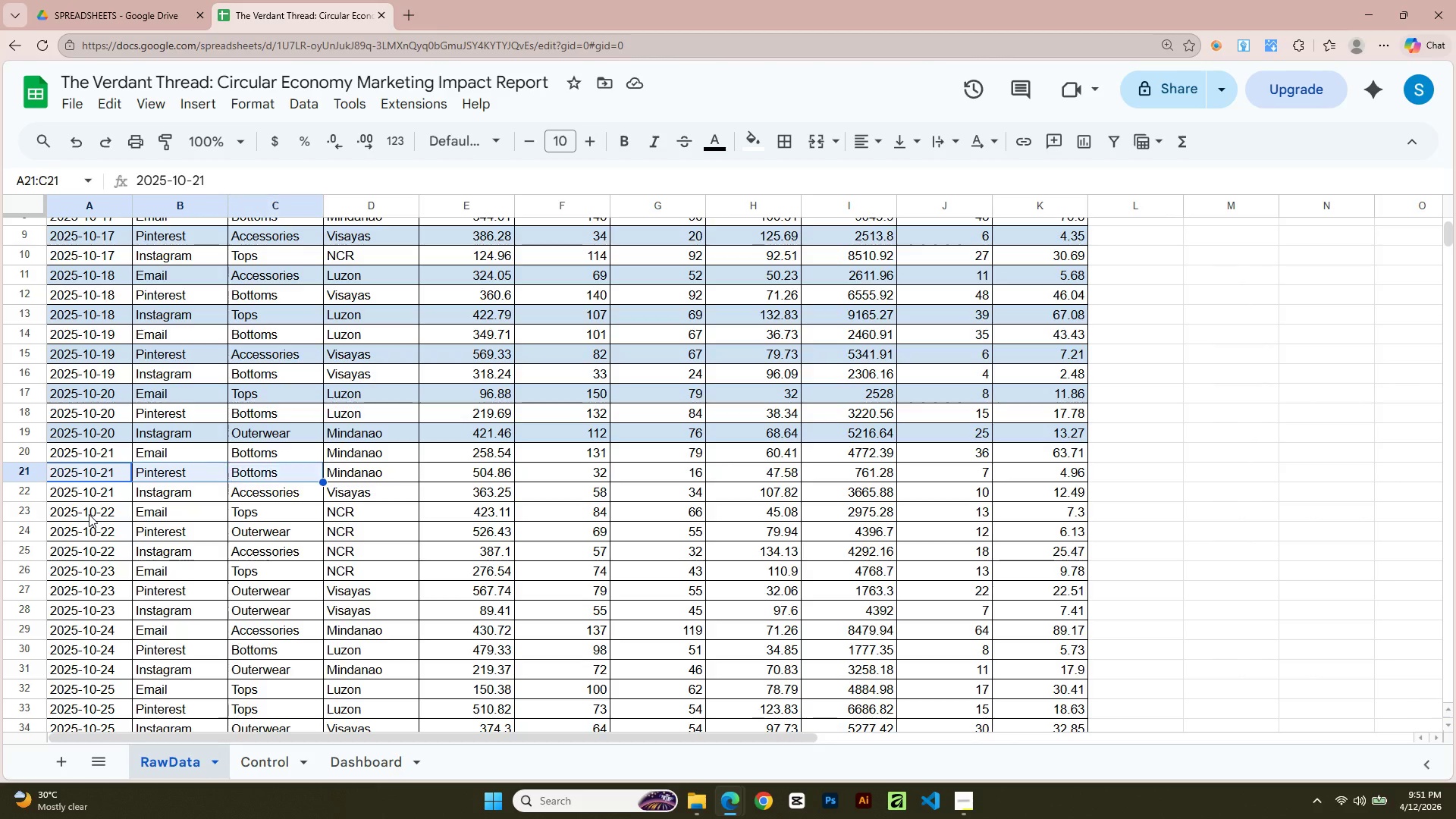 
key(Shift+ArrowRight)
 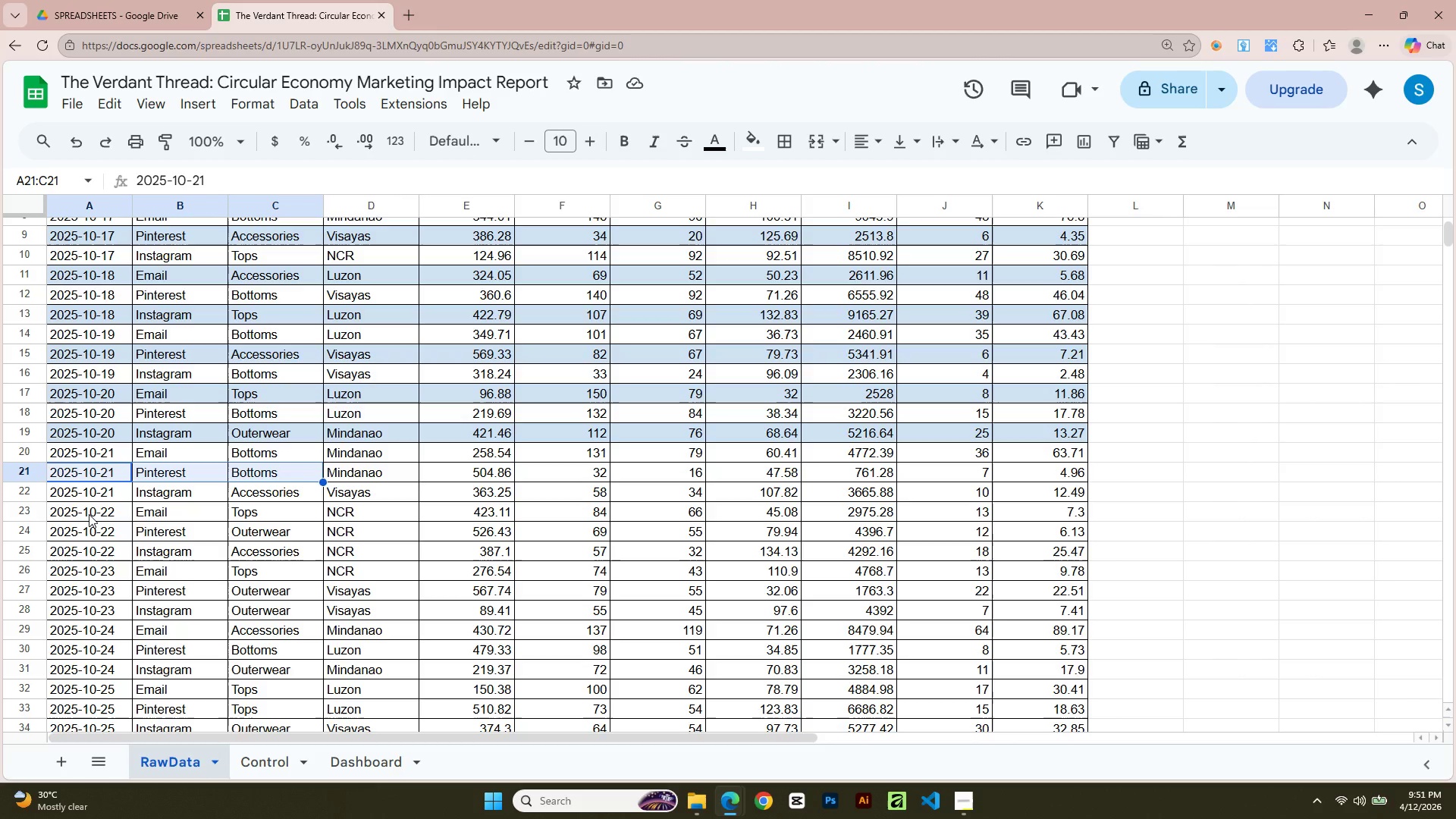 
key(Shift+ArrowRight)
 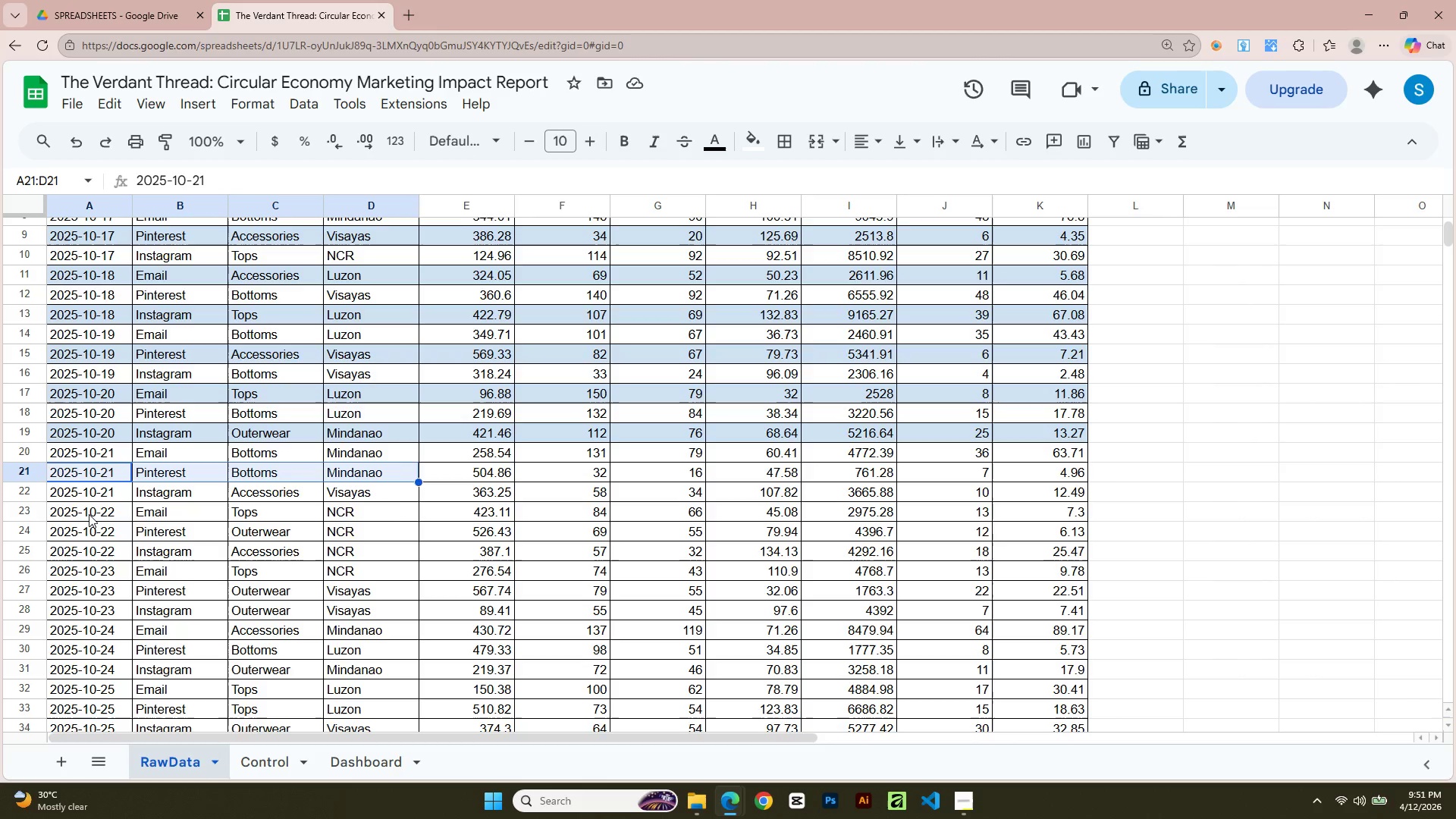 
key(Shift+ArrowRight)
 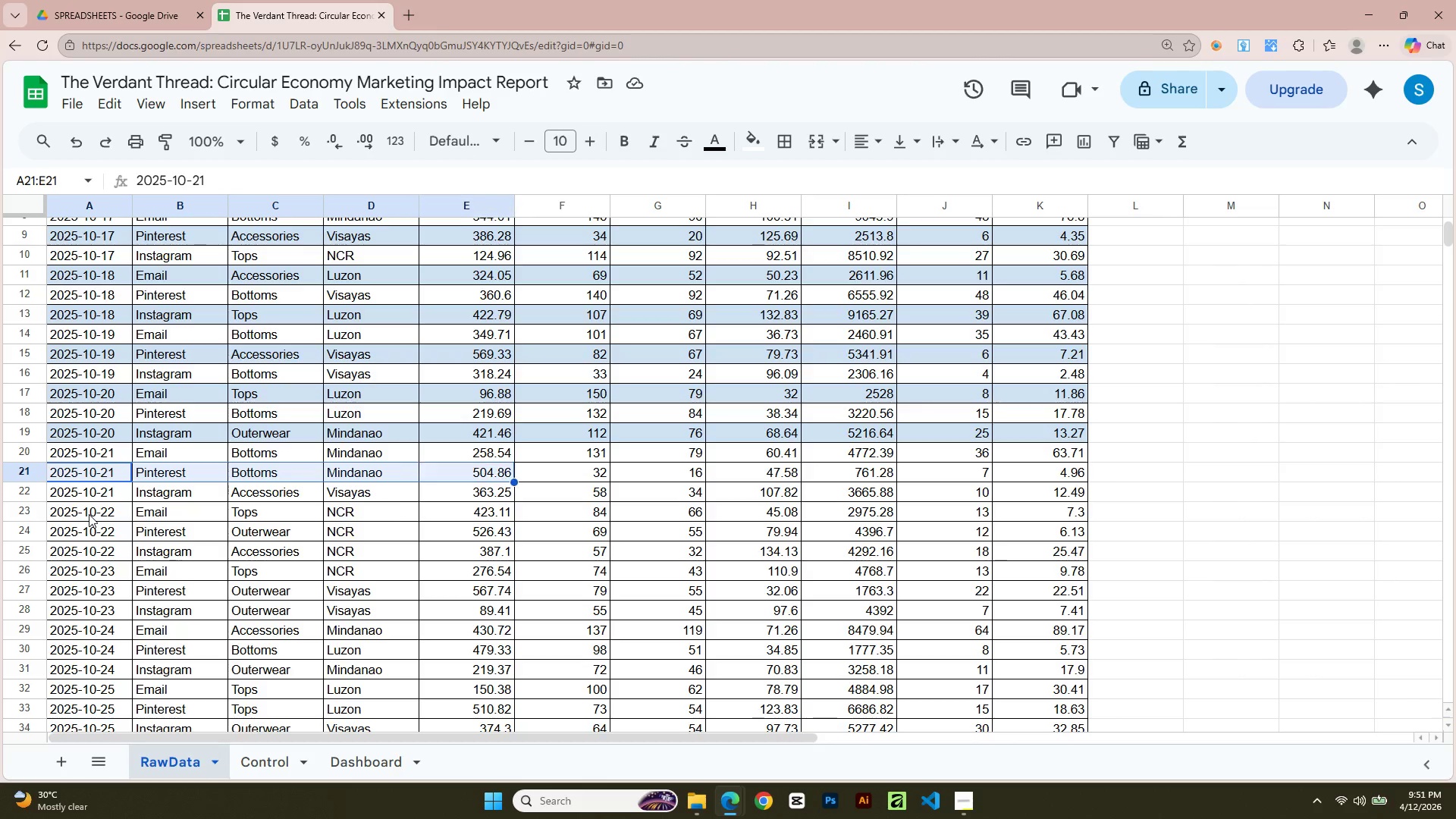 
key(Shift+ArrowRight)
 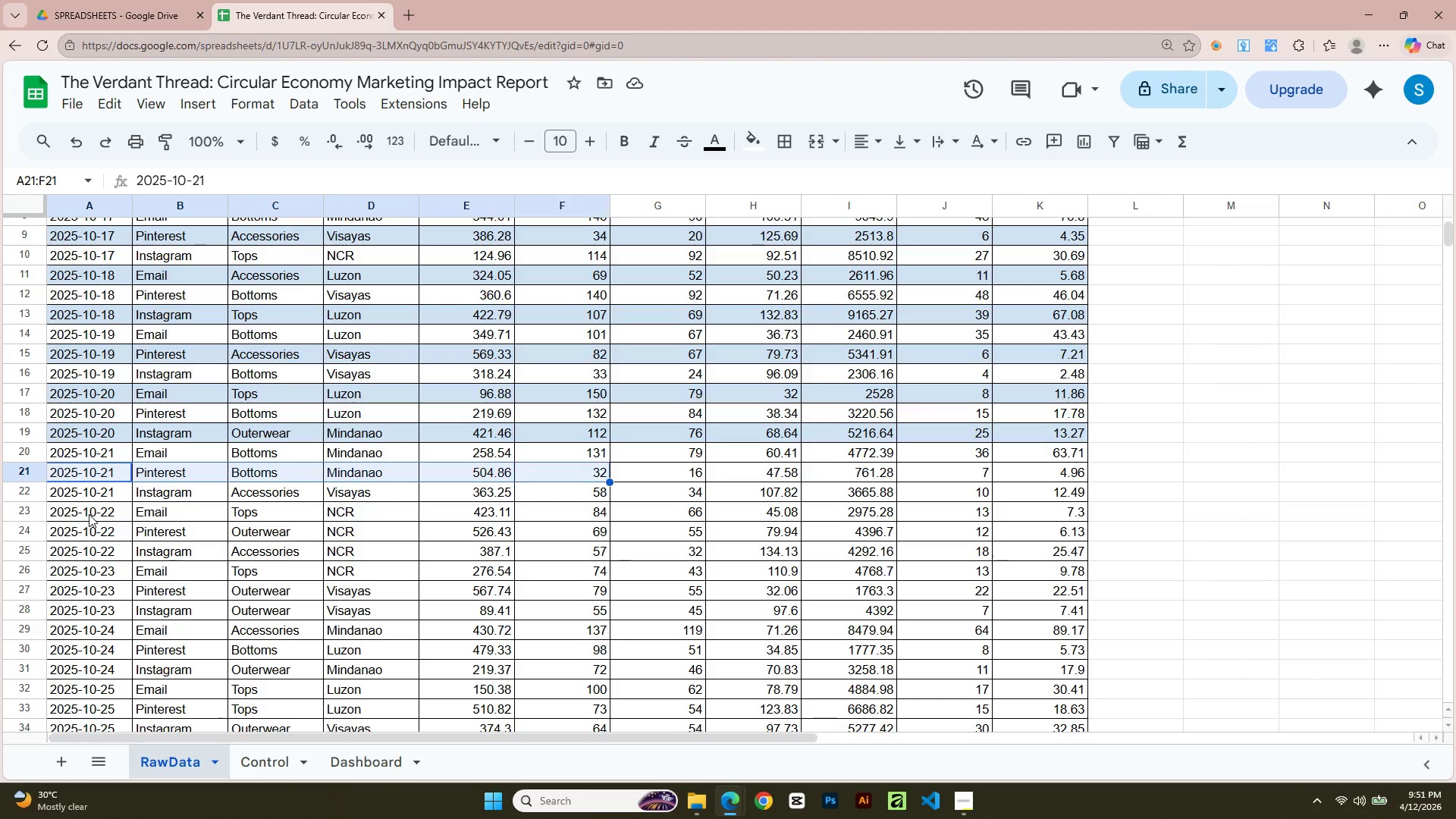 
key(Shift+ArrowRight)
 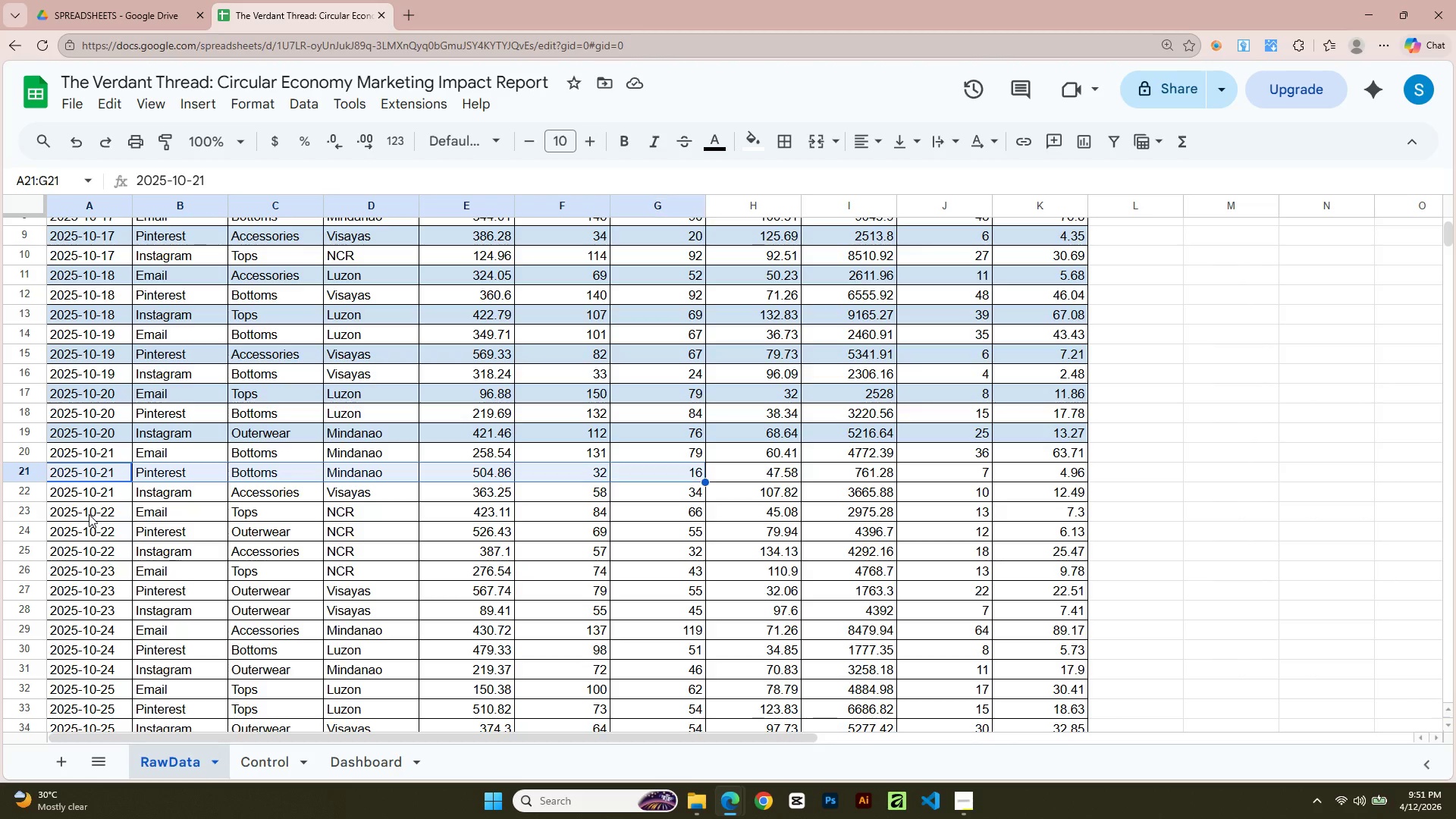 
key(Shift+ArrowRight)
 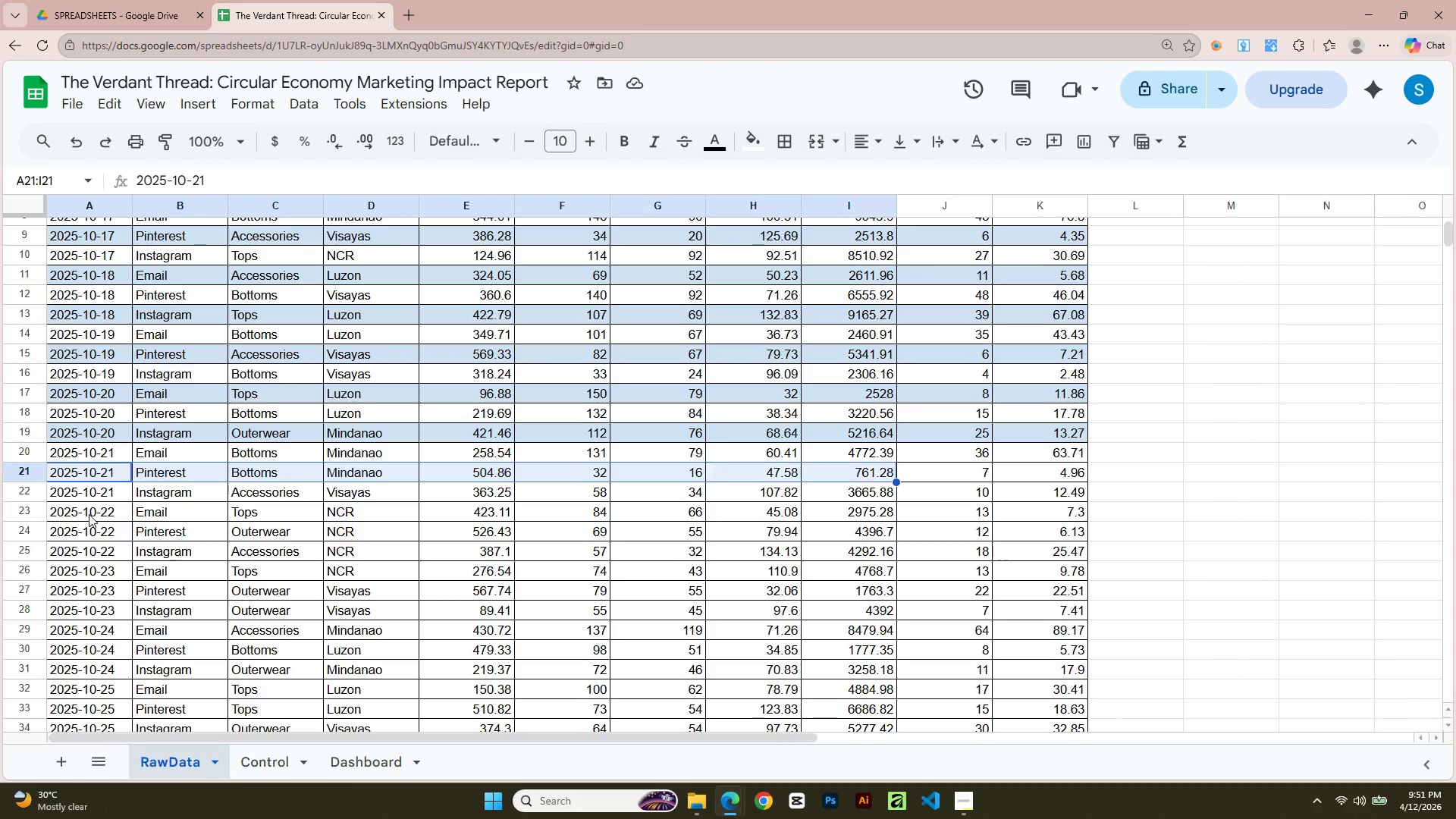 
key(Shift+ArrowRight)
 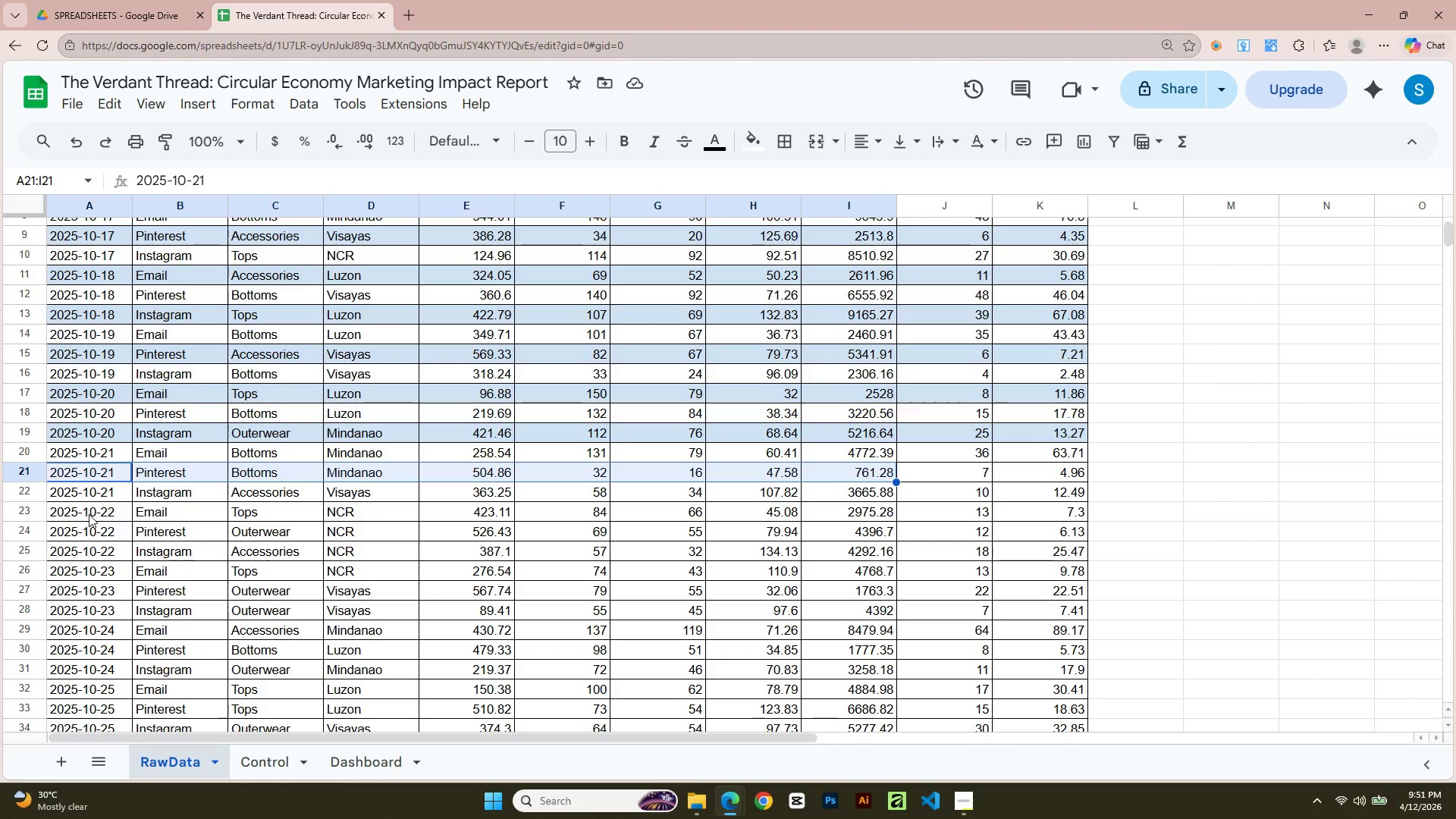 
key(Shift+ArrowRight)
 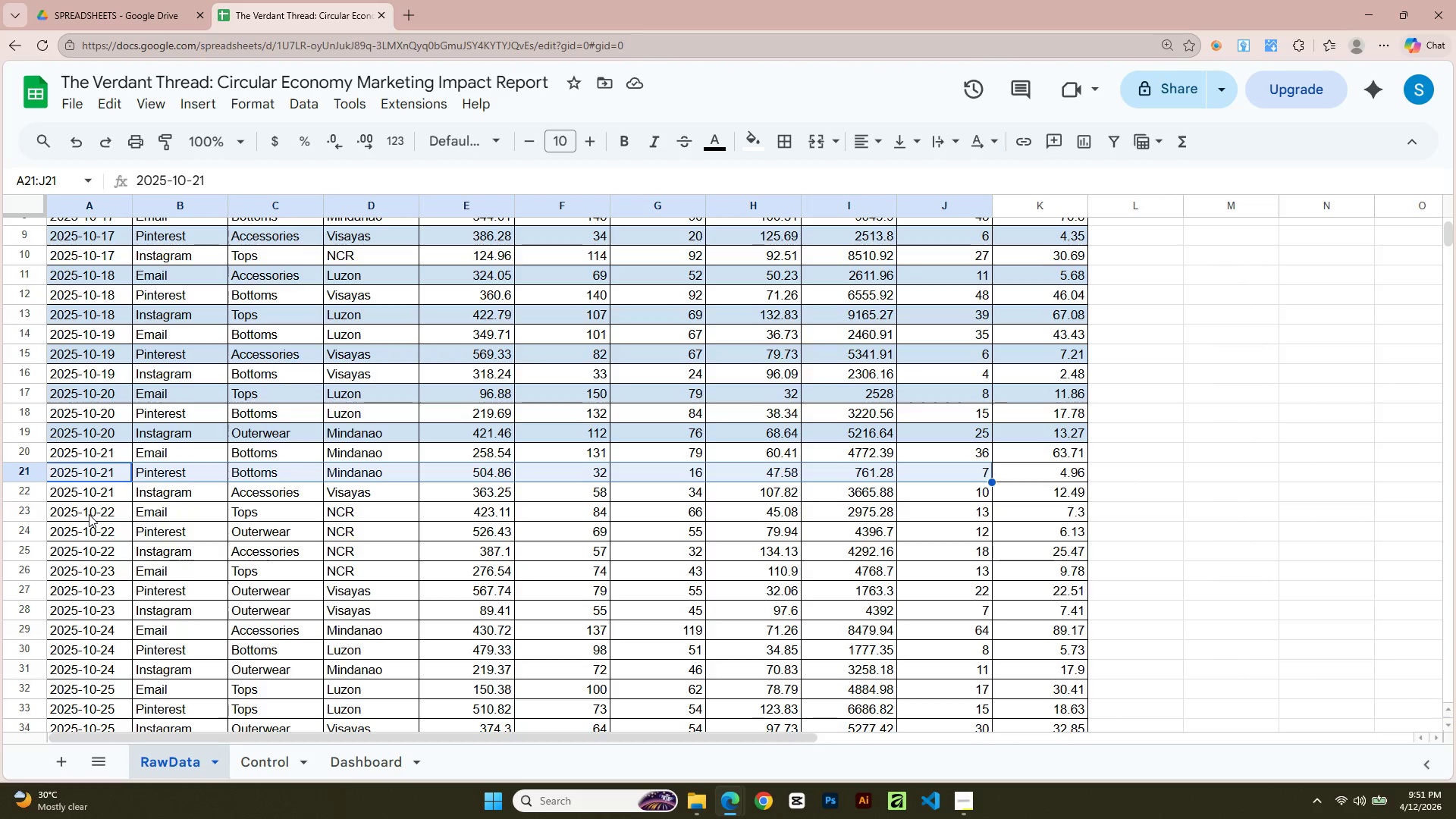 
key(Shift+ArrowRight)
 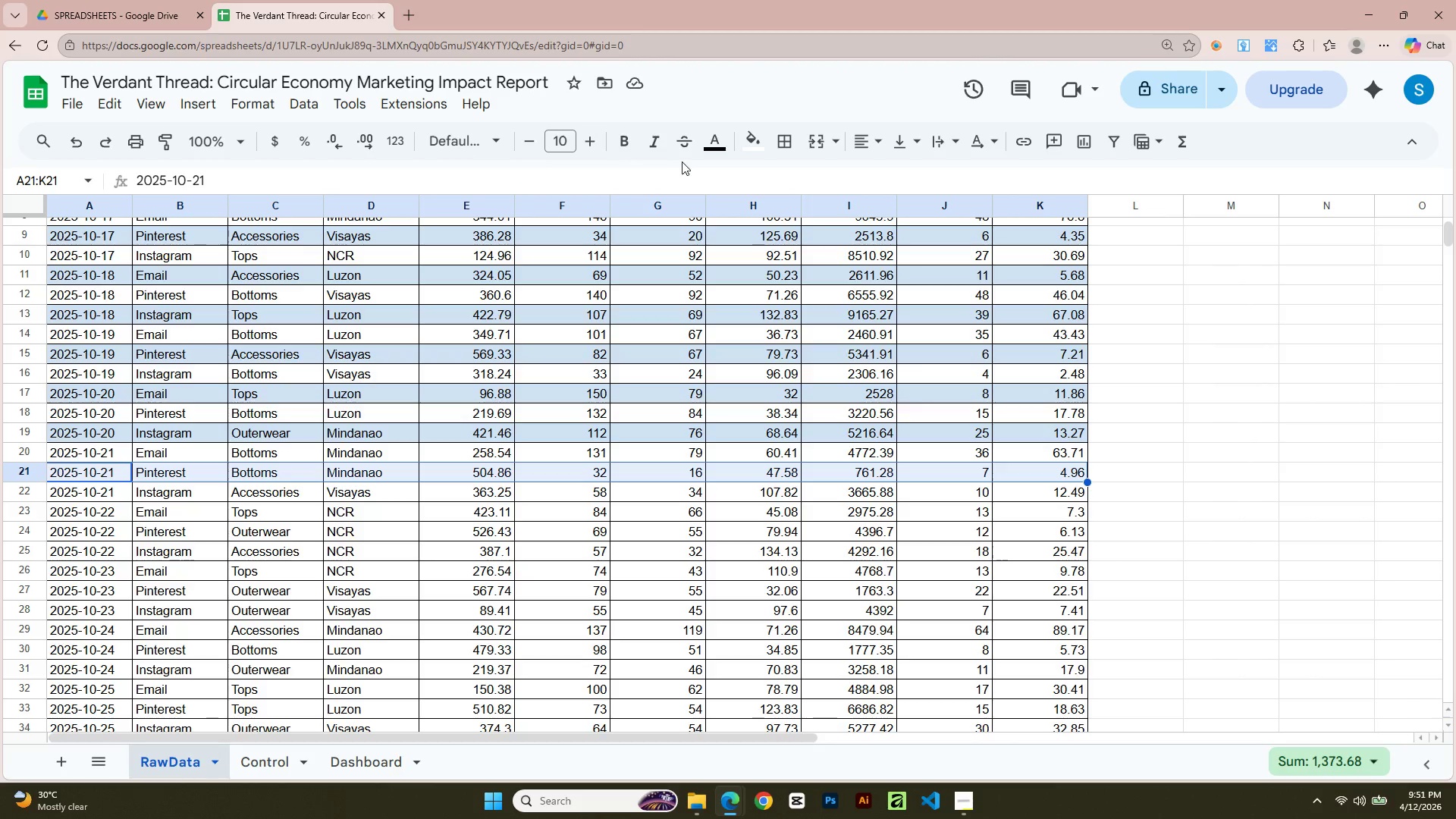 
left_click([754, 136])
 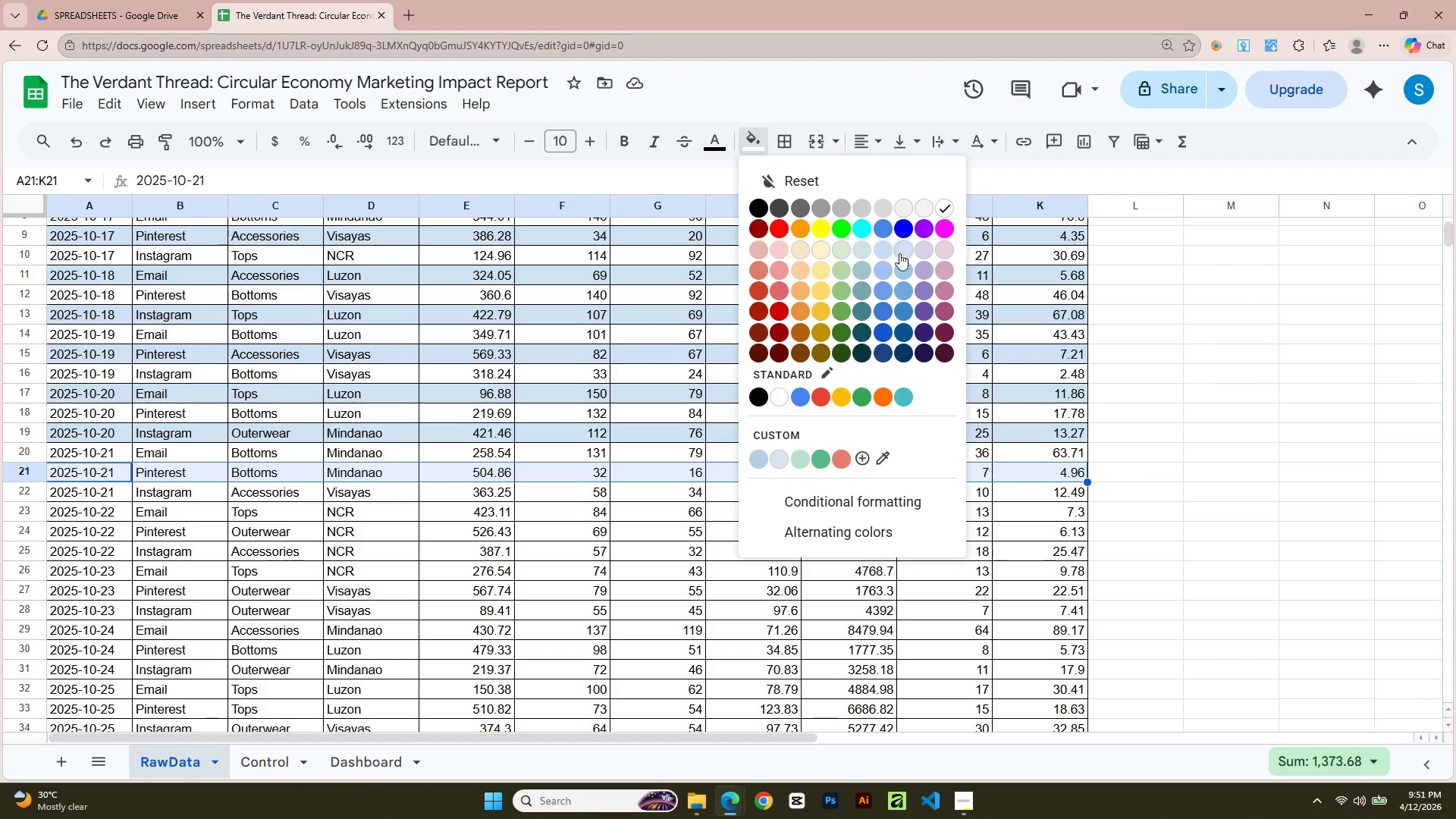 
left_click([913, 246])
 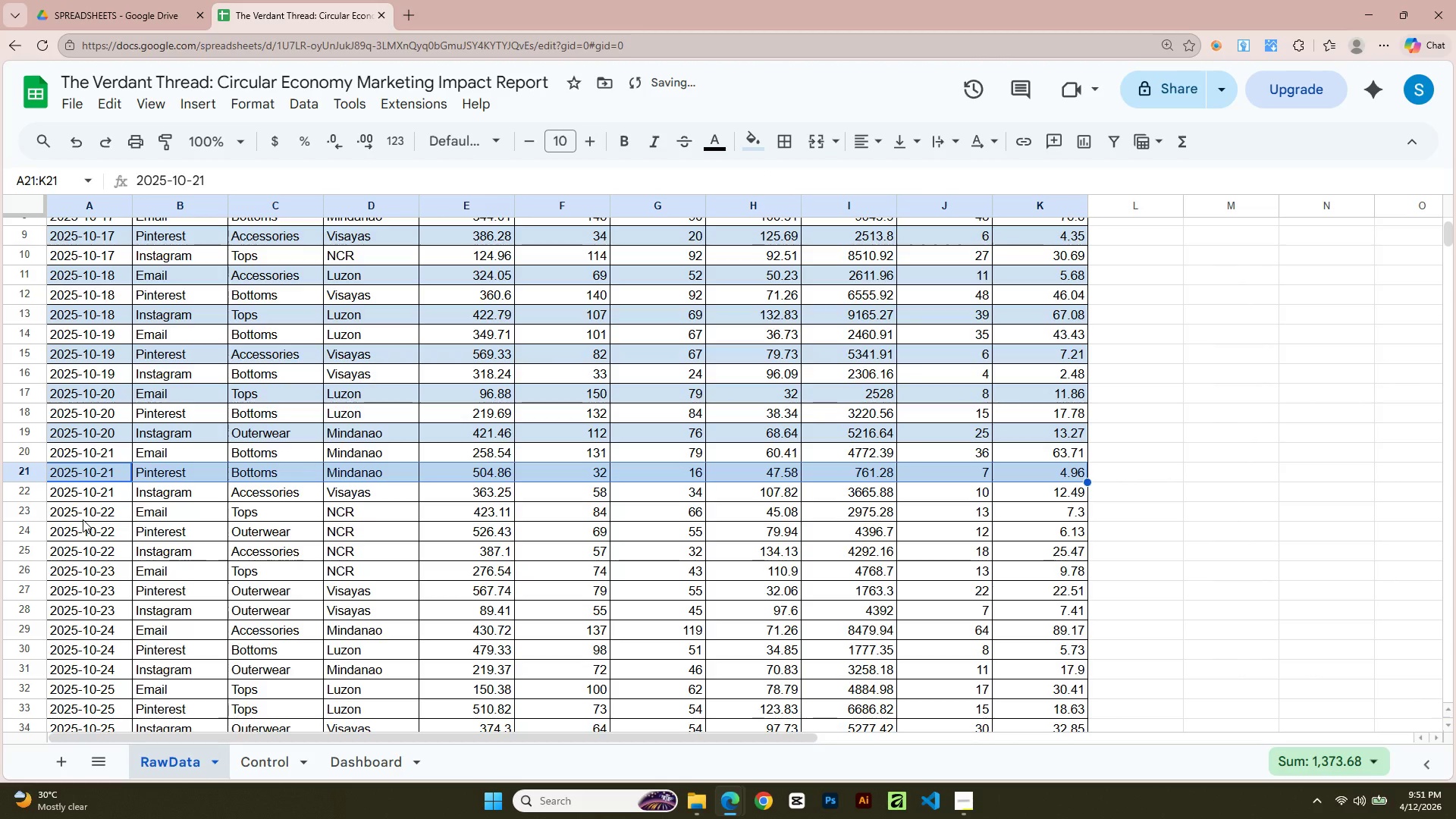 
left_click([82, 519])
 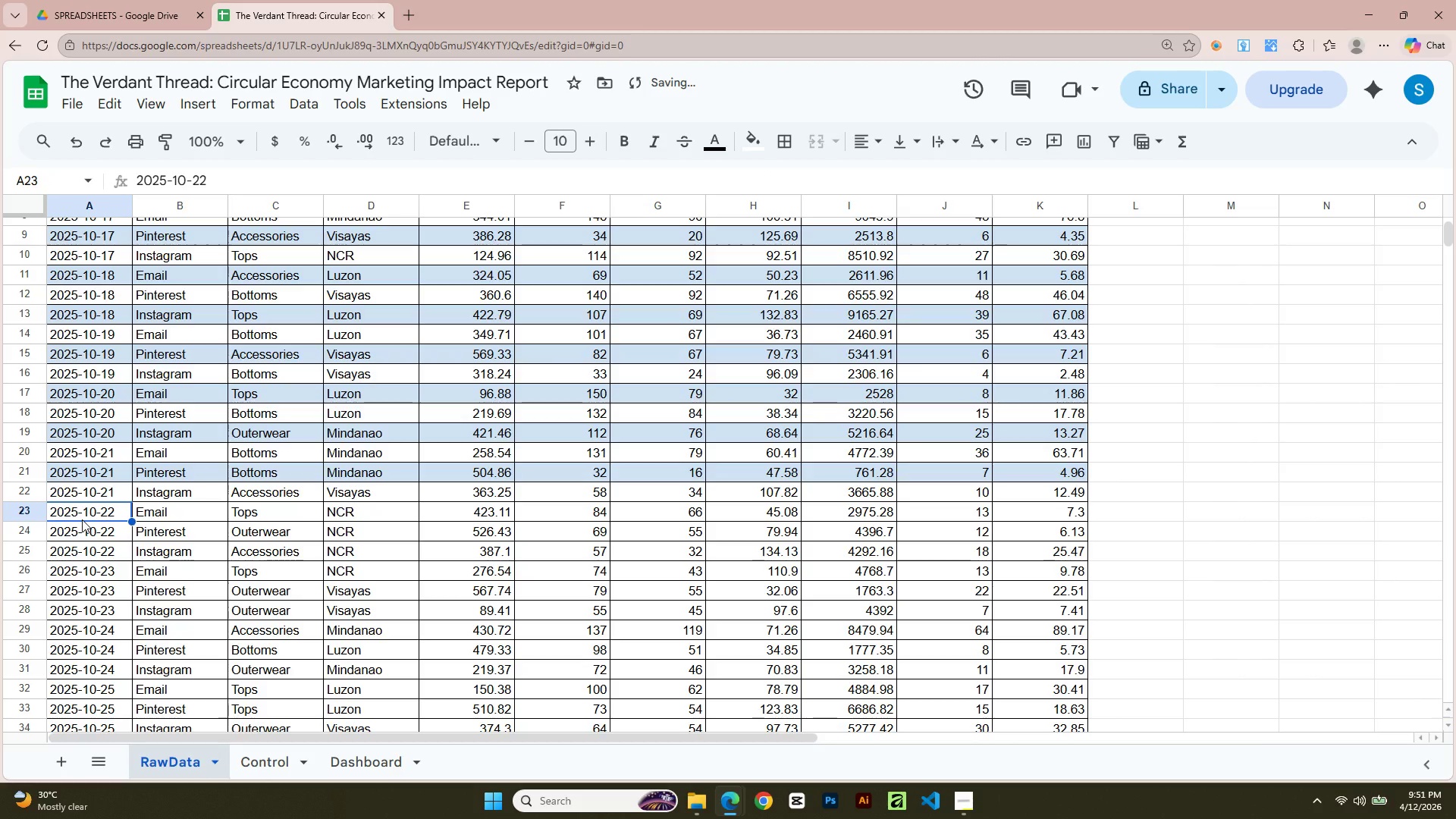 
key(Shift+ArrowRight)
 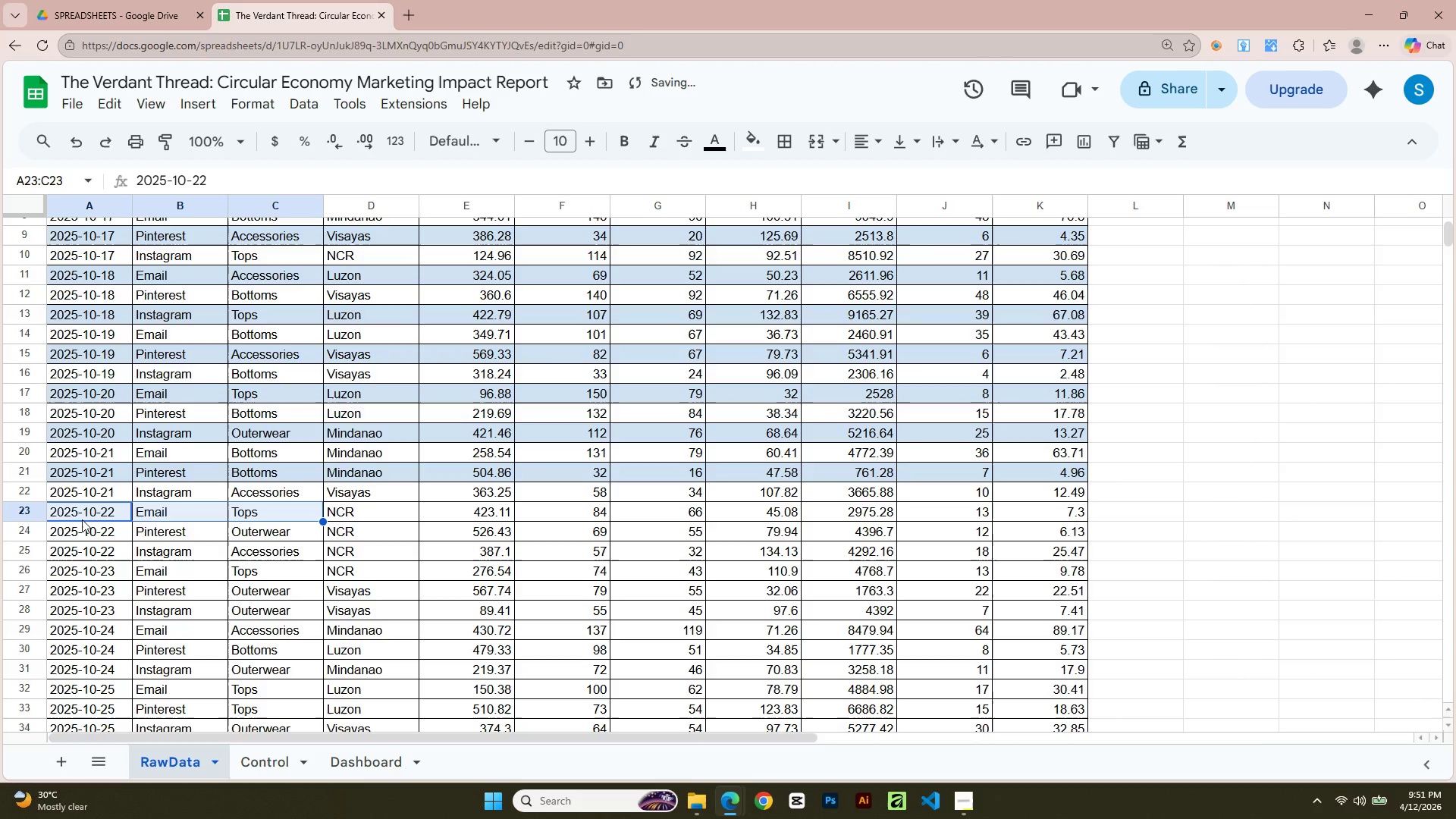 
key(Shift+ArrowRight)
 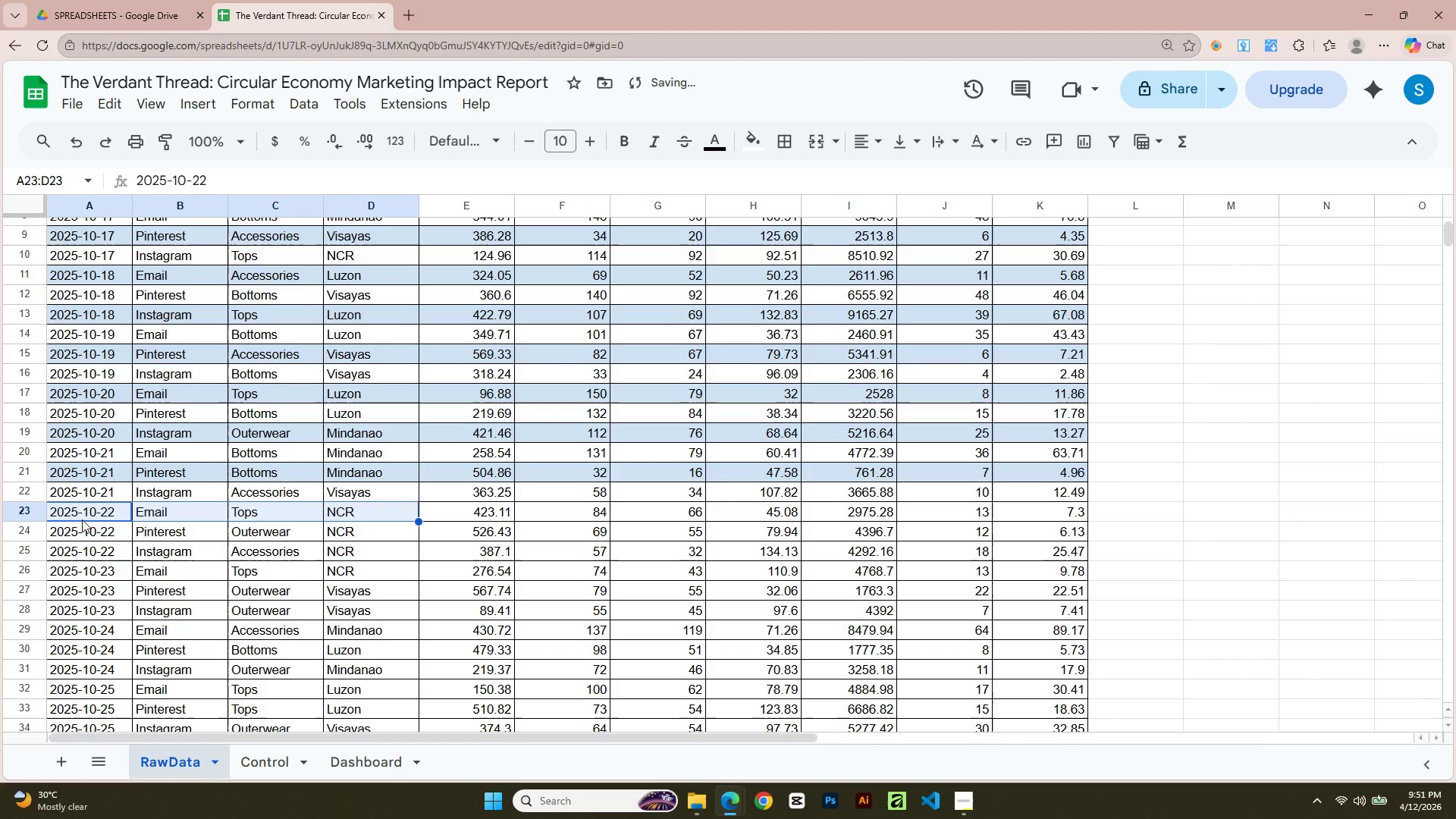 
key(Shift+ArrowRight)
 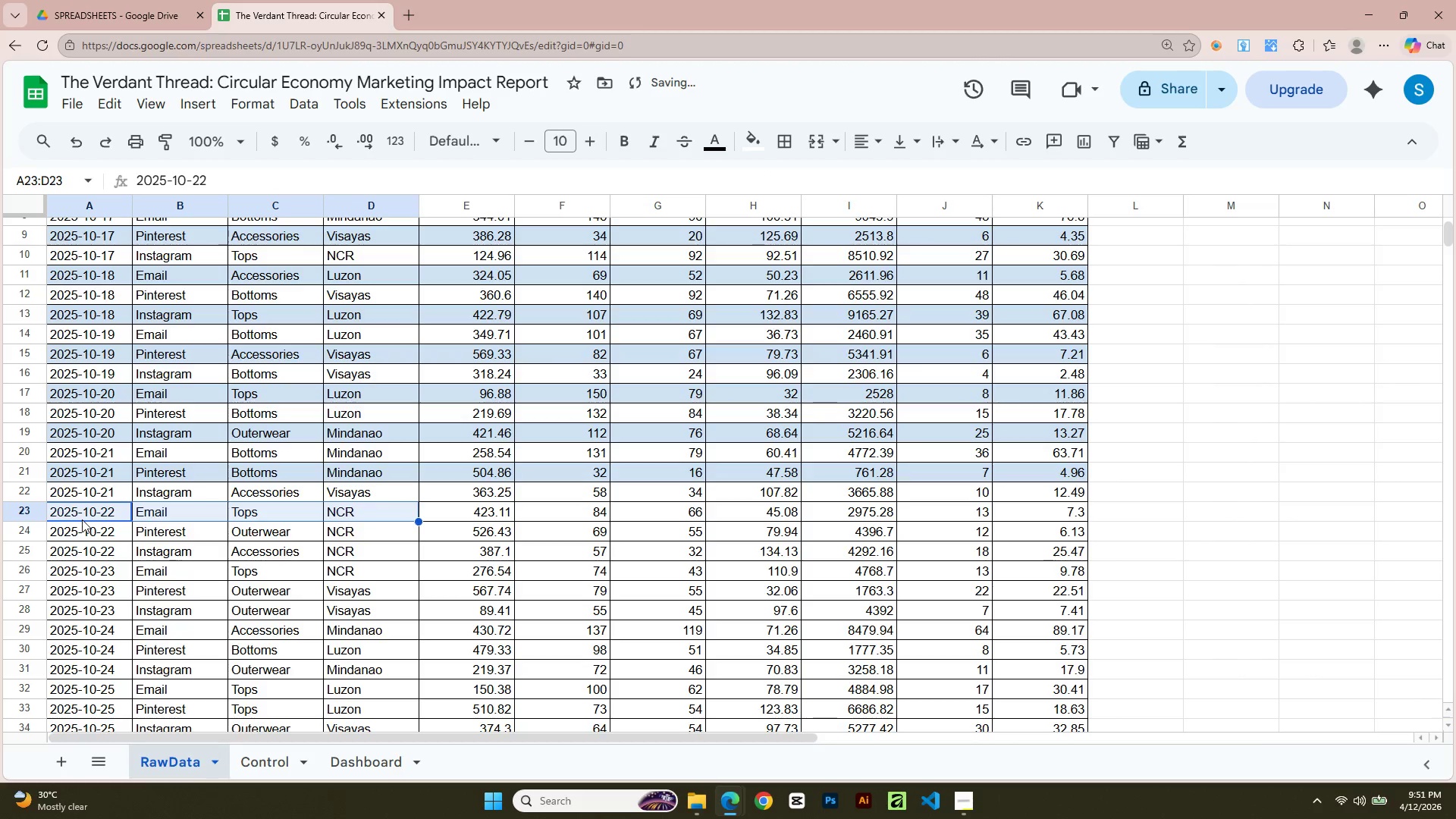 
key(Shift+ArrowRight)
 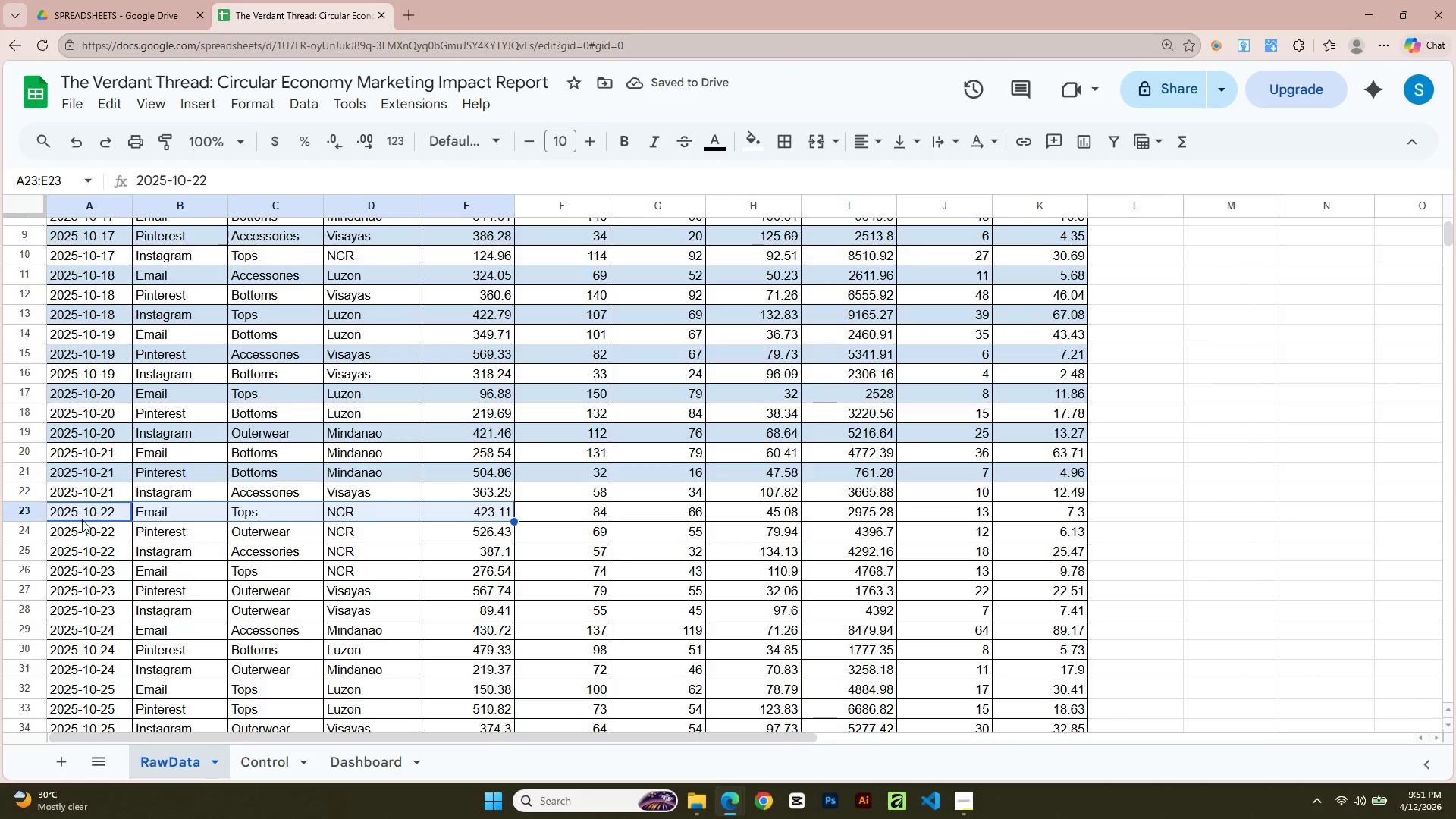 
key(Shift+ArrowRight)
 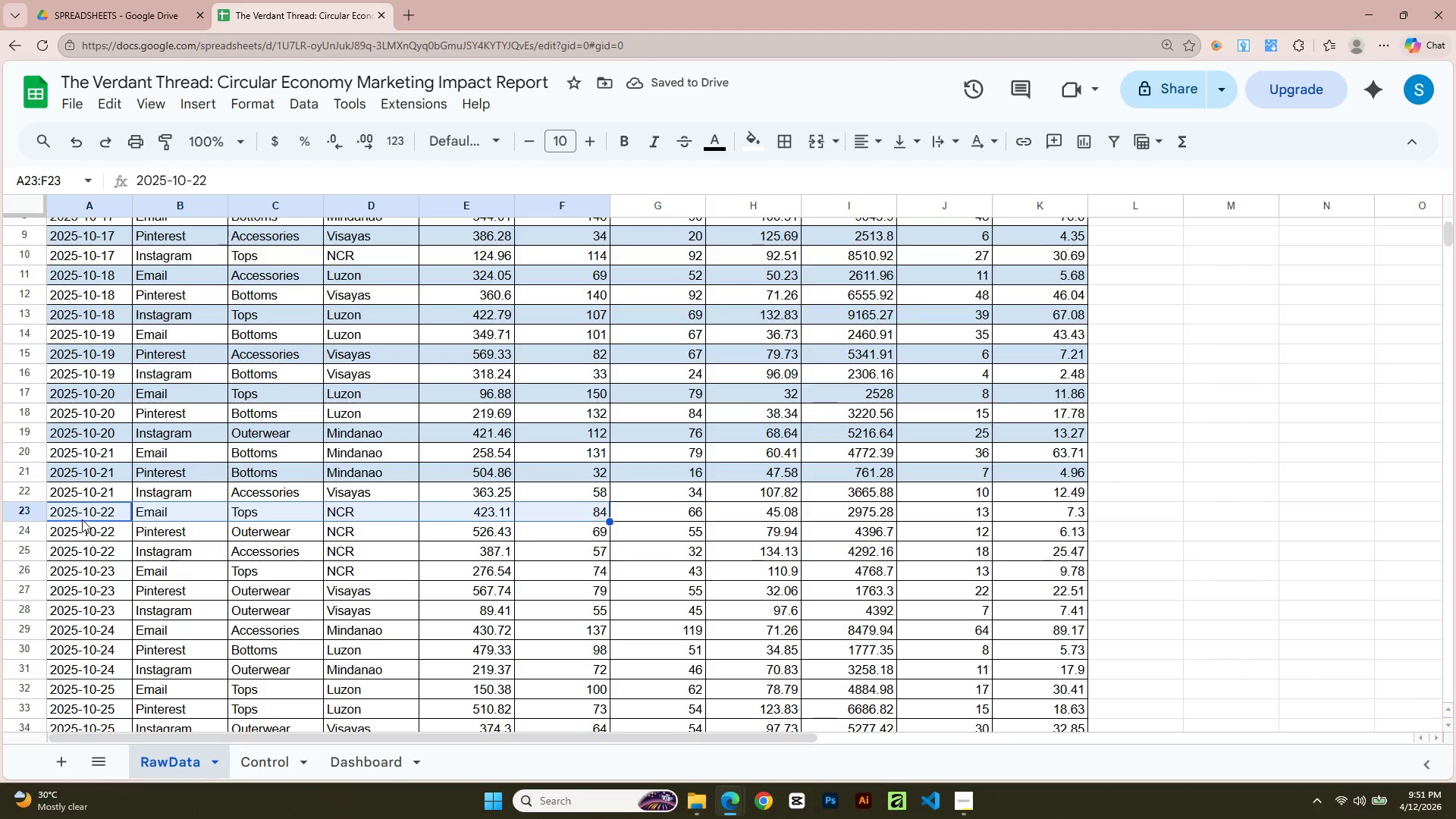 
key(Shift+ArrowRight)
 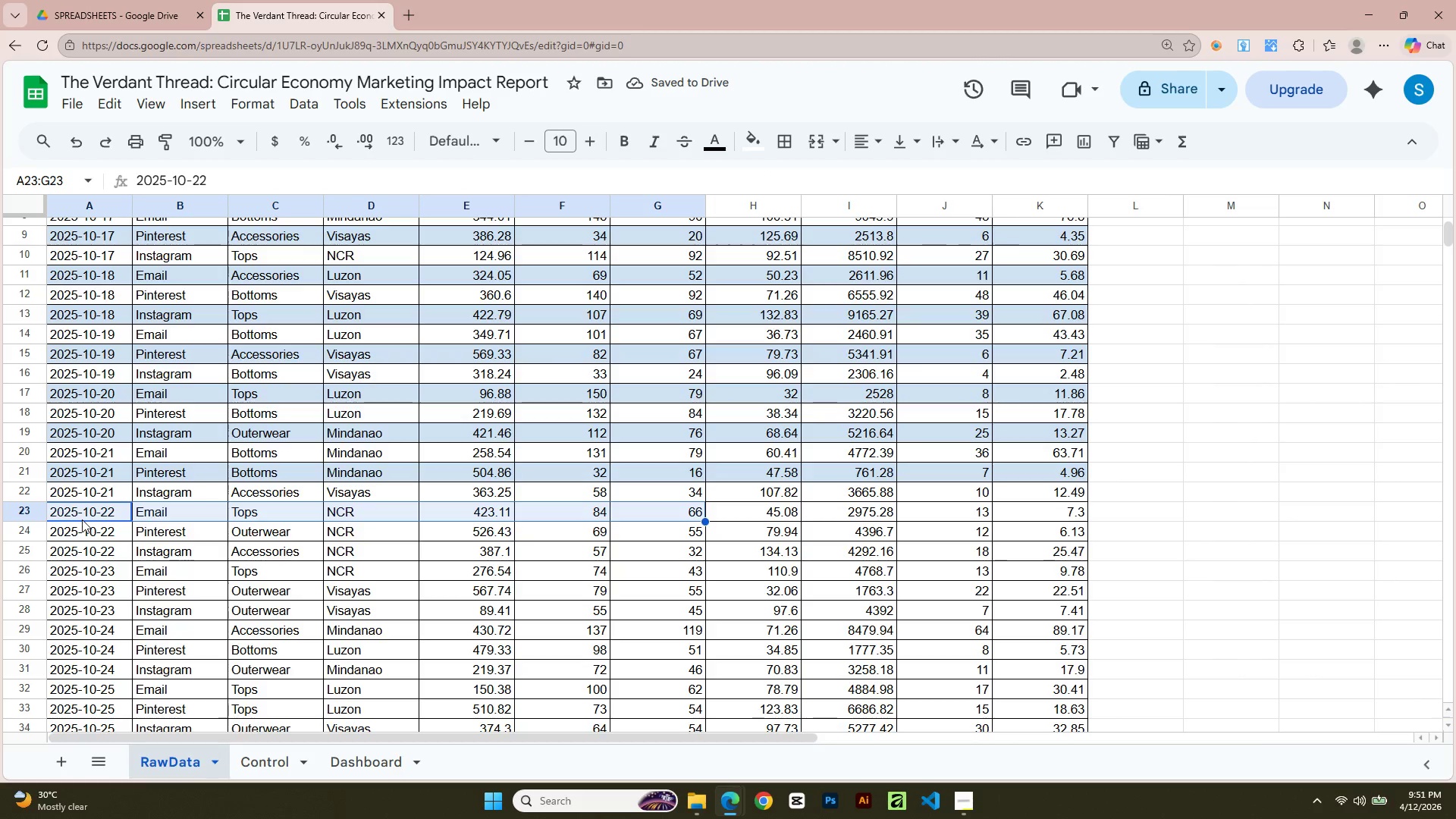 
key(Shift+ArrowRight)
 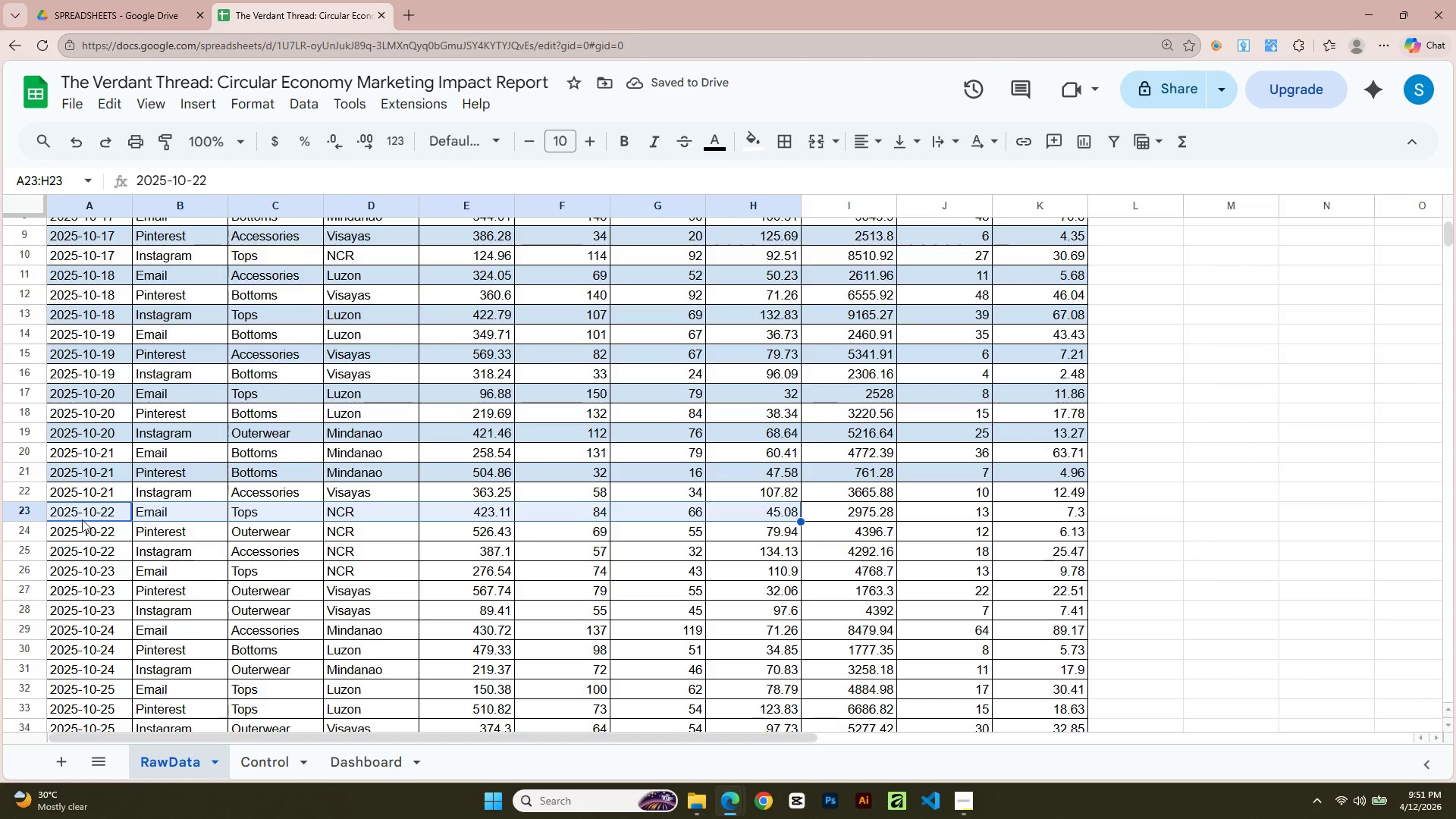 
key(Shift+ArrowRight)
 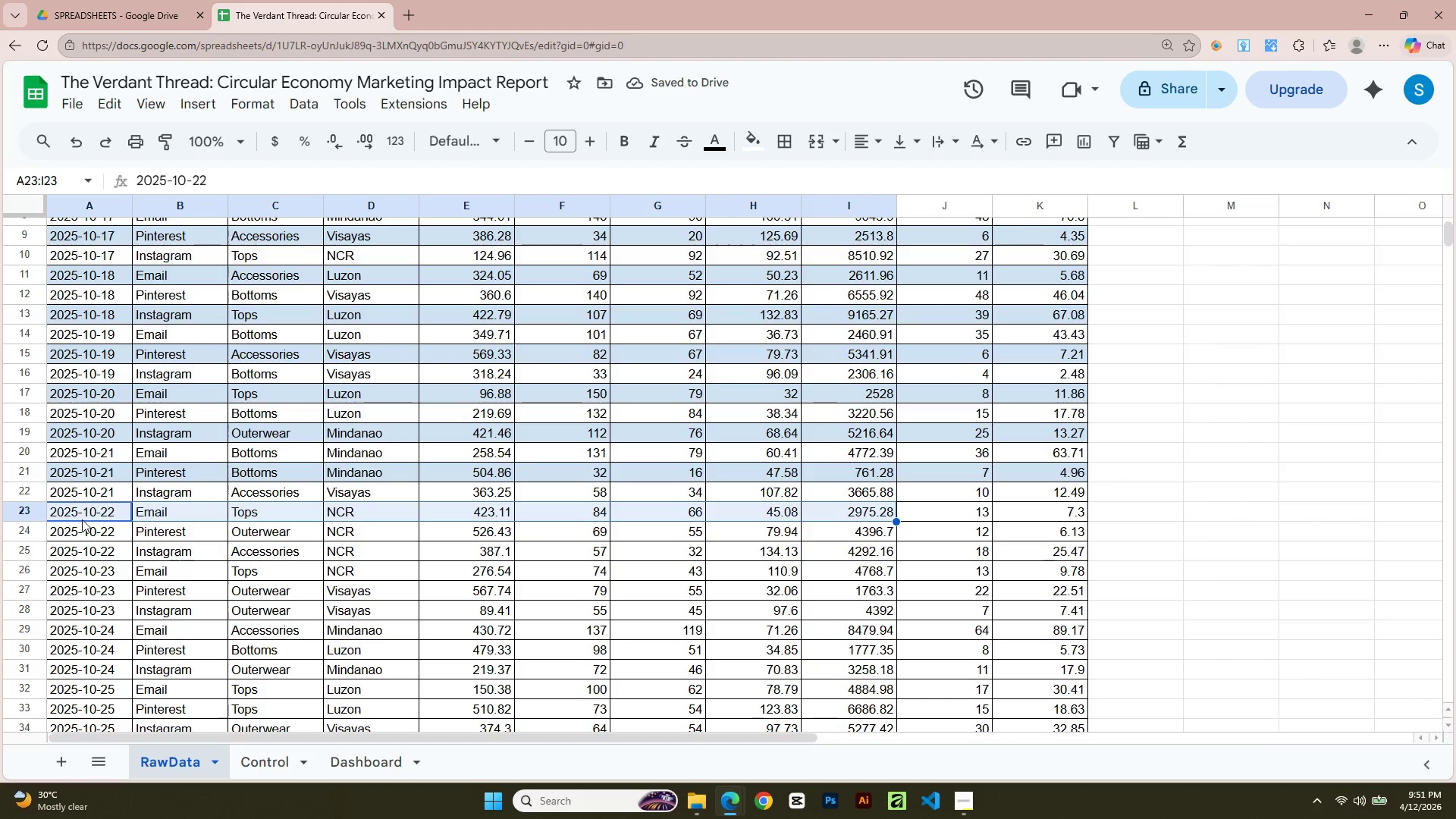 
key(Shift+ArrowRight)
 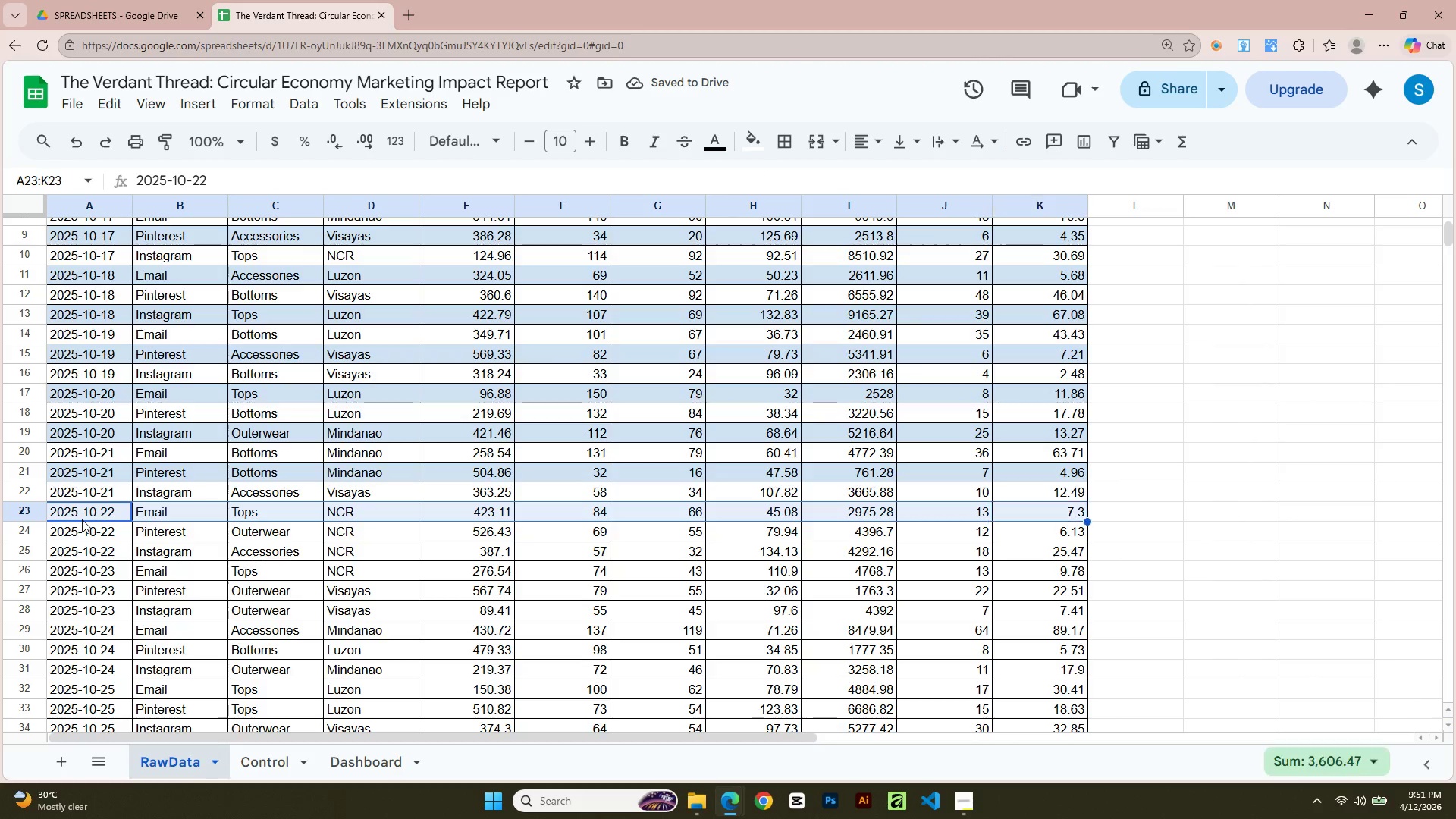 
key(Shift+ArrowRight)
 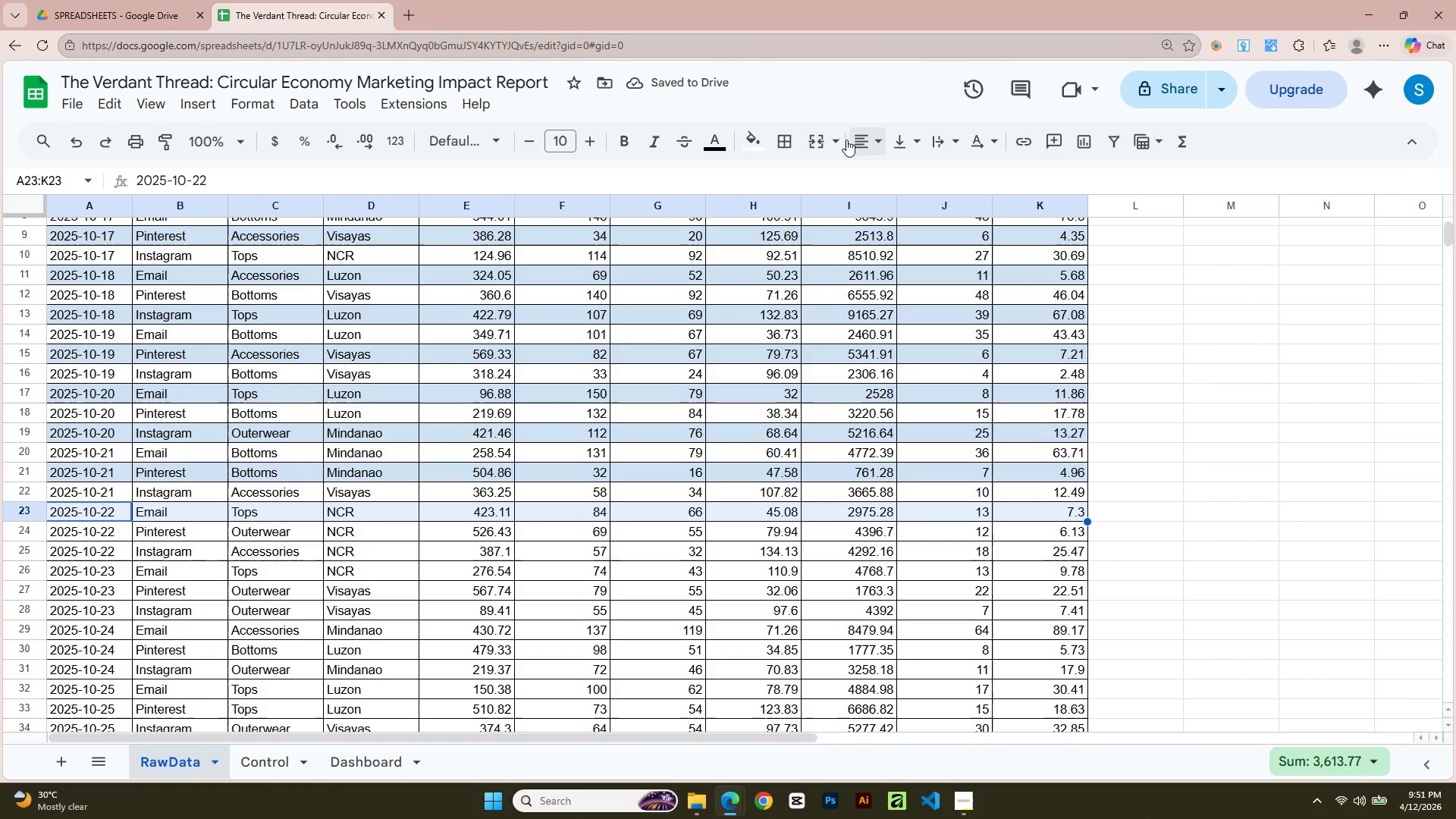 
left_click([752, 142])
 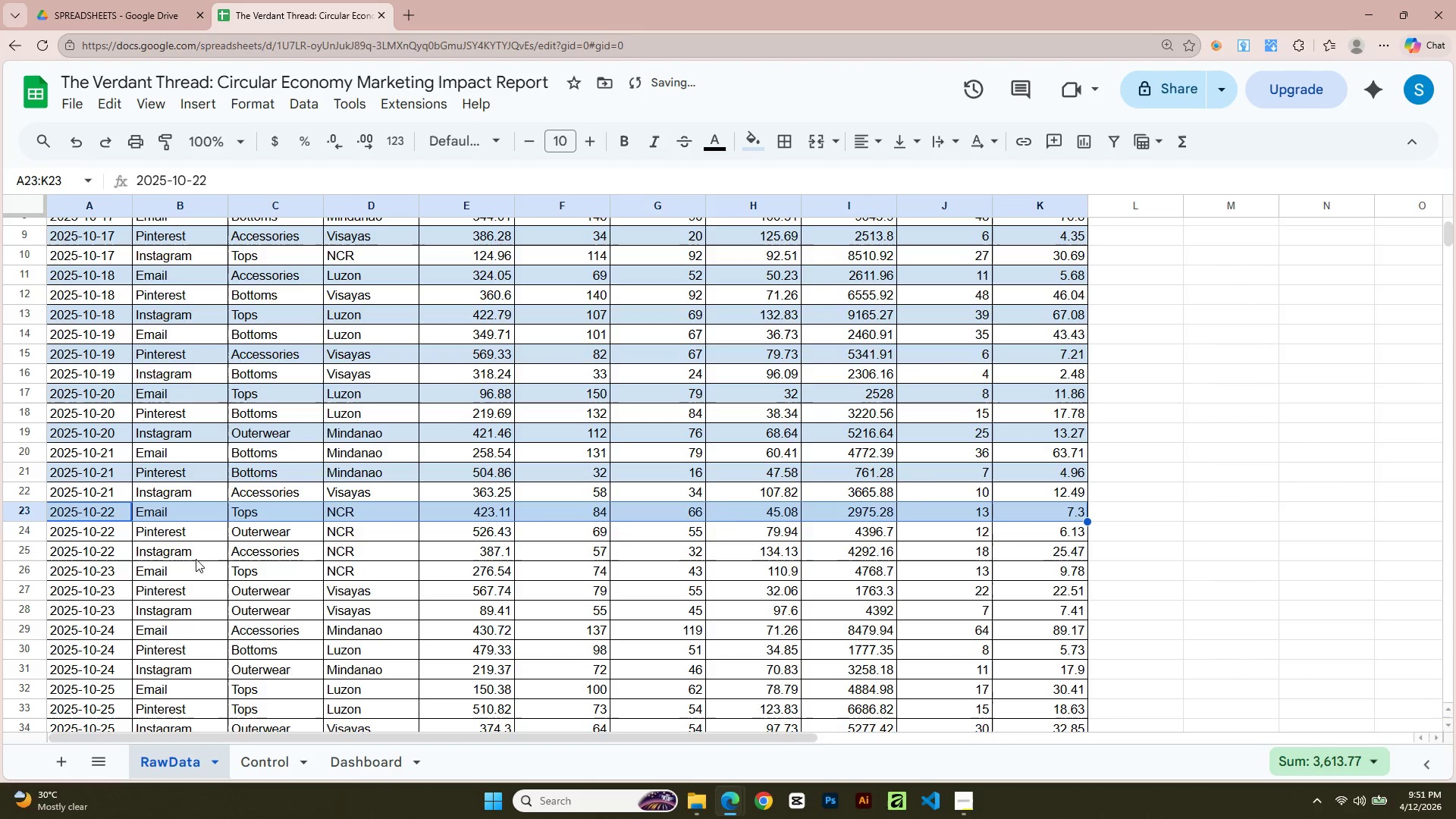 
left_click([89, 549])
 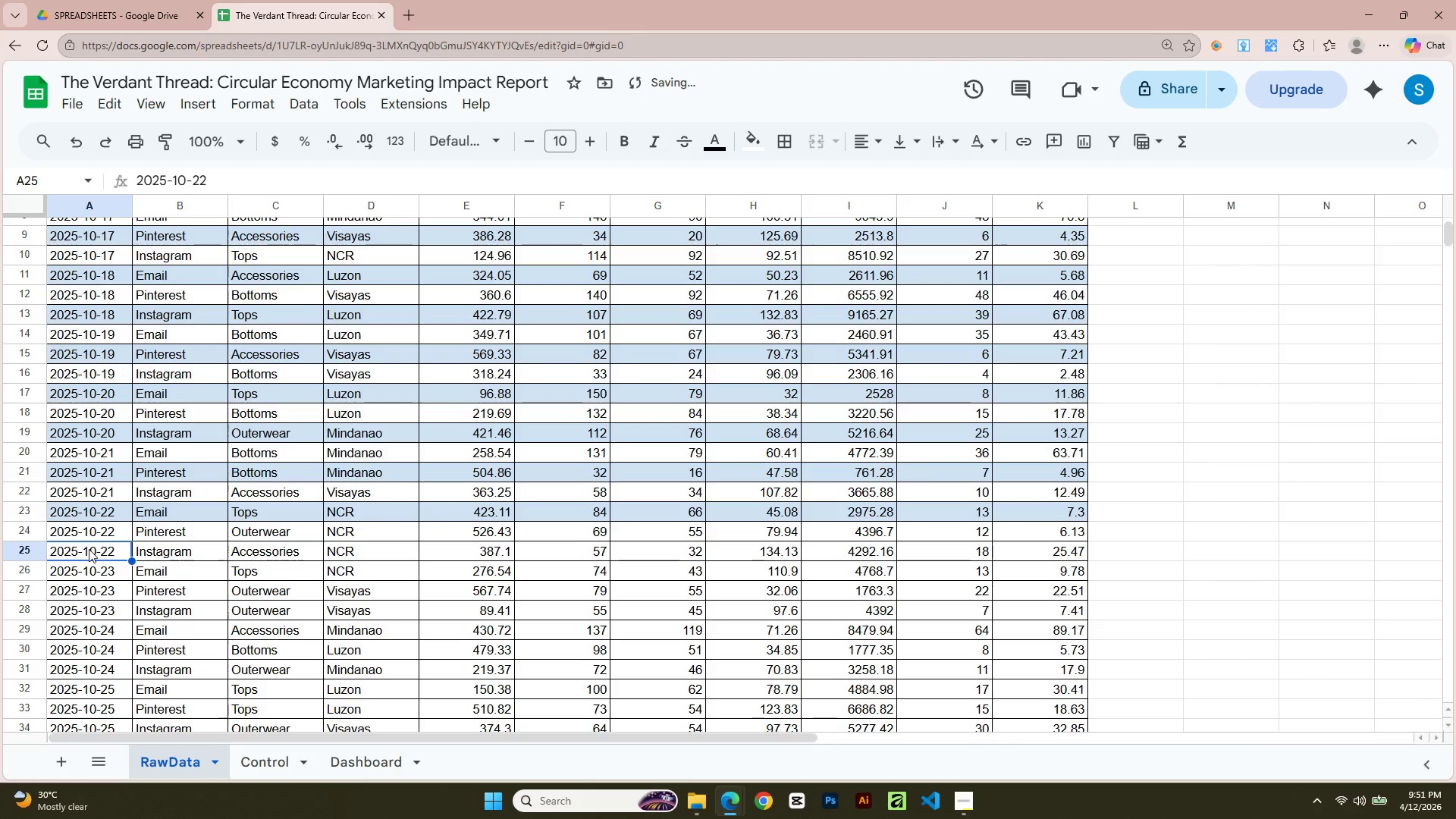 
key(Shift+ArrowRight)
 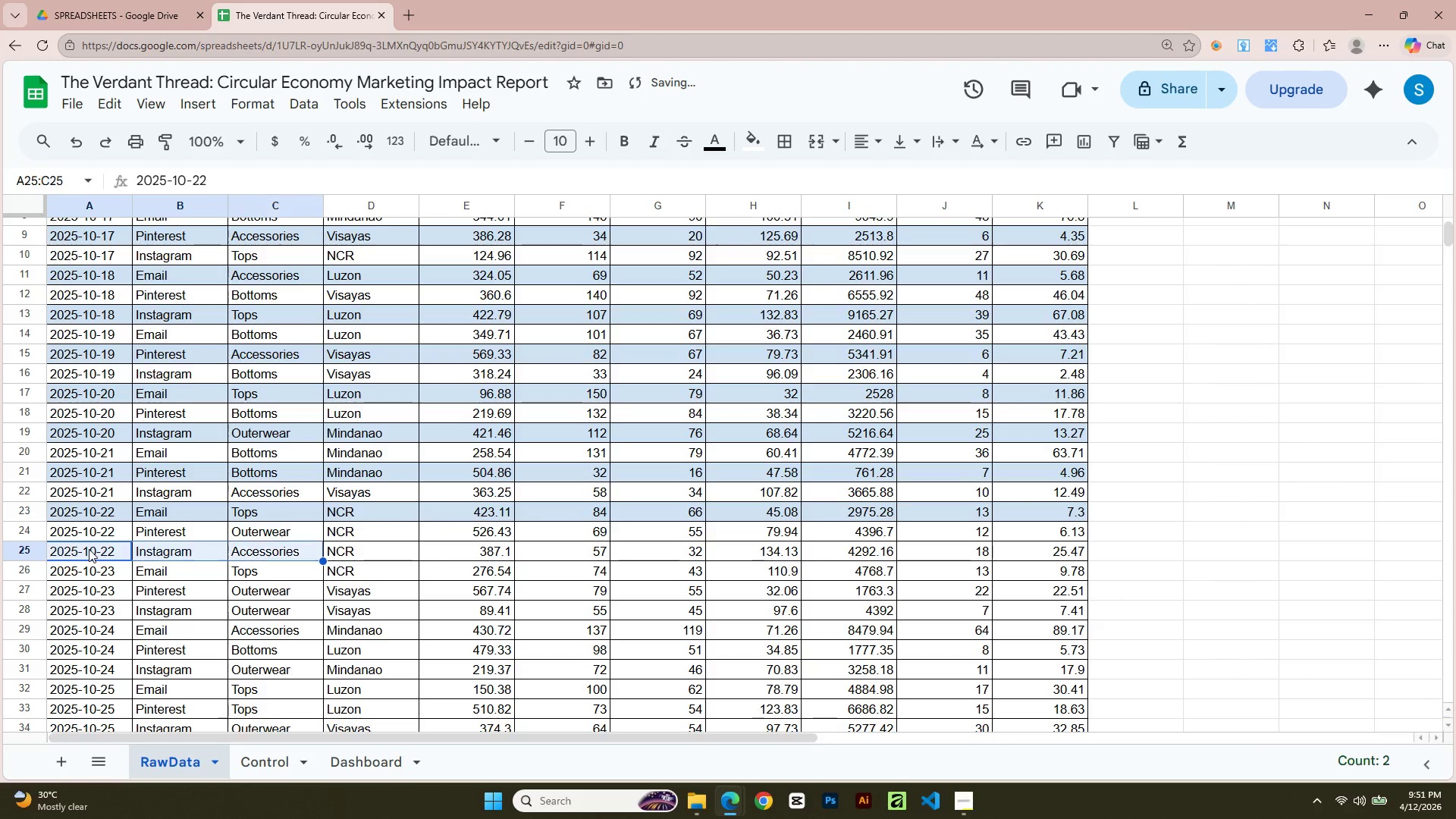 
key(Shift+ArrowRight)
 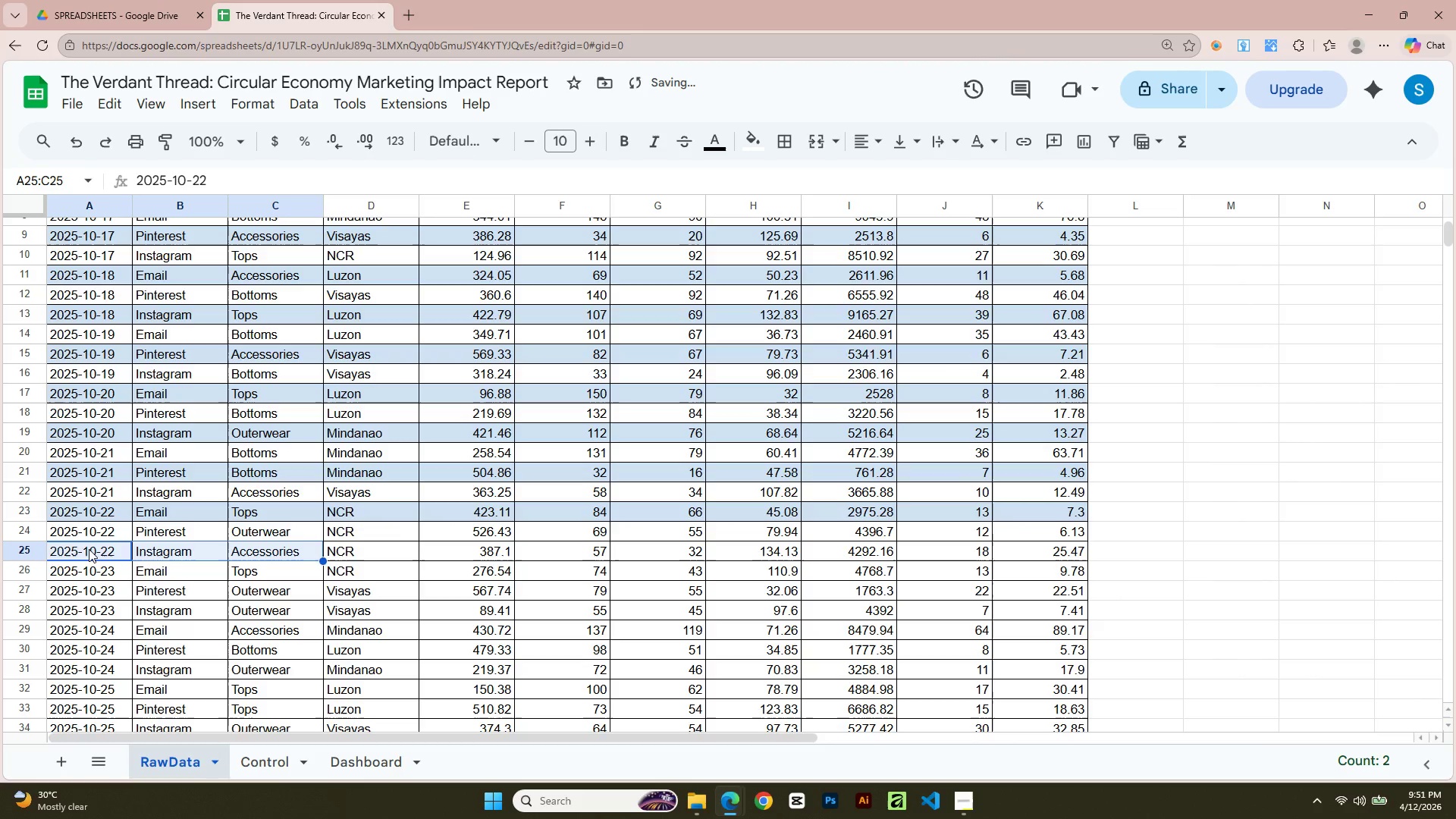 
key(Shift+ArrowRight)
 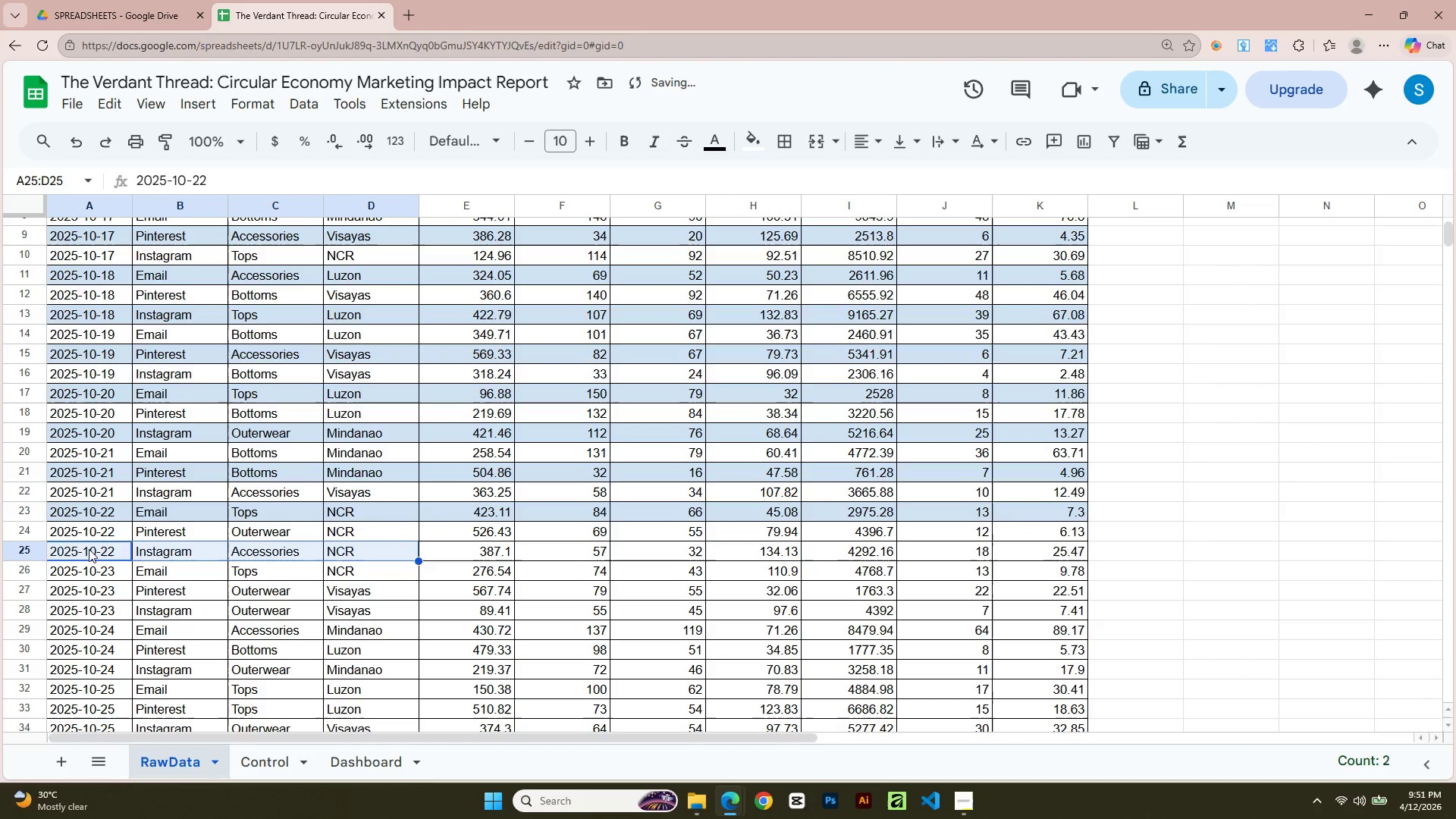 
key(Shift+ArrowRight)
 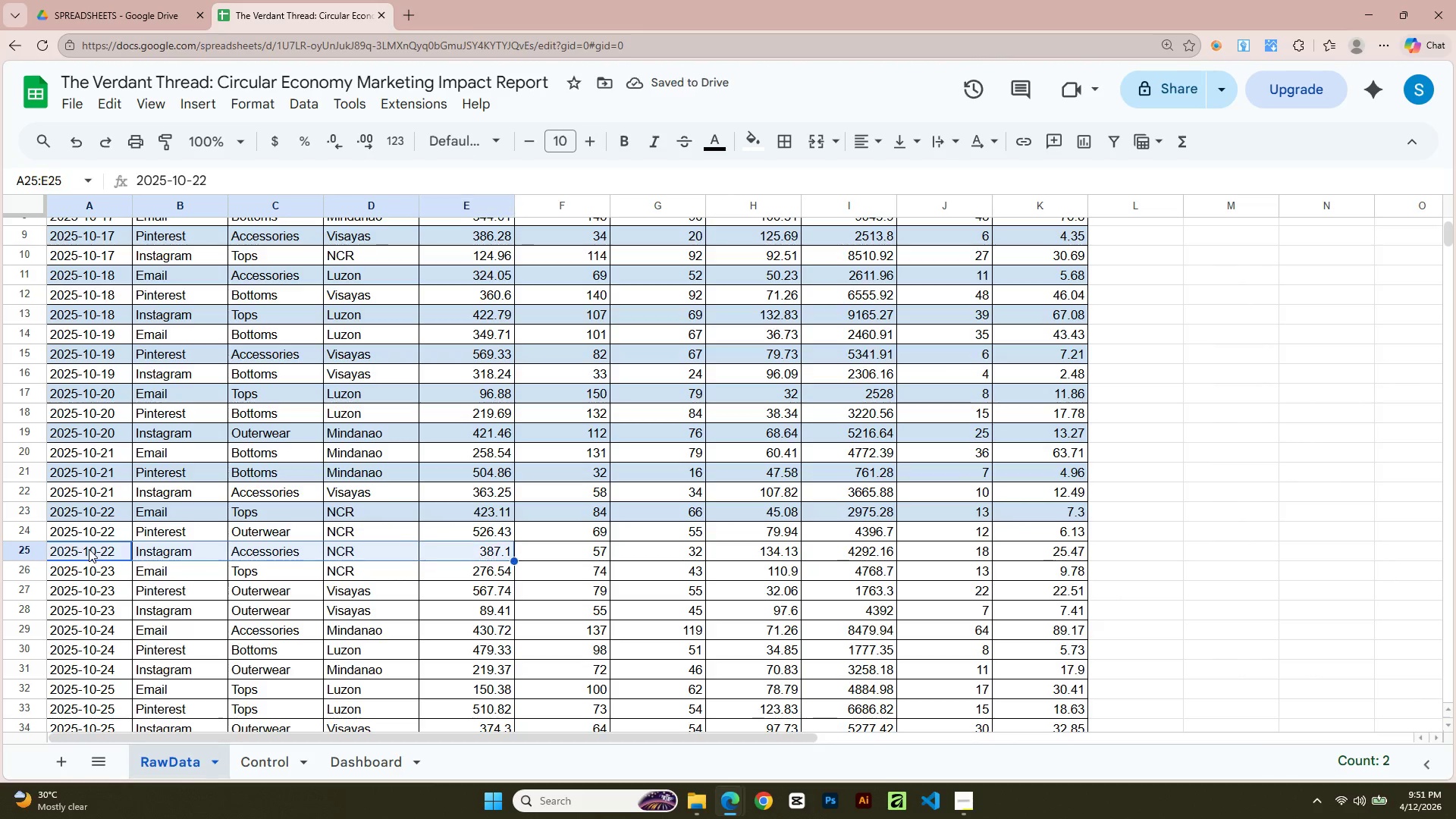 
key(Shift+ArrowRight)
 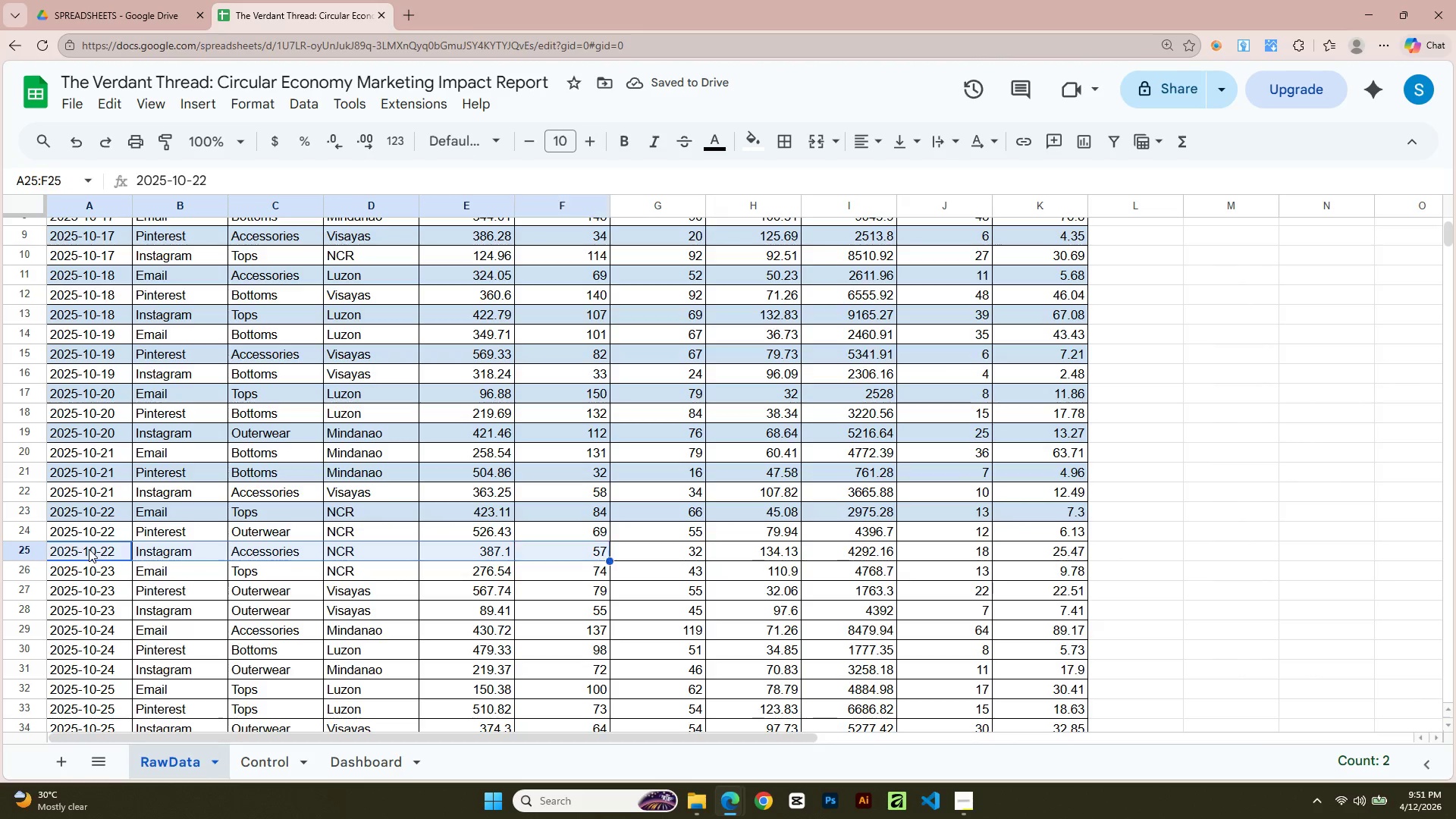 
key(Shift+ArrowRight)
 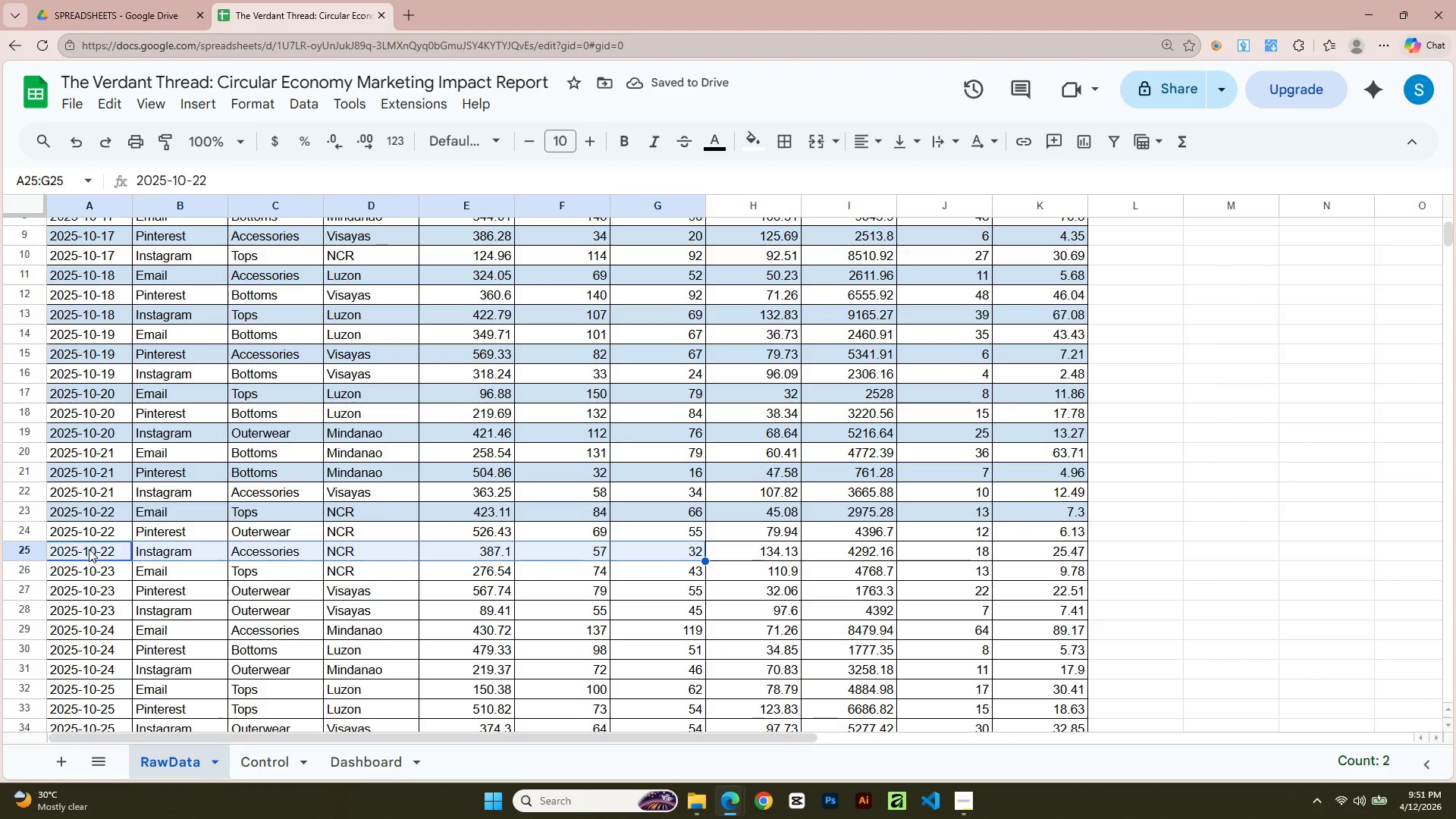 
key(Shift+ArrowRight)
 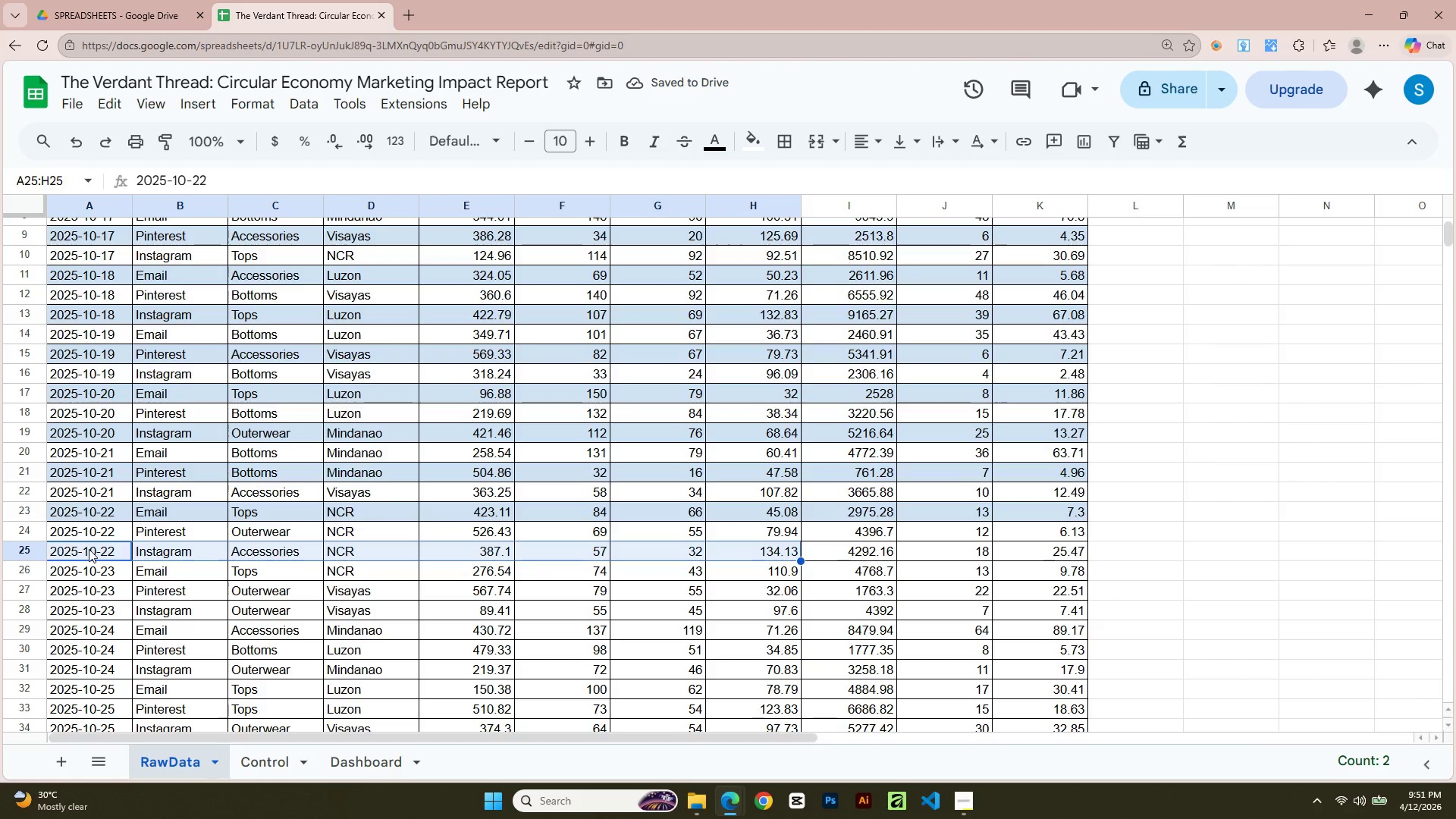 
key(Shift+ArrowRight)
 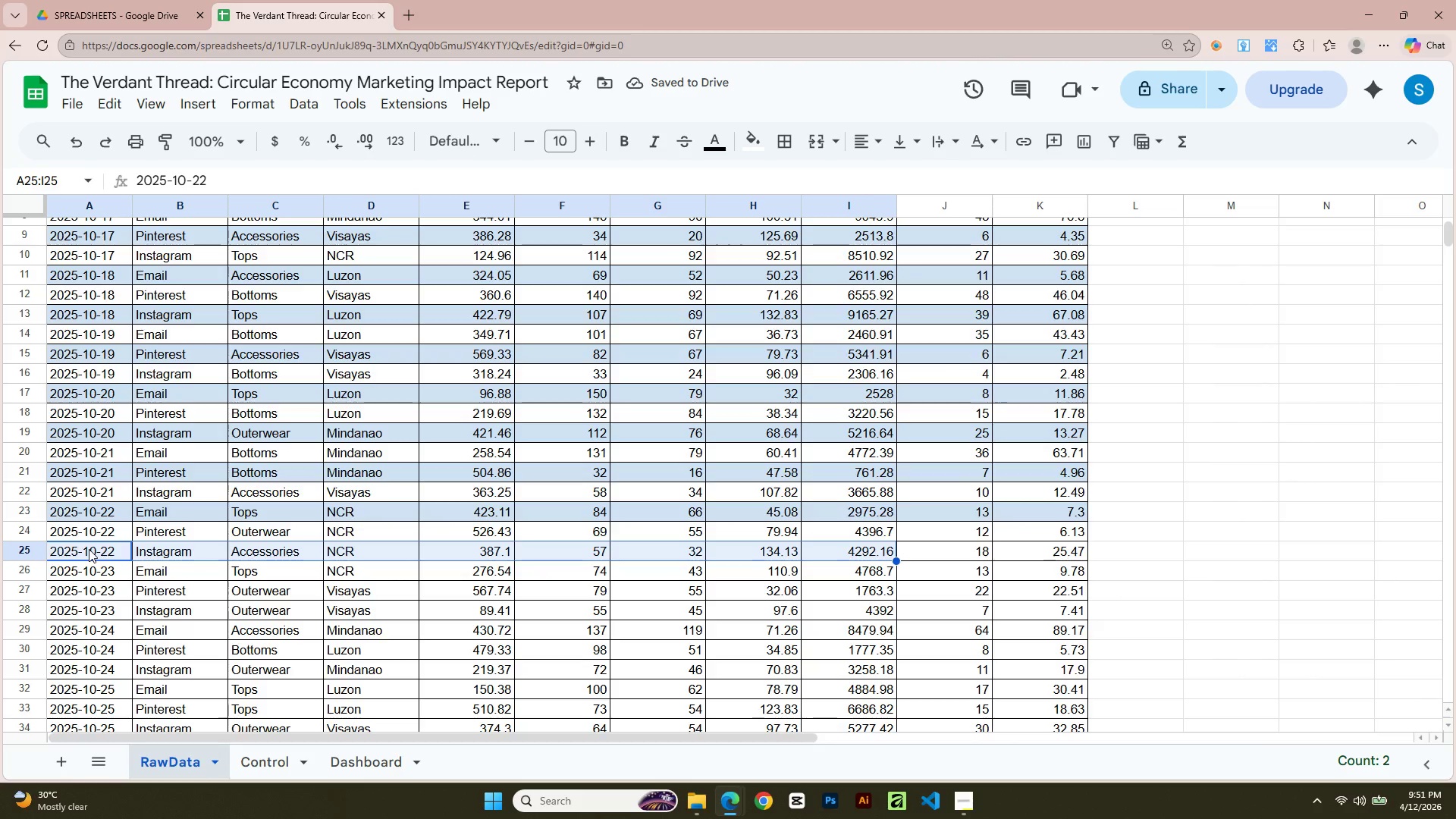 
key(Shift+ArrowRight)
 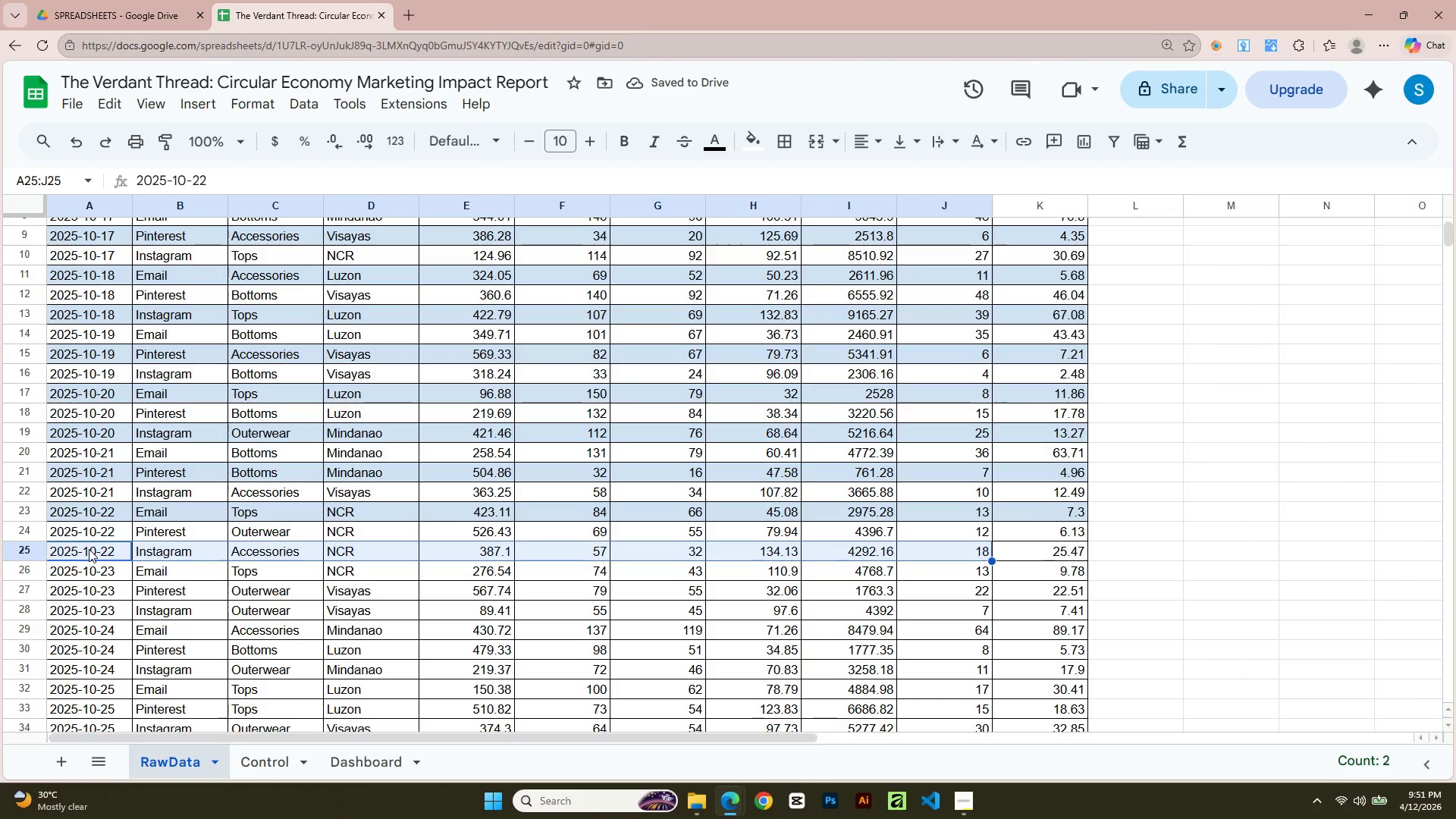 
key(Shift+ArrowRight)
 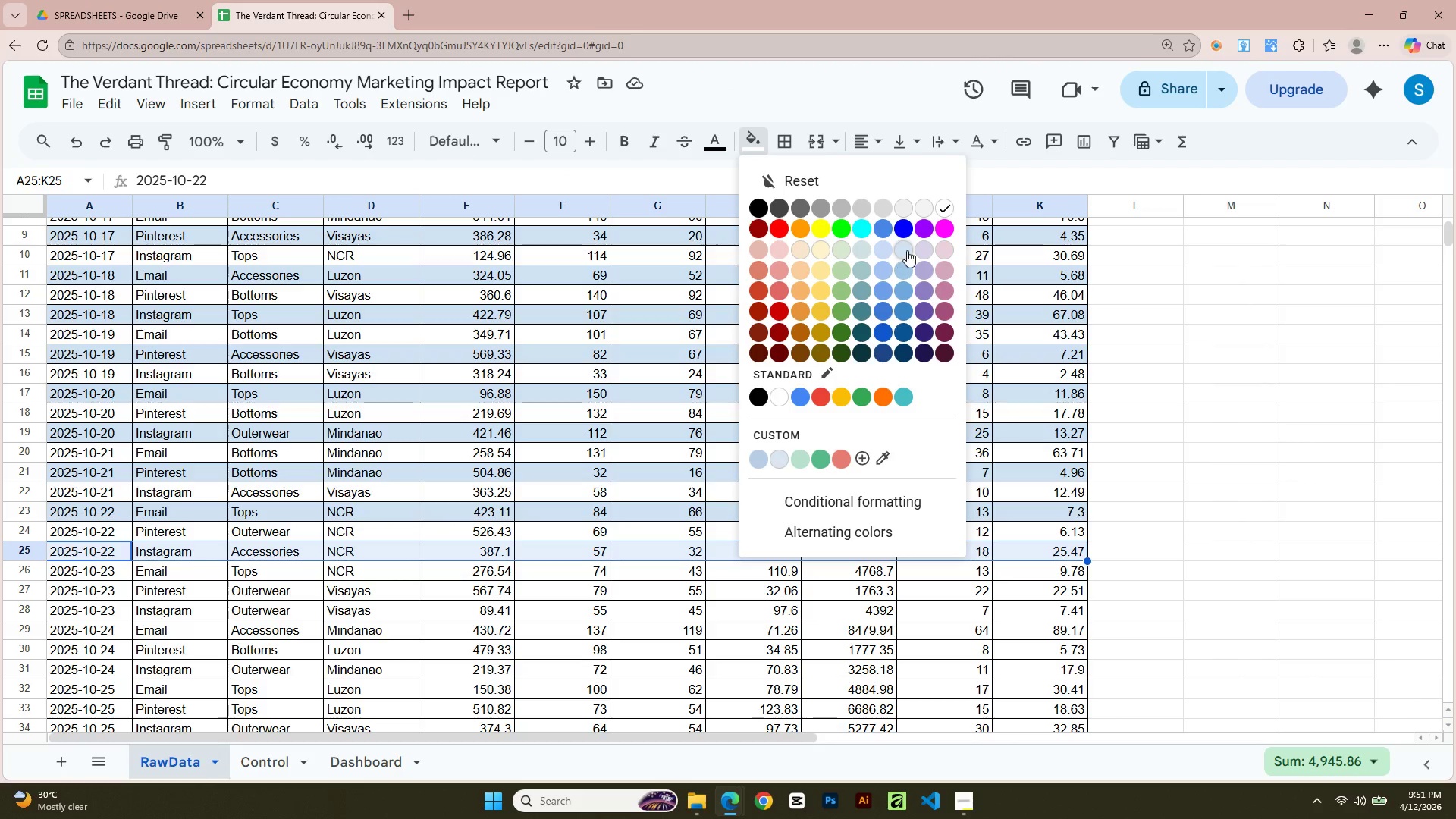 
left_click([70, 597])
 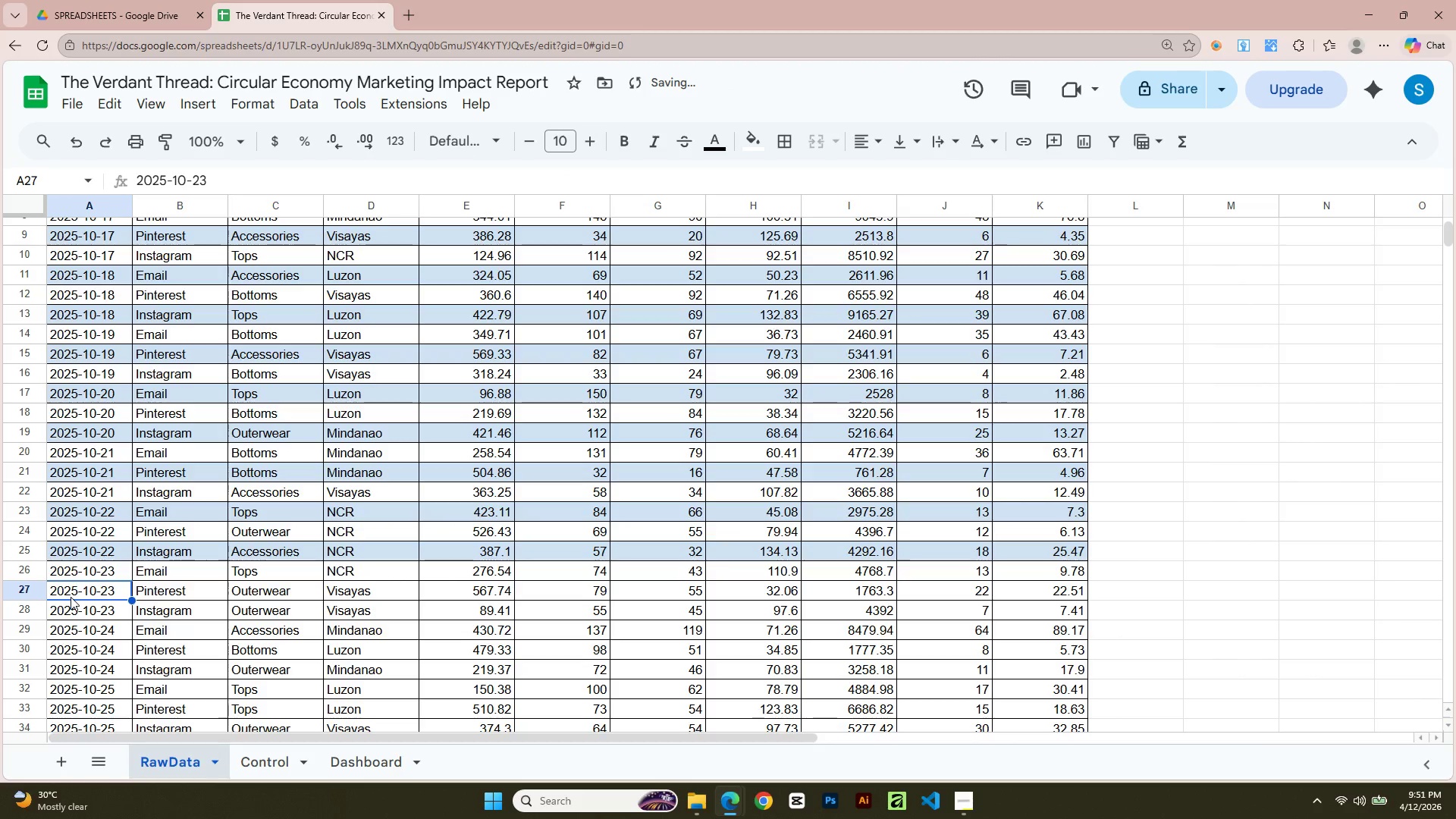 
key(Shift+ArrowRight)
 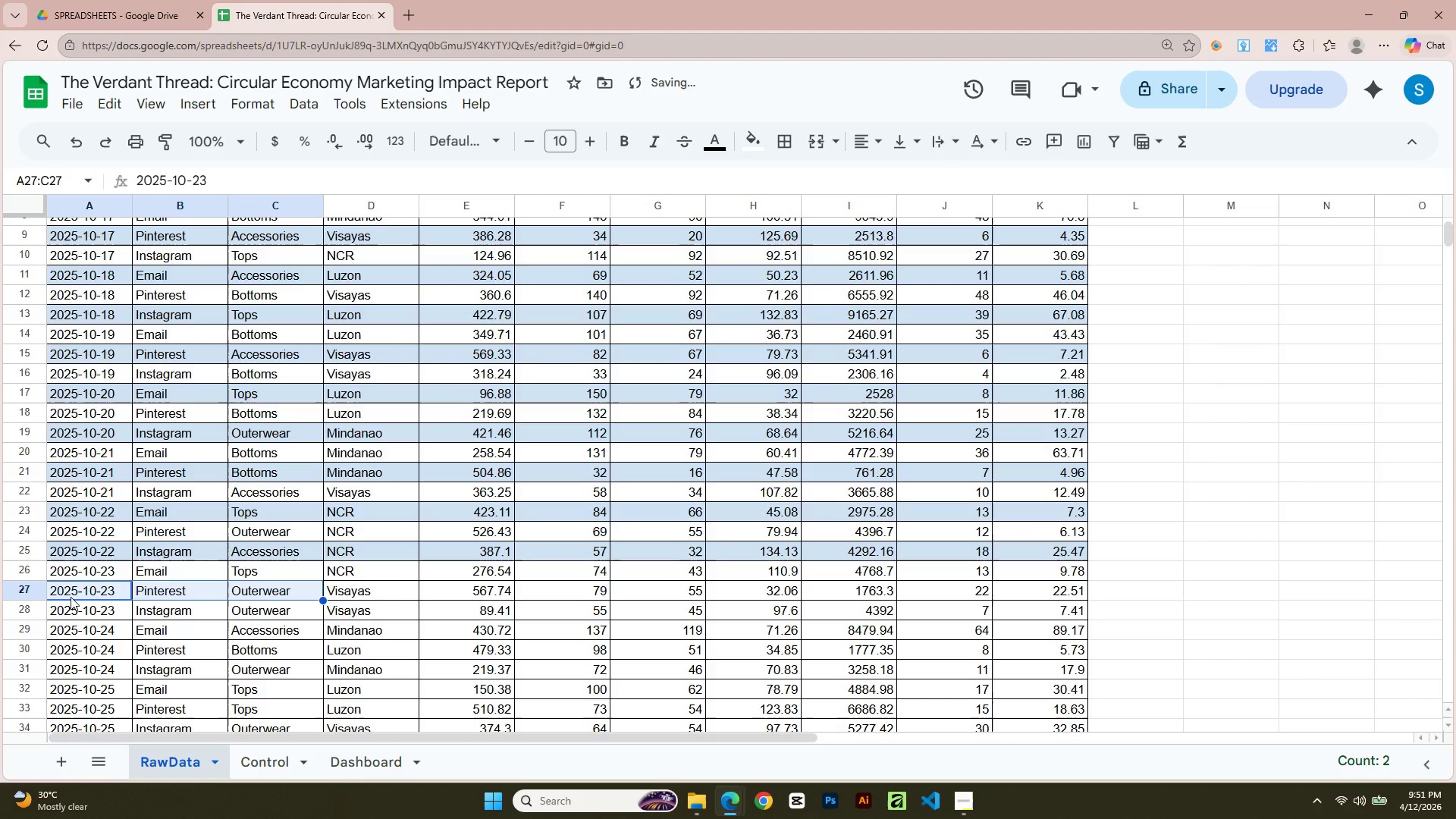 
key(Shift+ArrowRight)
 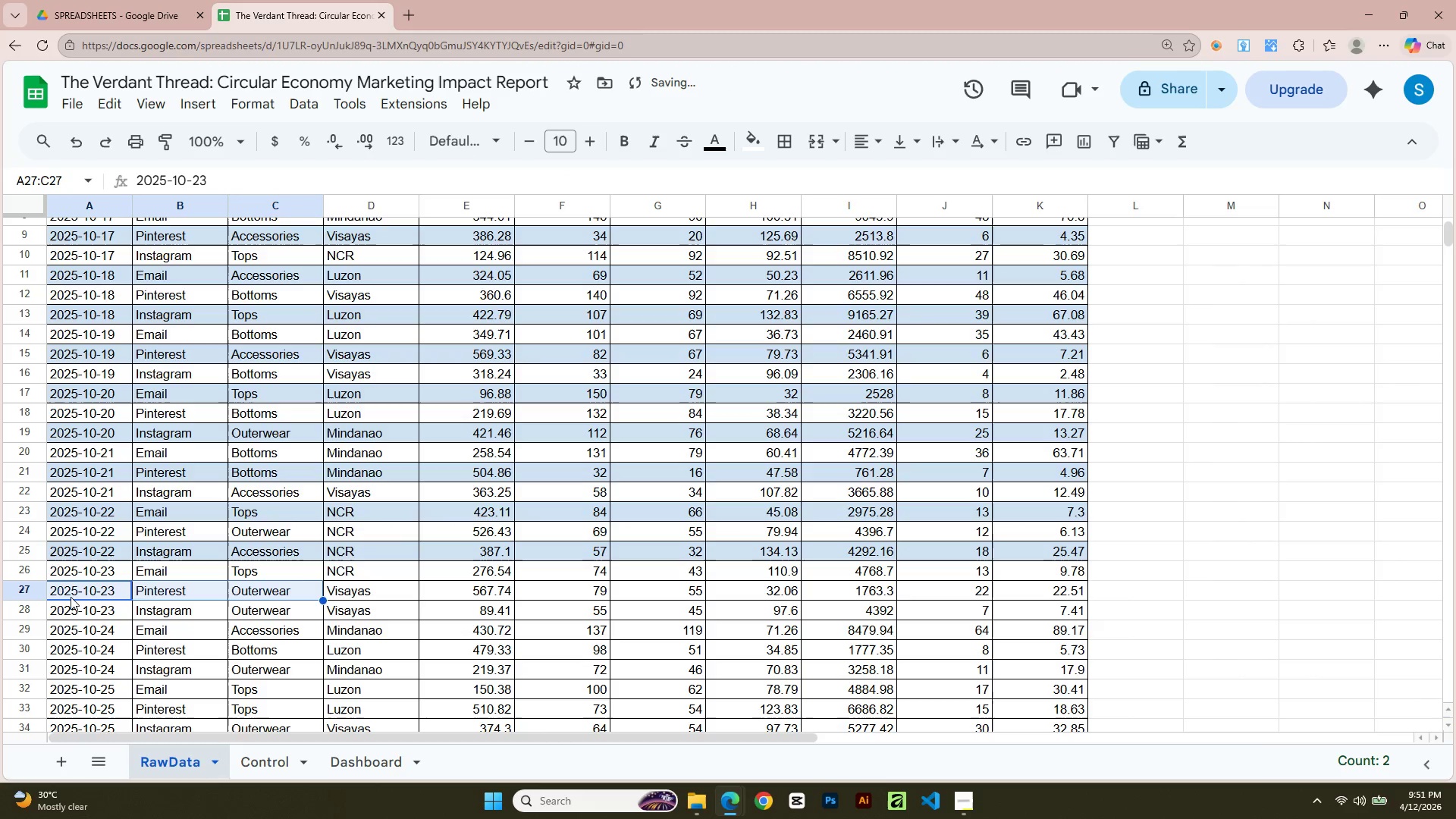 
key(Shift+ArrowRight)
 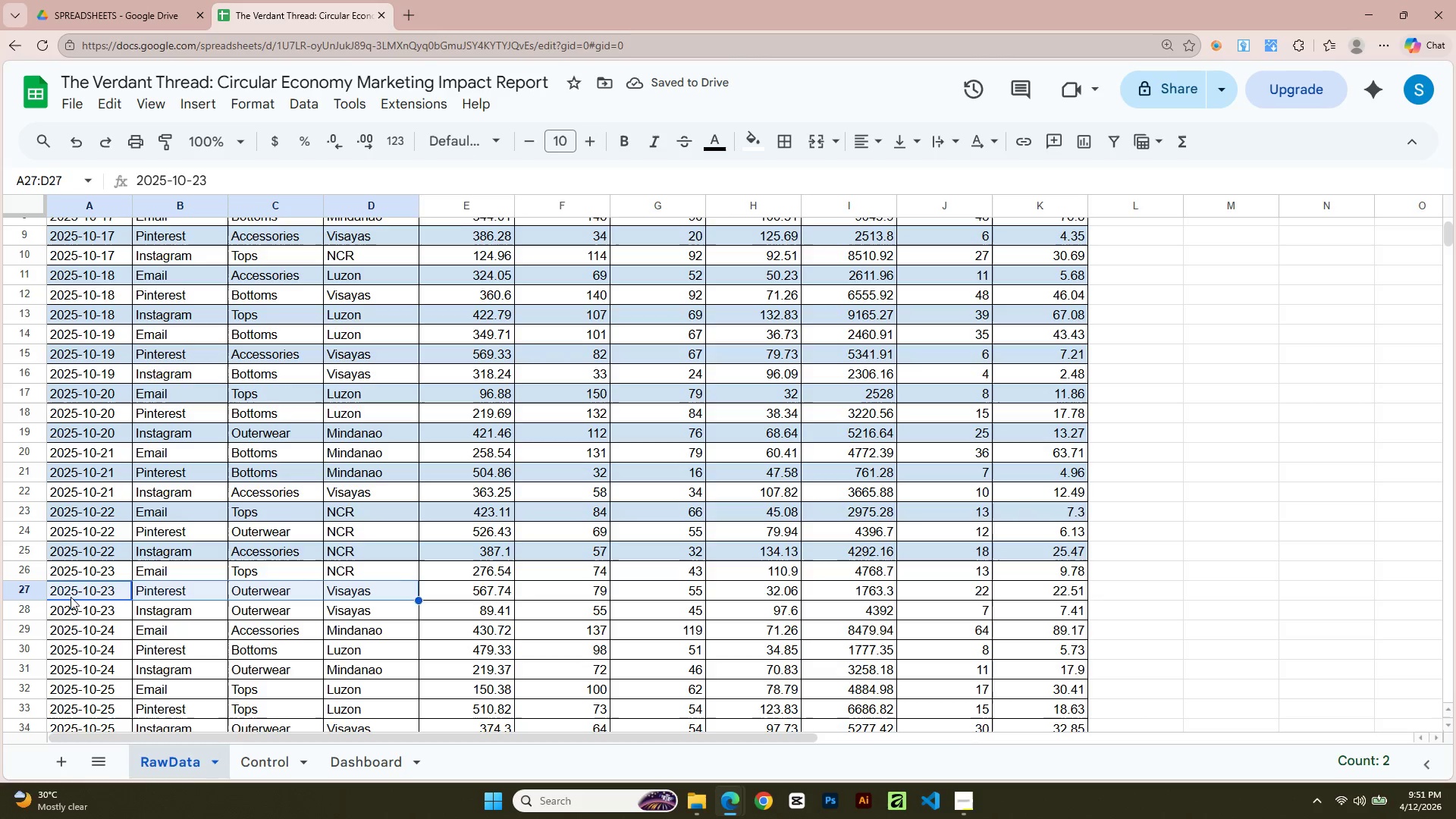 
key(Shift+ArrowRight)
 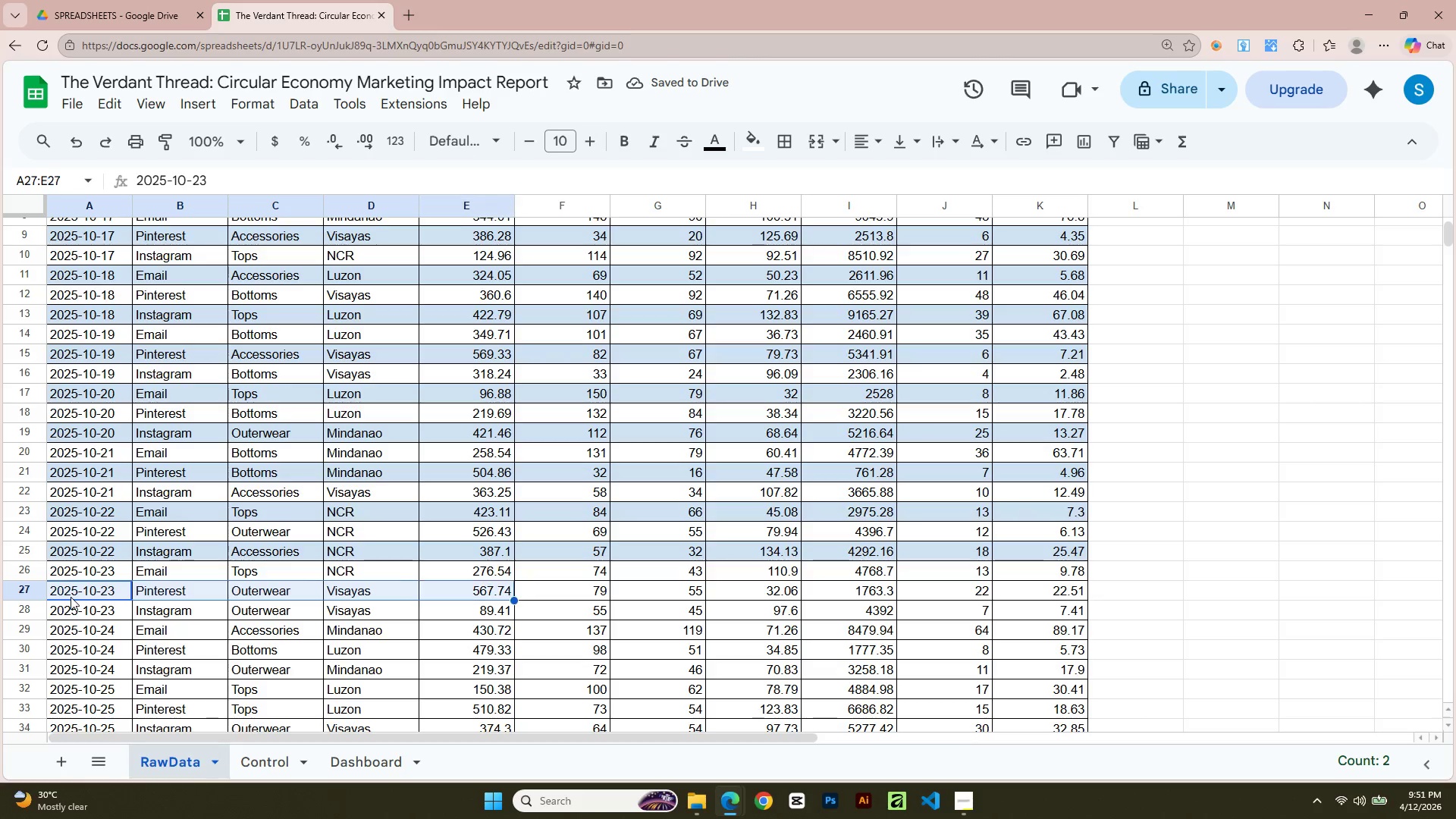 
key(Shift+ArrowRight)
 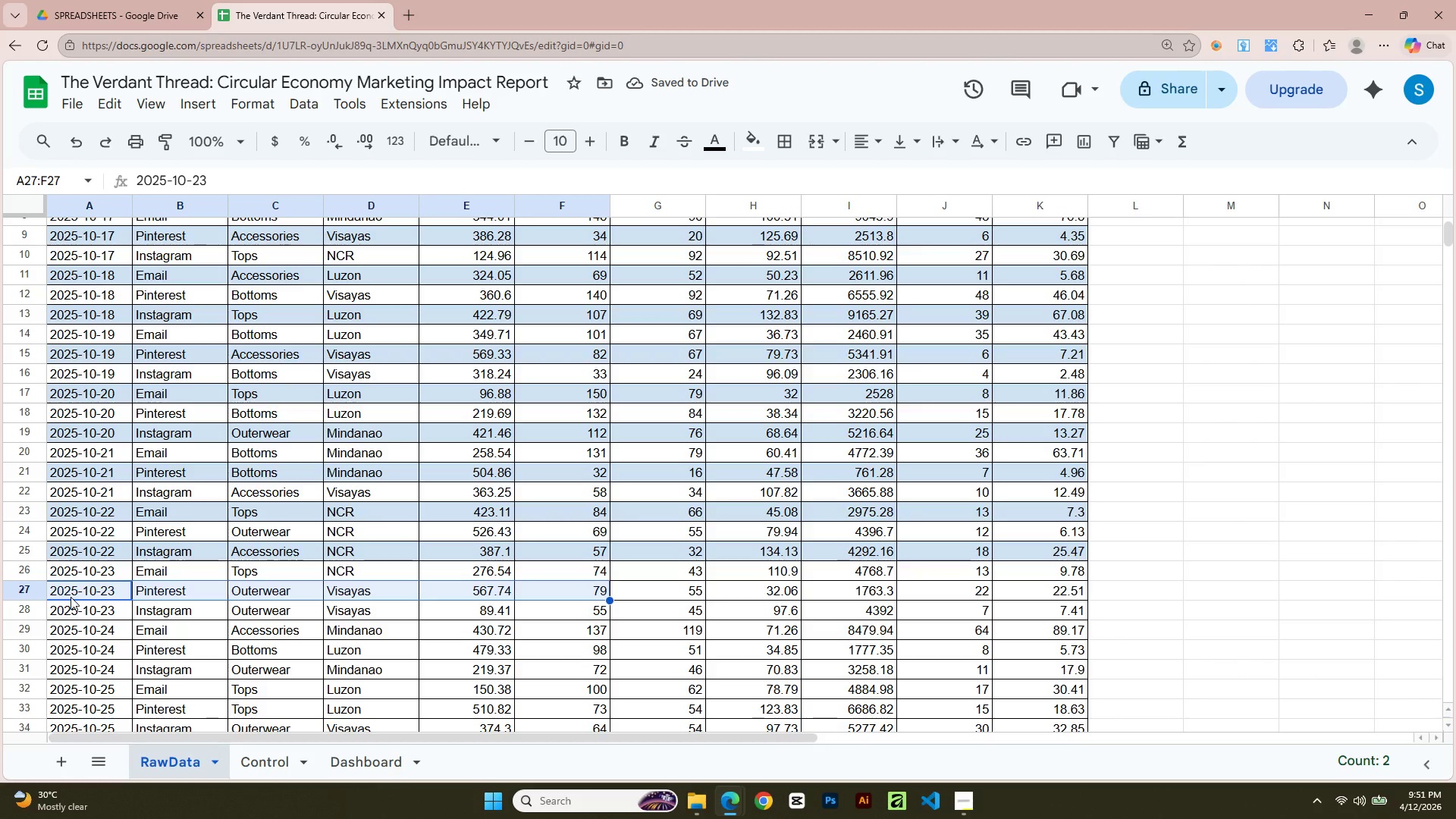 
key(Shift+ArrowRight)
 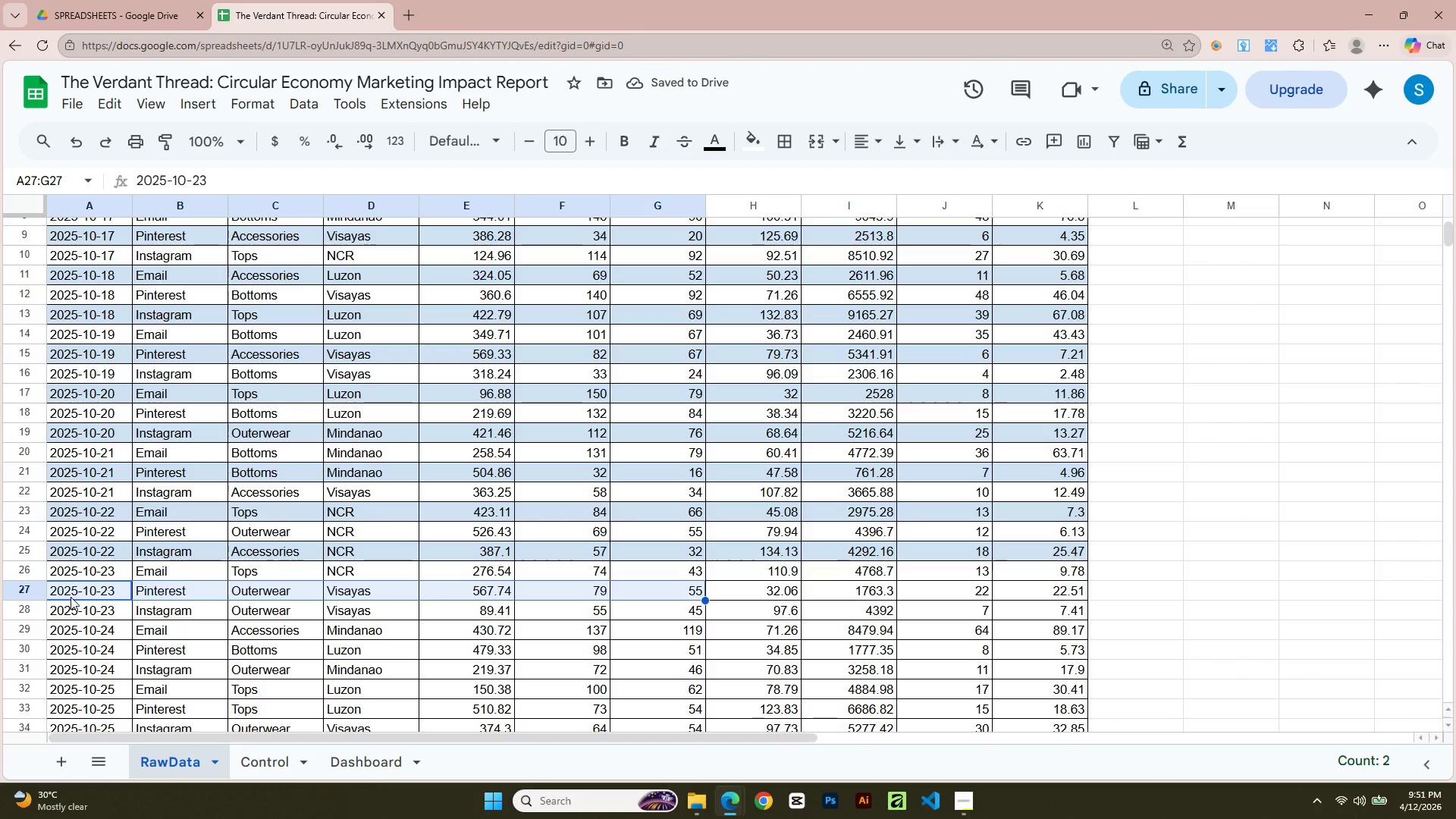 
key(Shift+ArrowRight)
 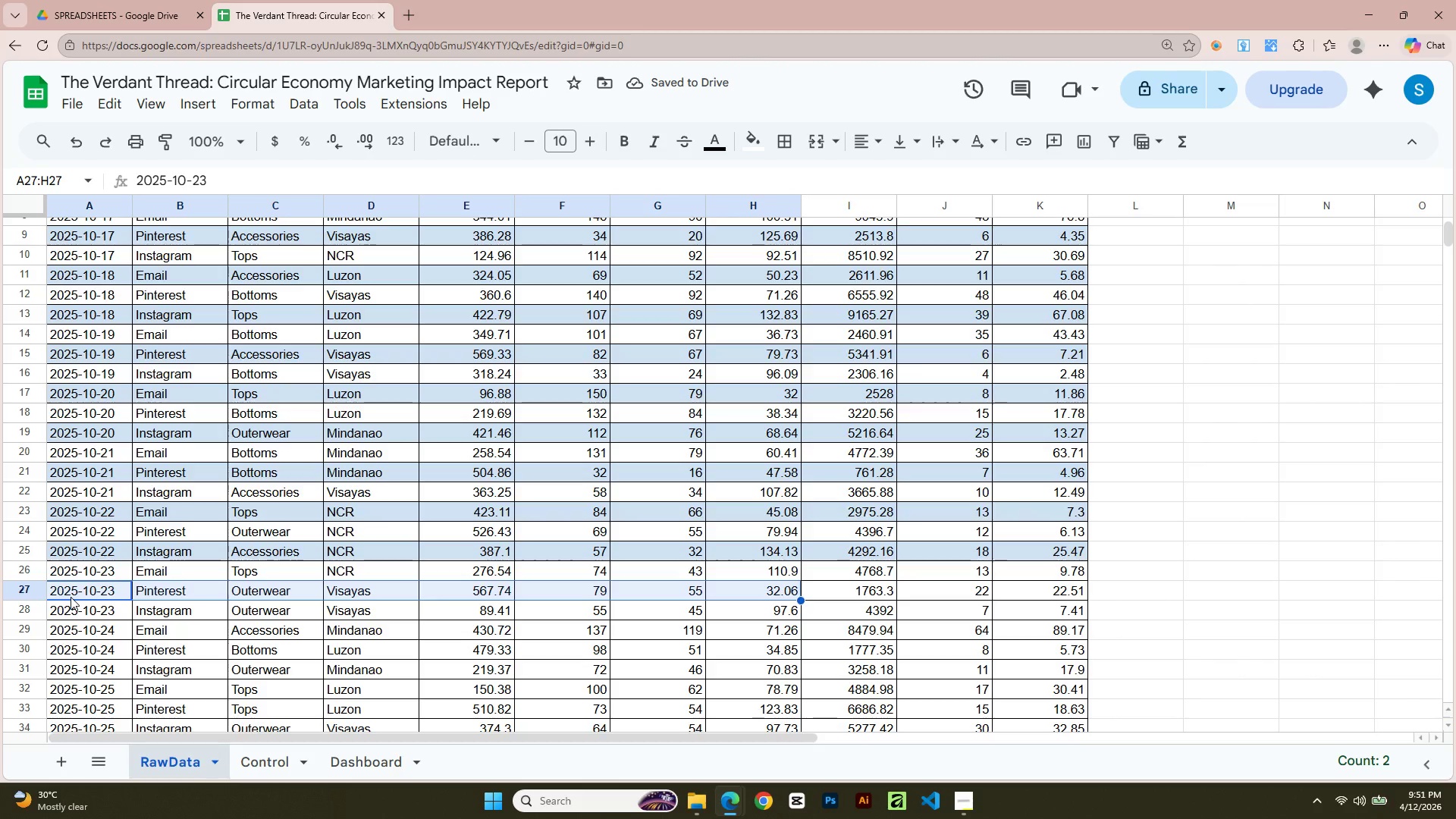 
key(Shift+ArrowRight)
 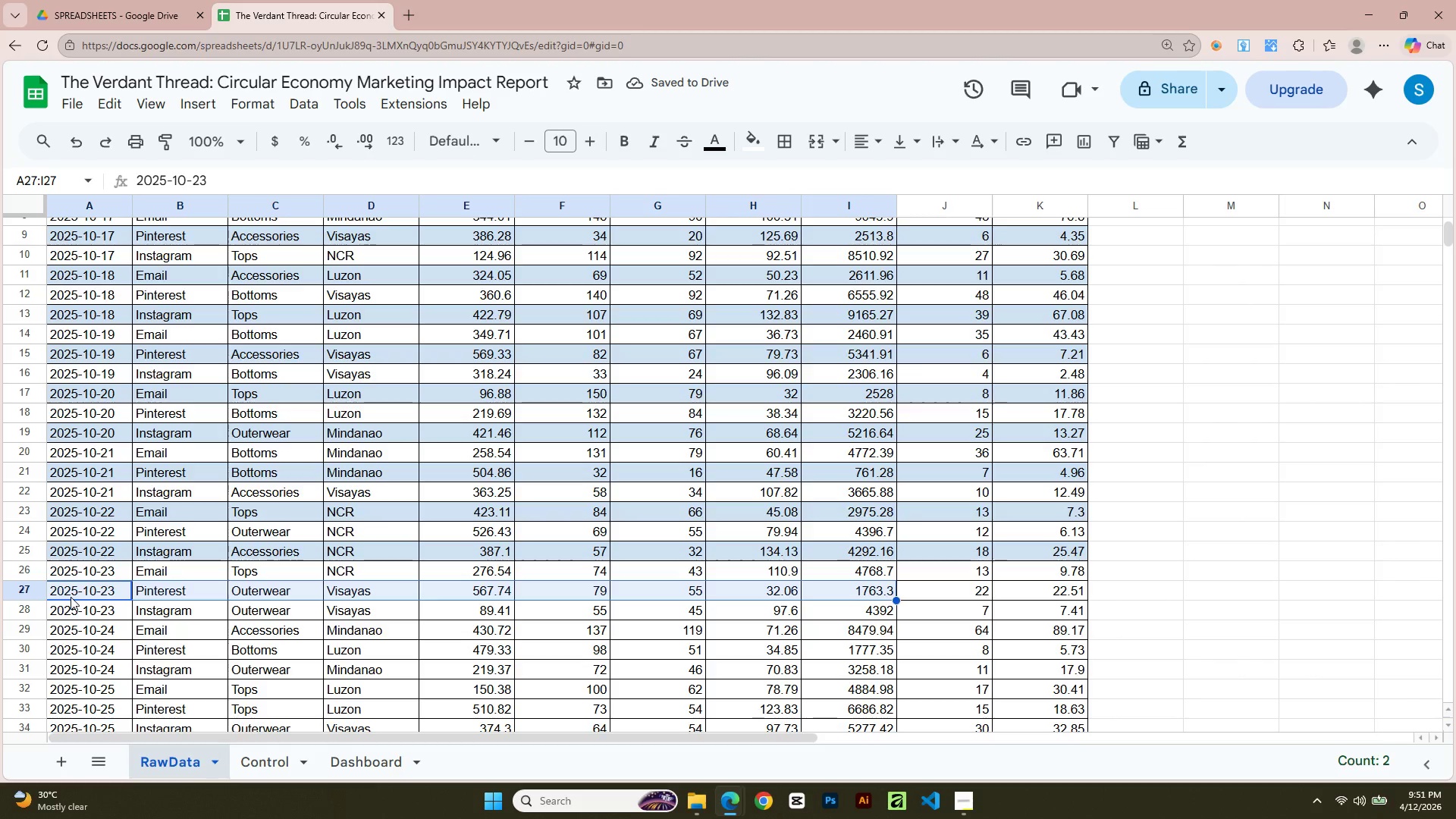 
key(Shift+ArrowRight)
 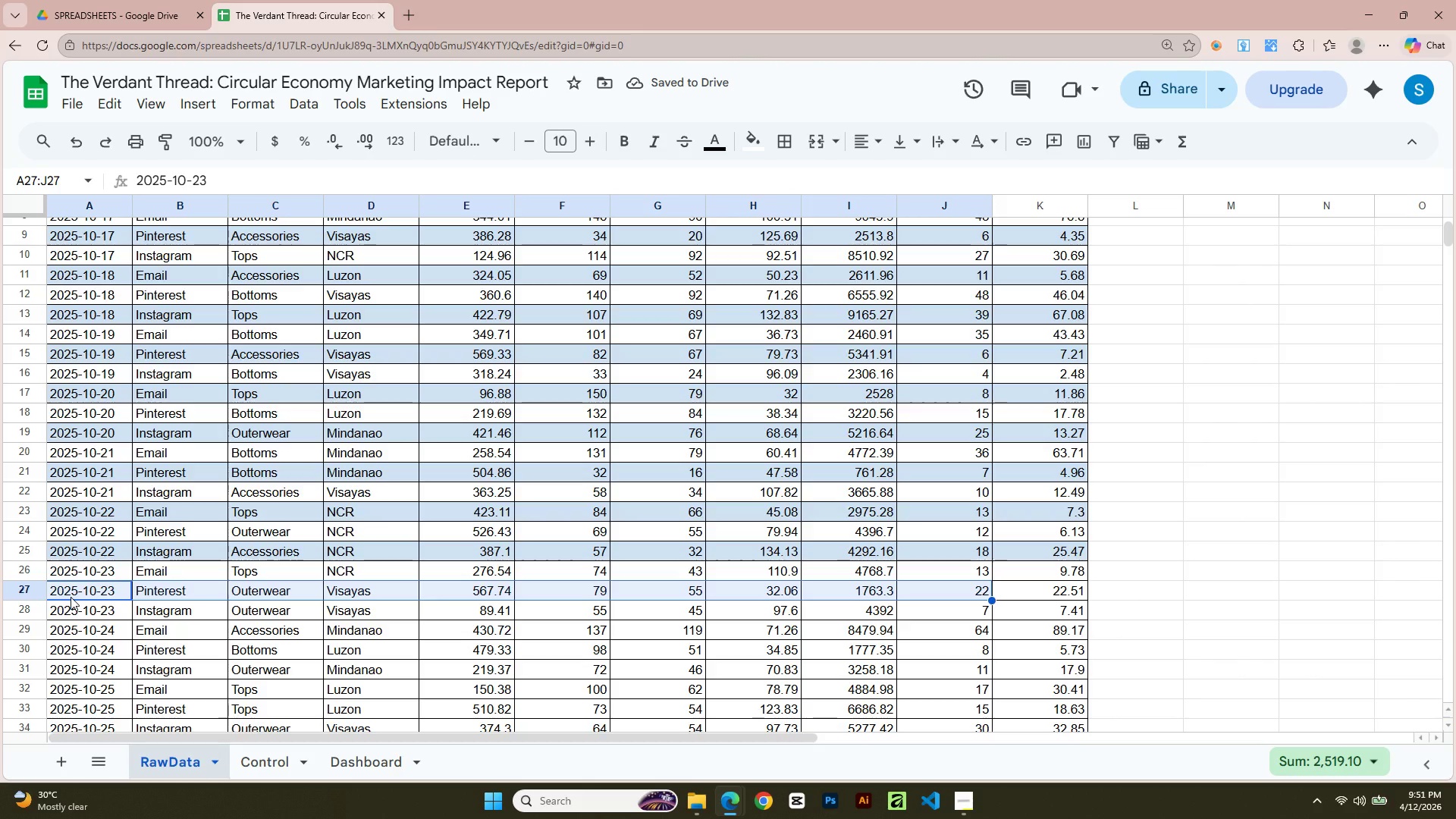 
key(Shift+ArrowRight)
 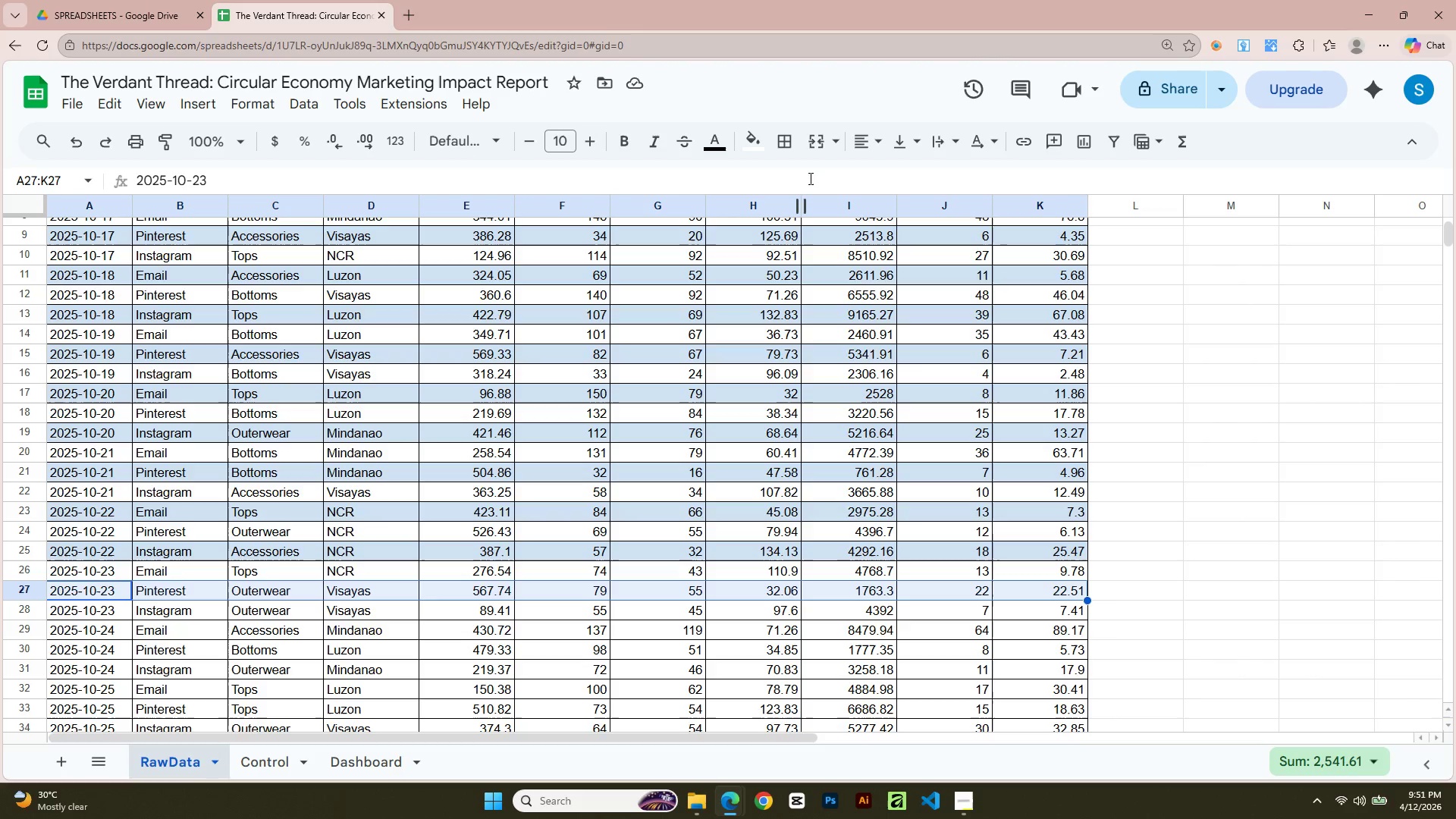 
left_click([757, 143])
 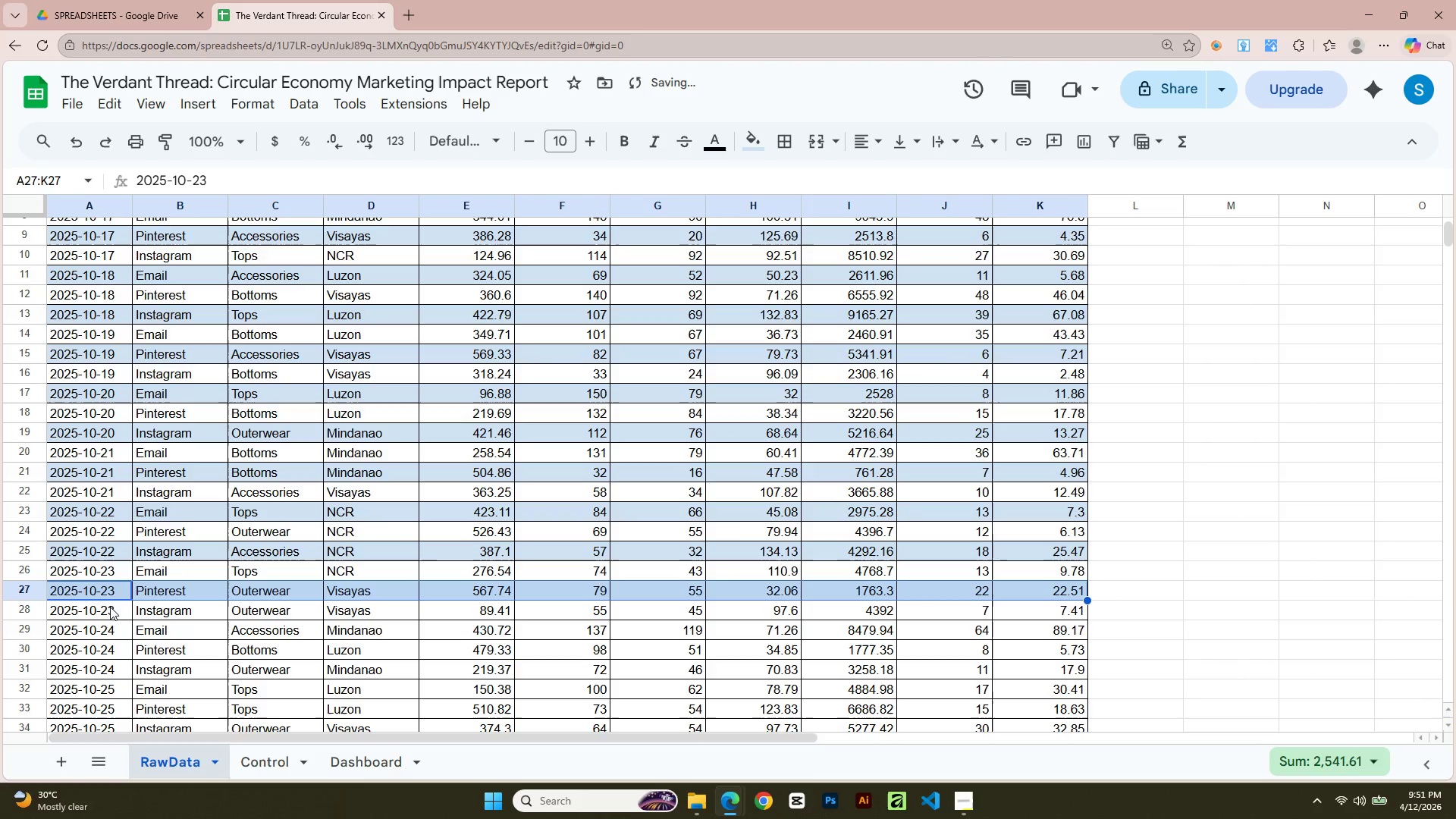 
left_click([89, 630])
 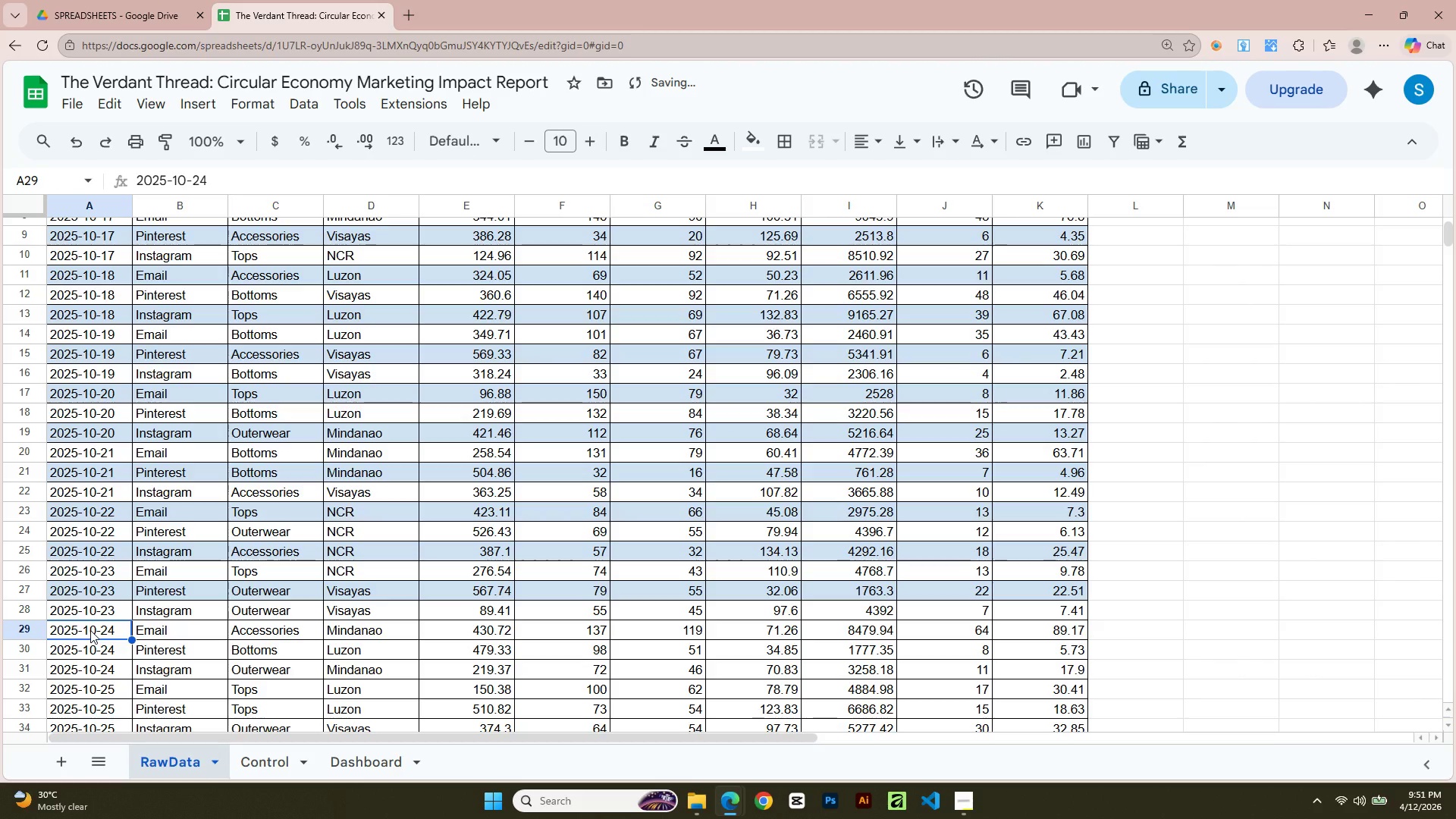 
key(Shift+ArrowRight)
 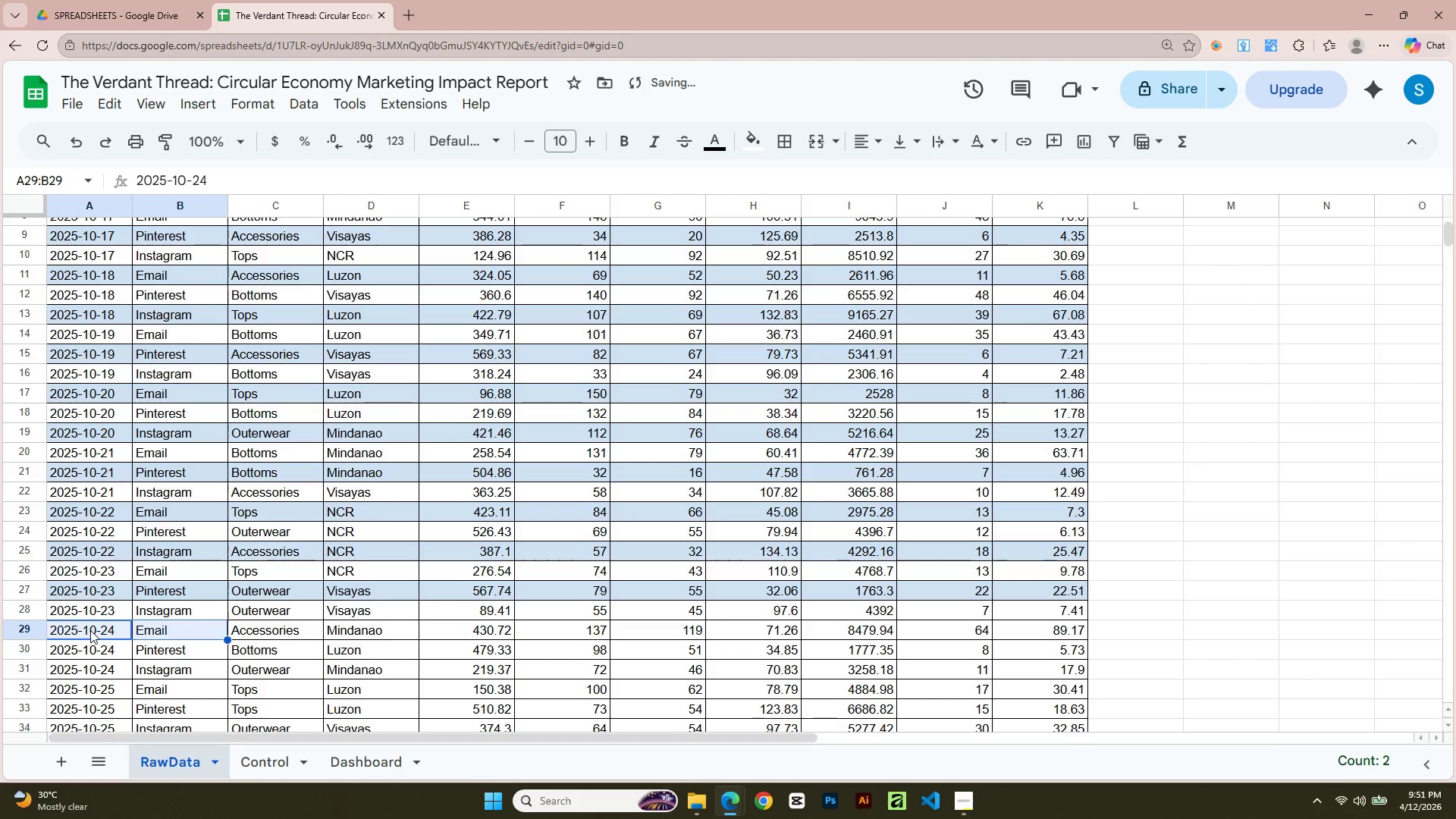 
key(Shift+ArrowRight)
 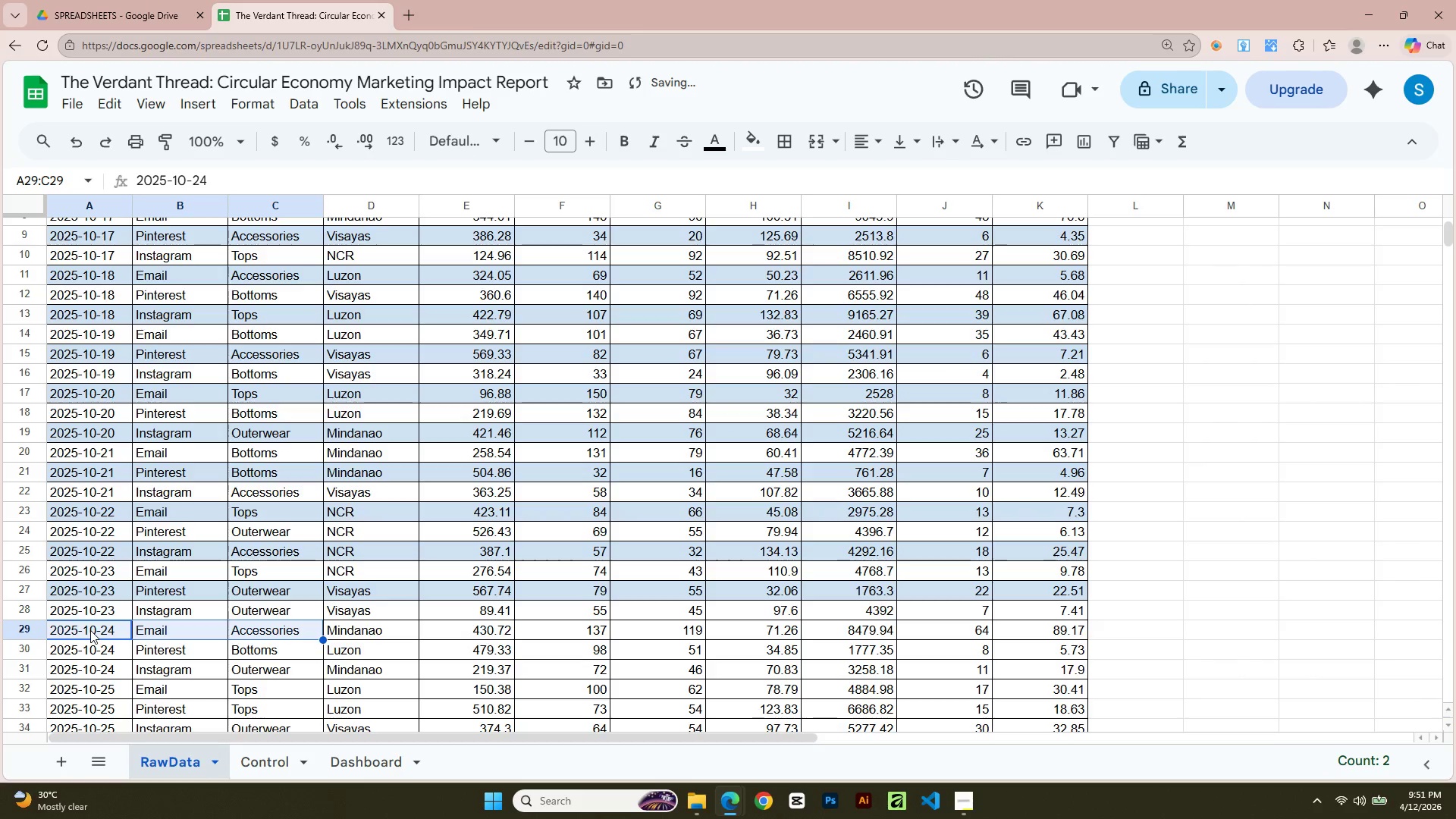 
key(Shift+ArrowRight)
 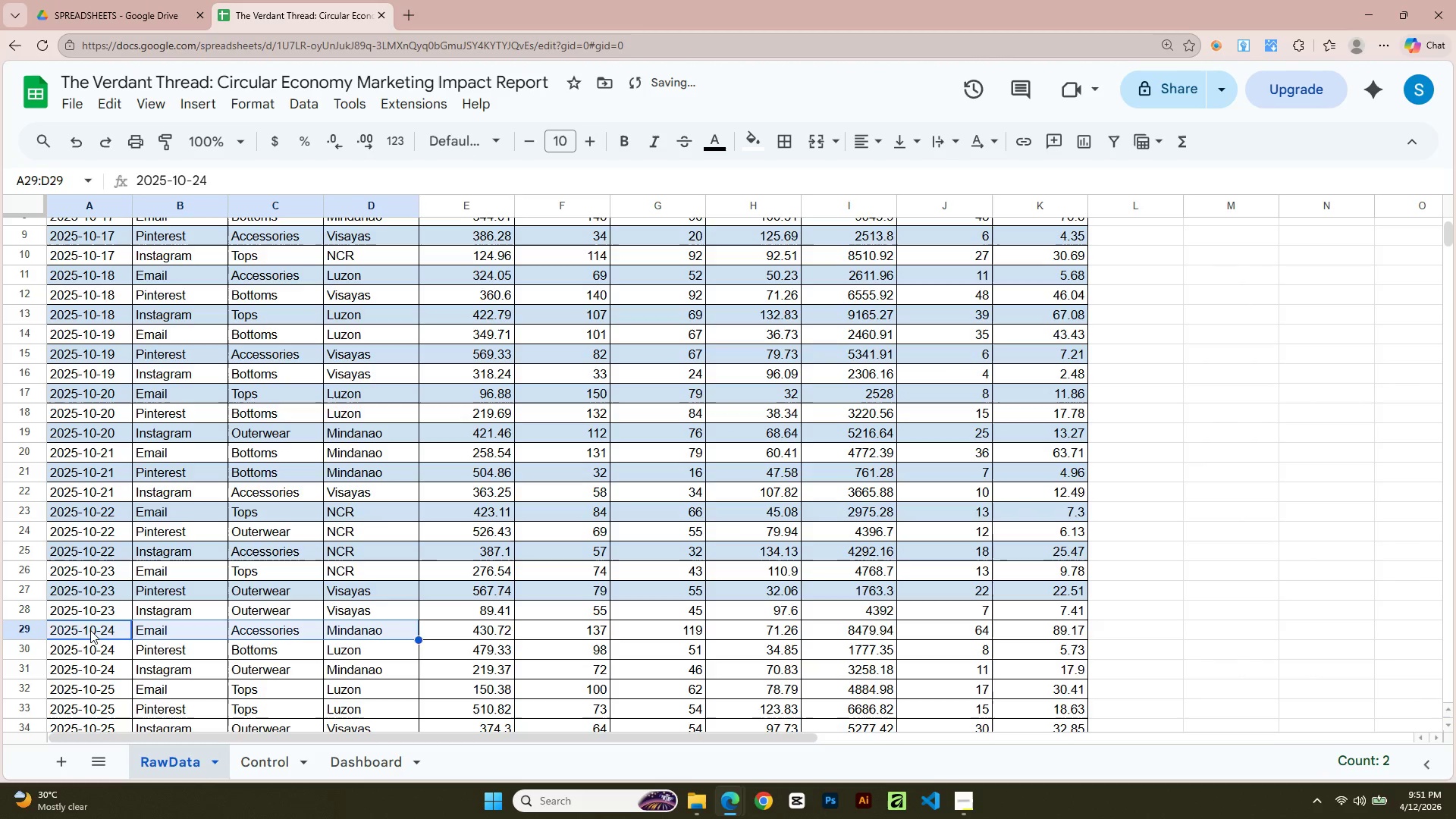 
key(Shift+ArrowRight)
 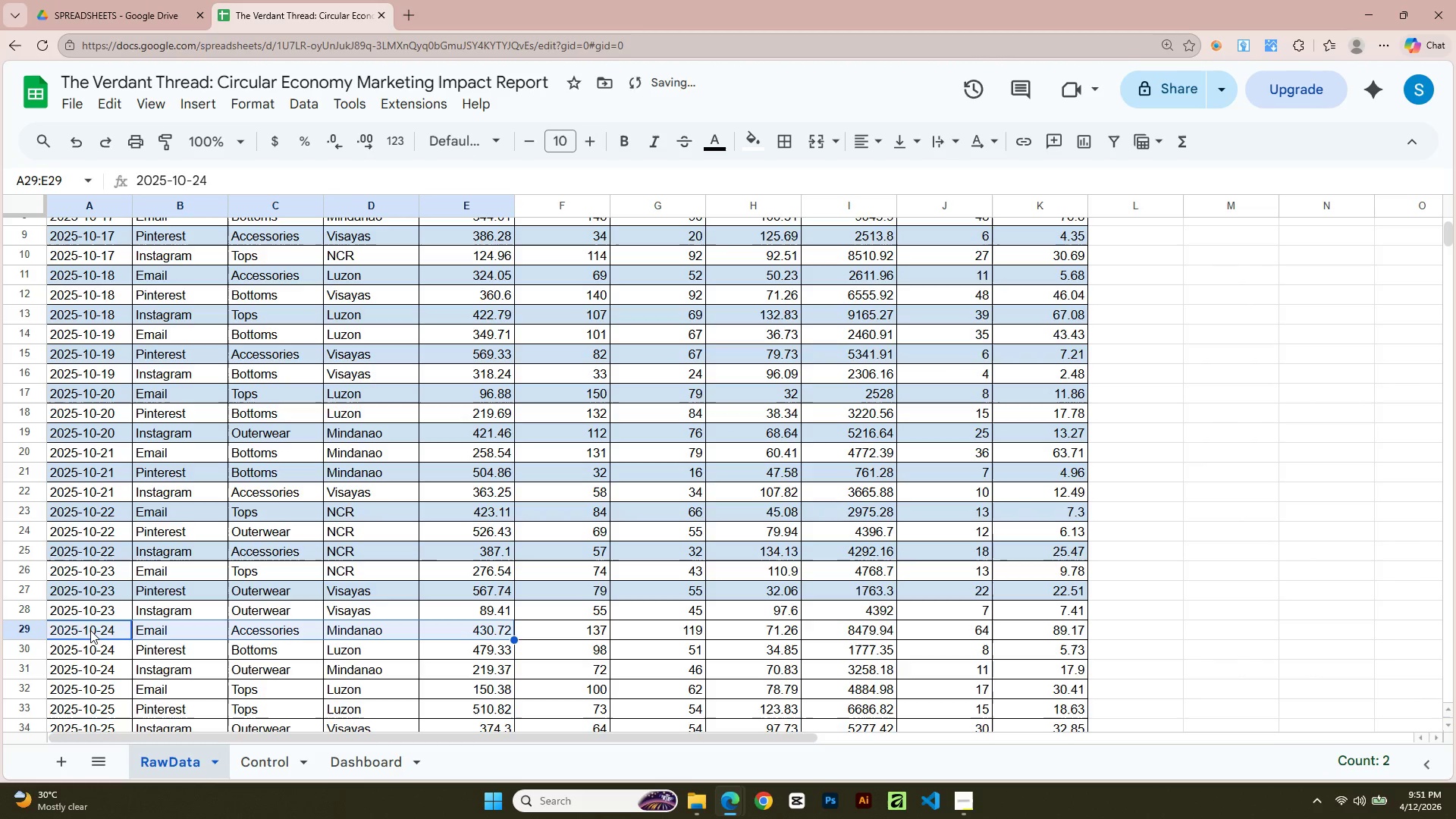 
key(Shift+ArrowRight)
 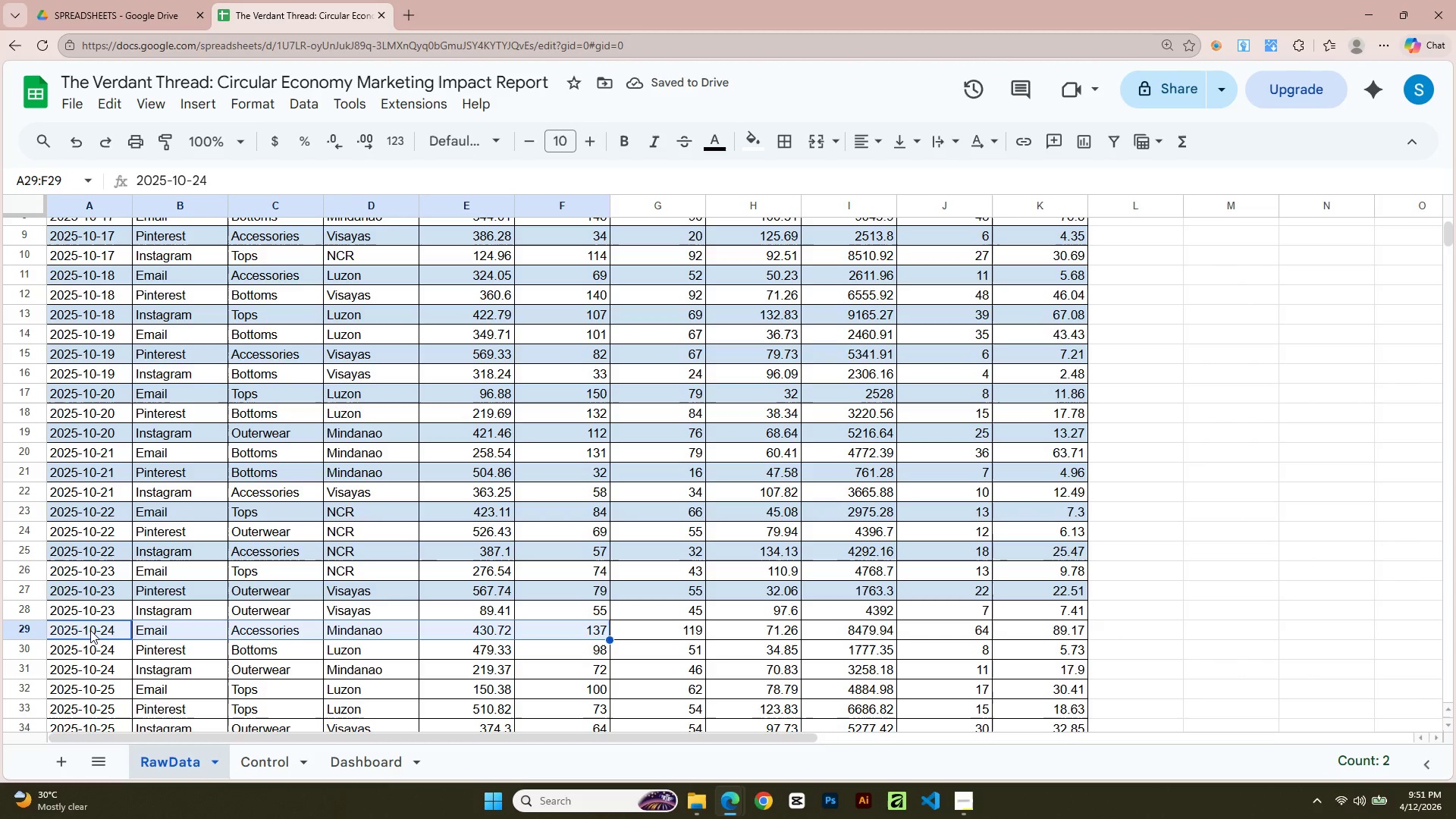 
key(Shift+ArrowRight)
 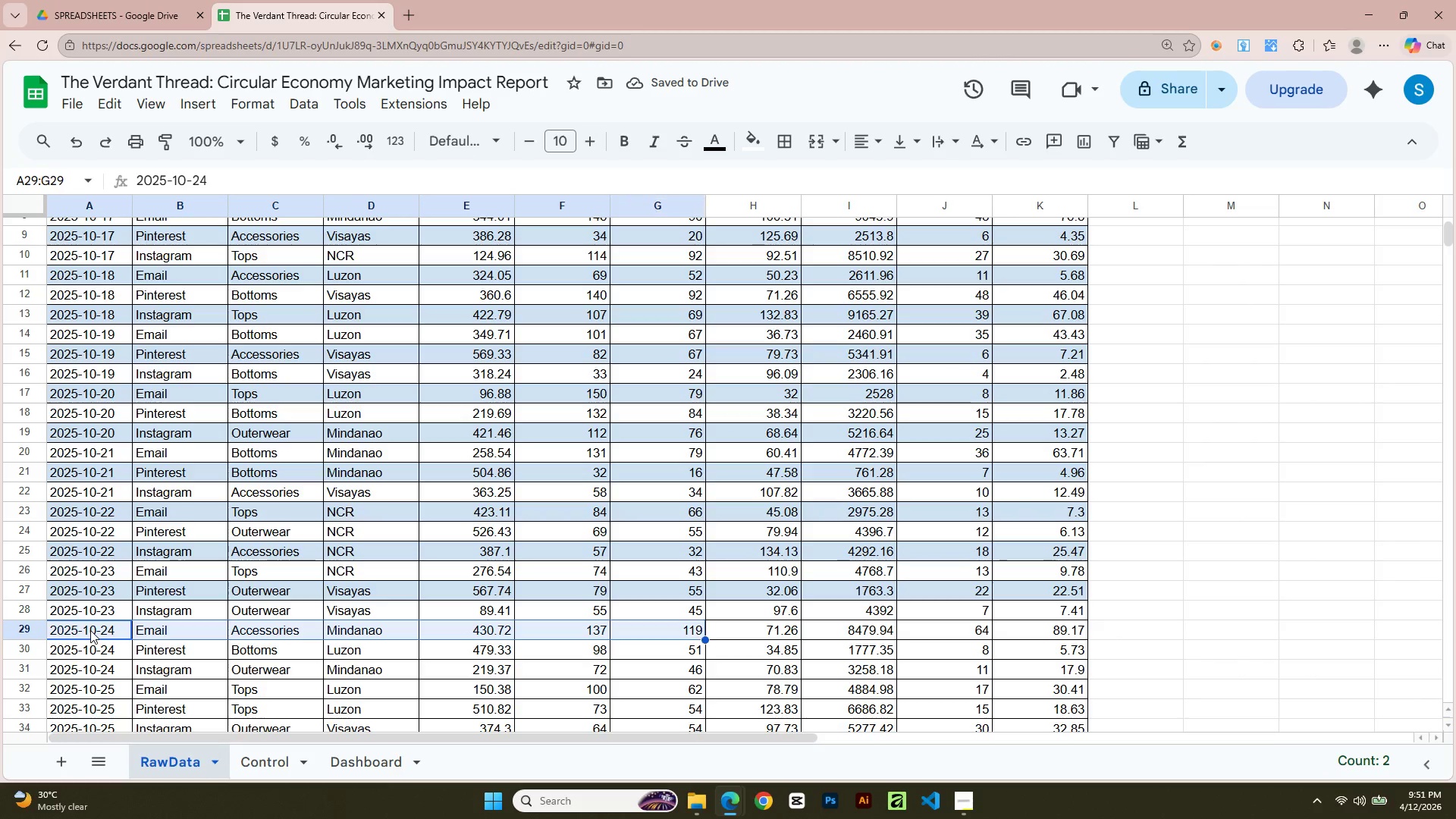 
key(Shift+ArrowRight)
 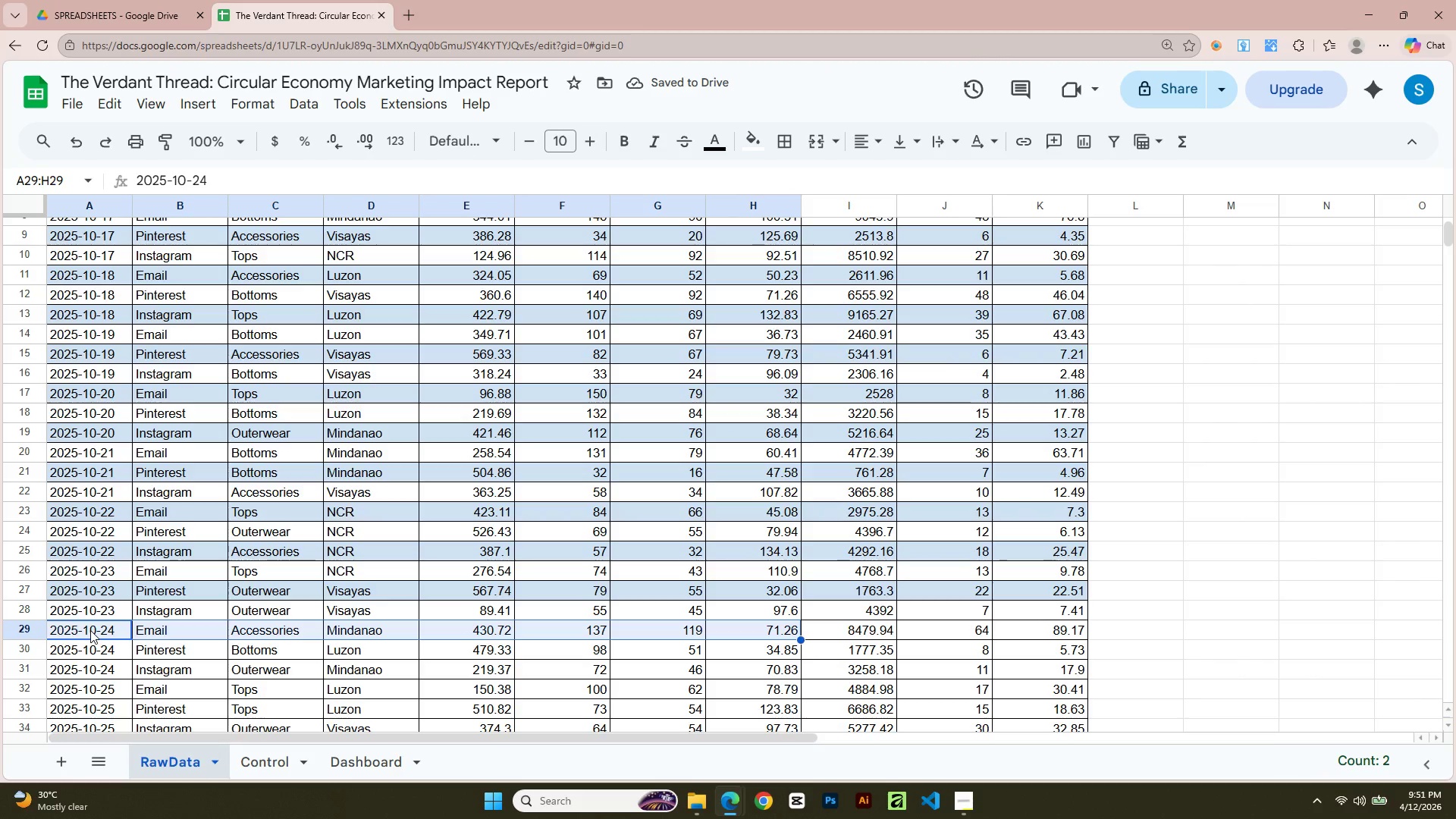 
key(Shift+ArrowRight)
 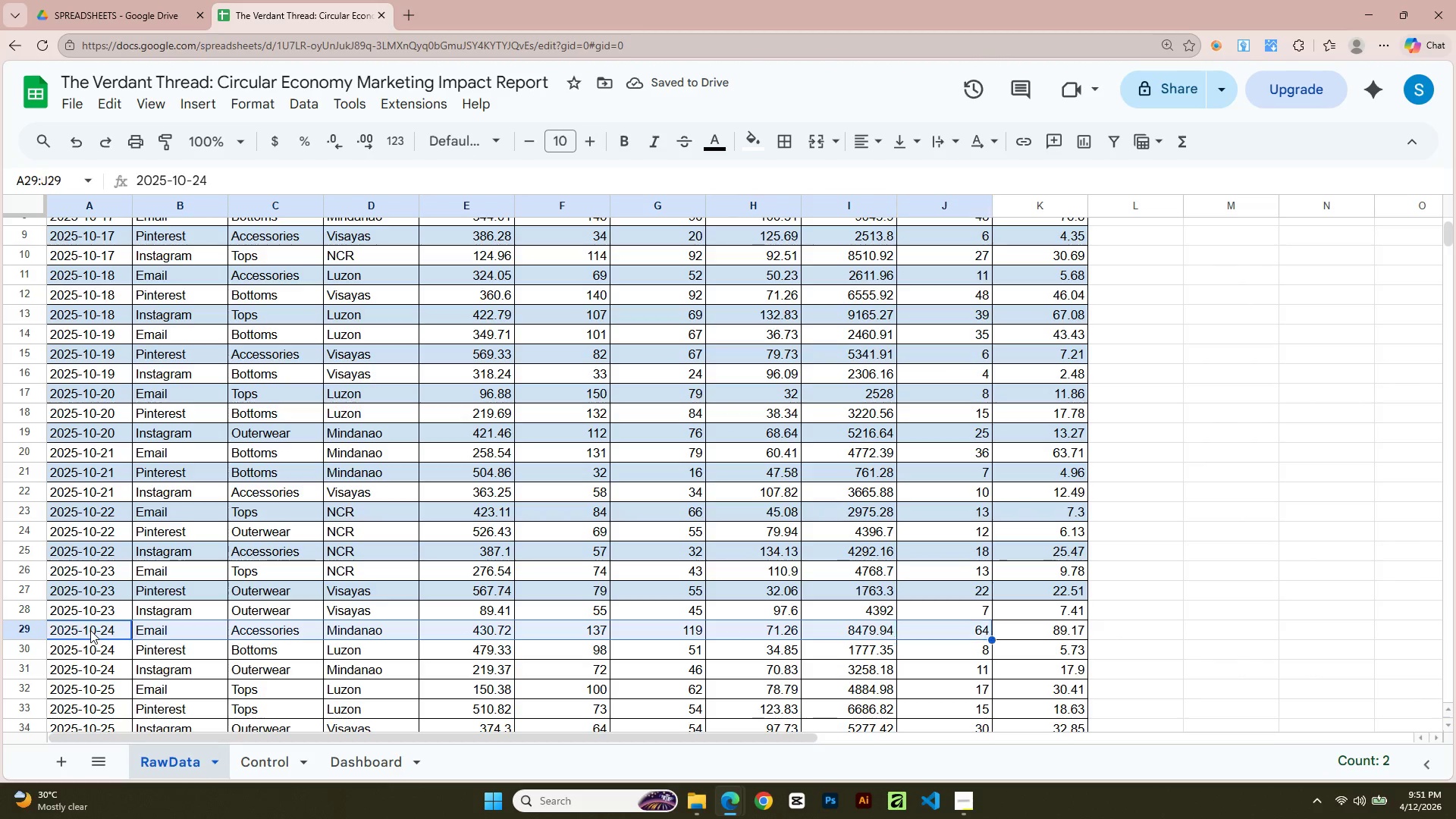 
key(Shift+ArrowRight)
 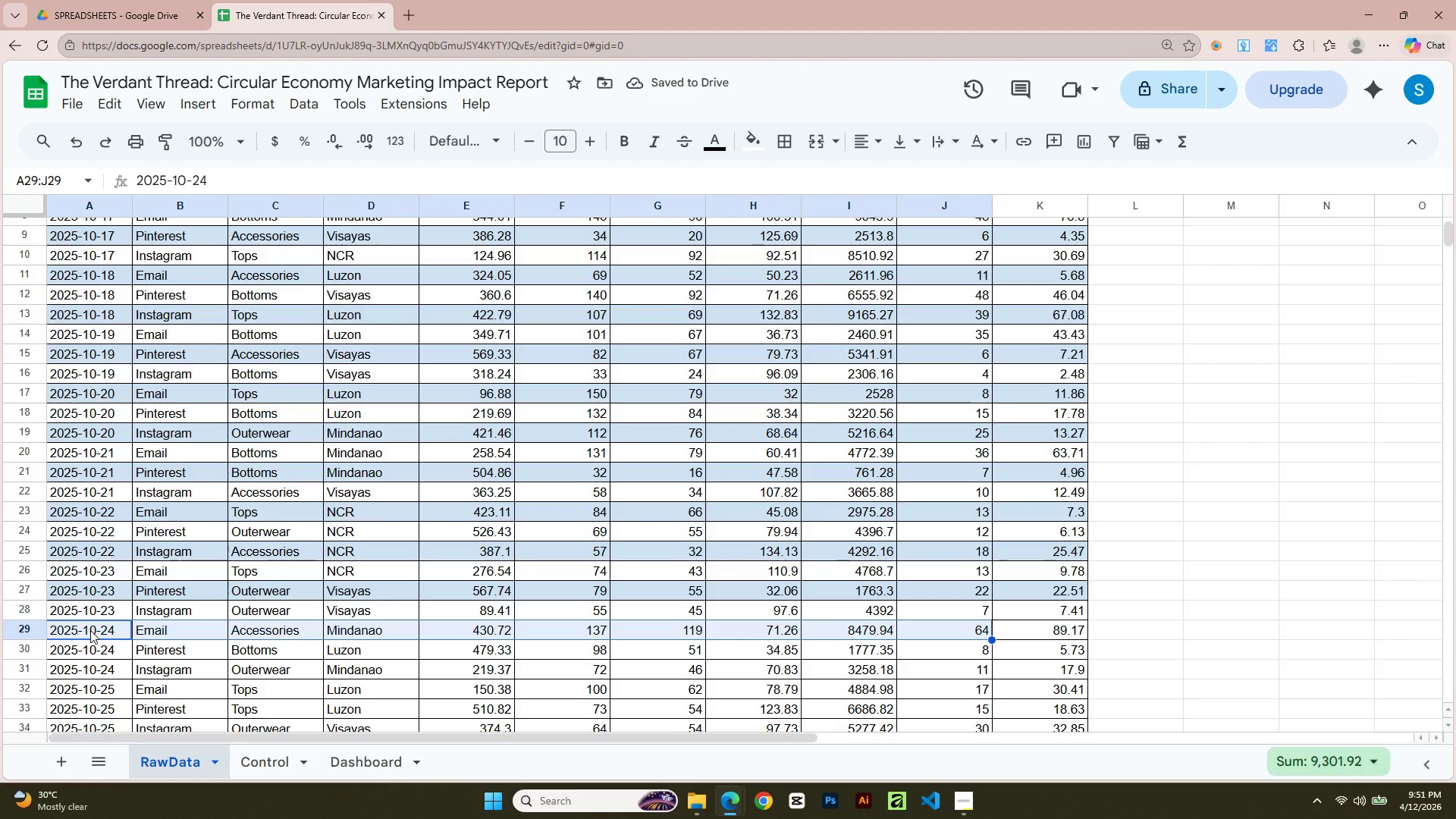 
key(Shift+ArrowRight)
 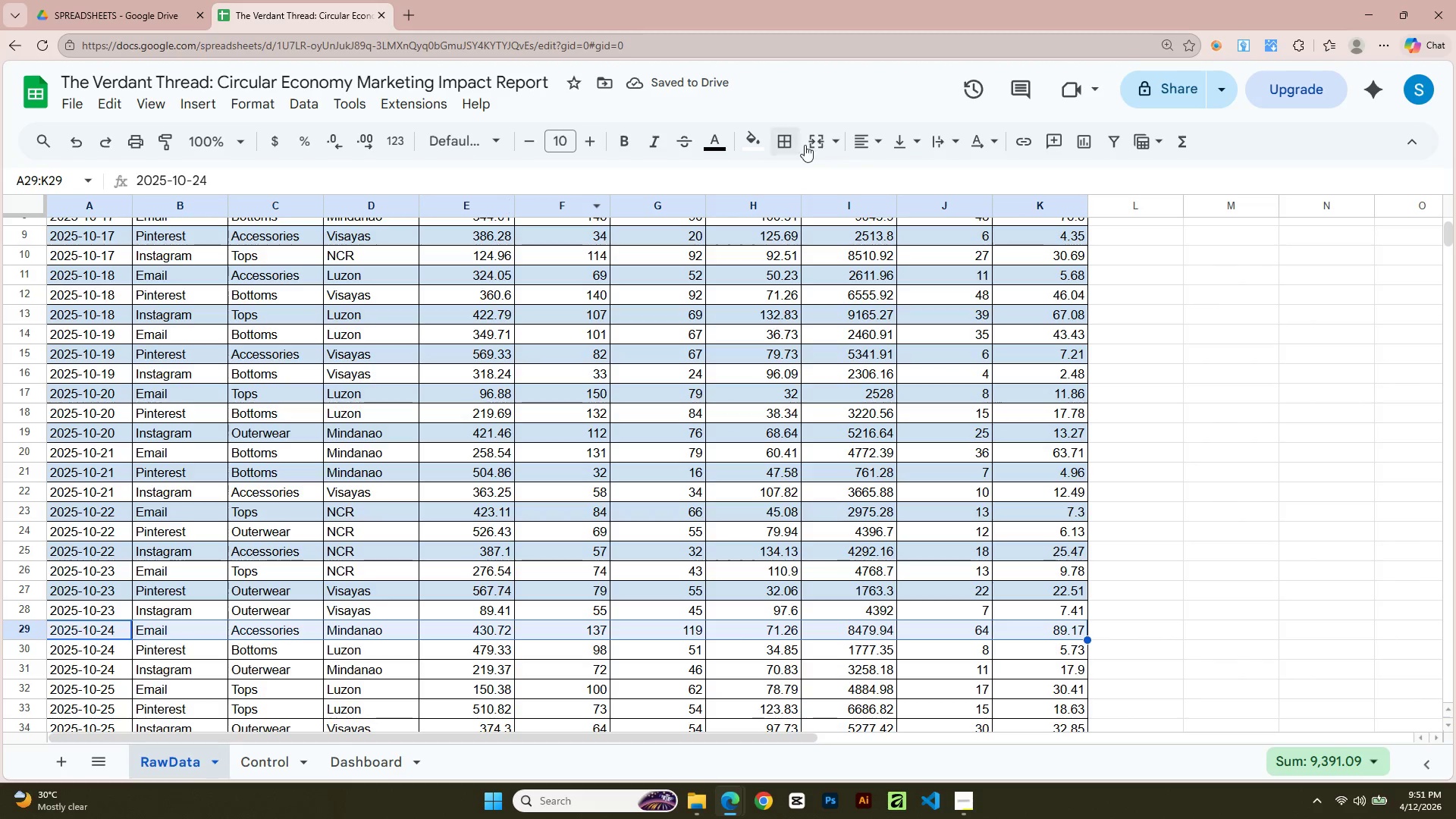 
left_click([760, 144])
 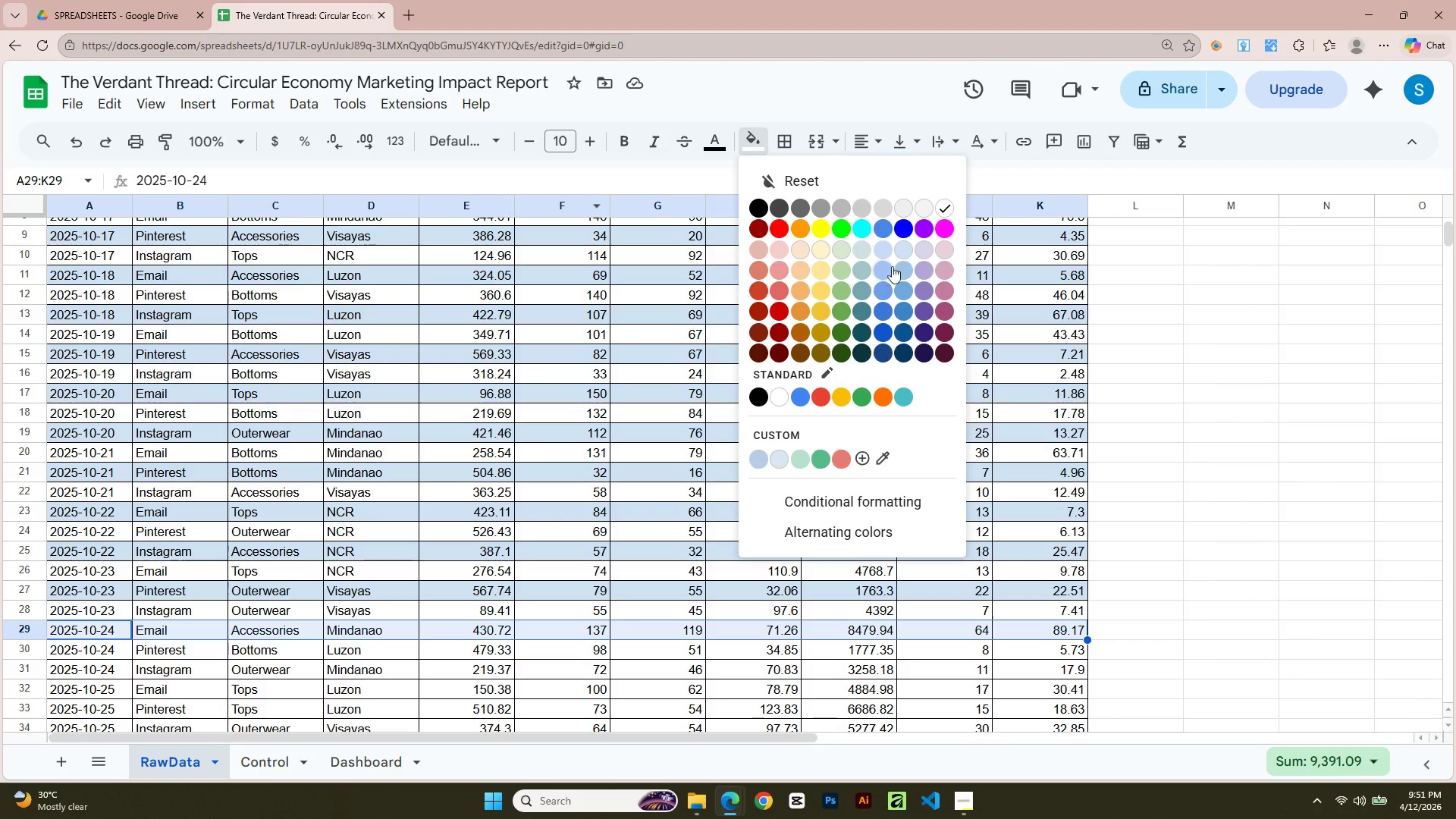 
left_click([901, 246])
 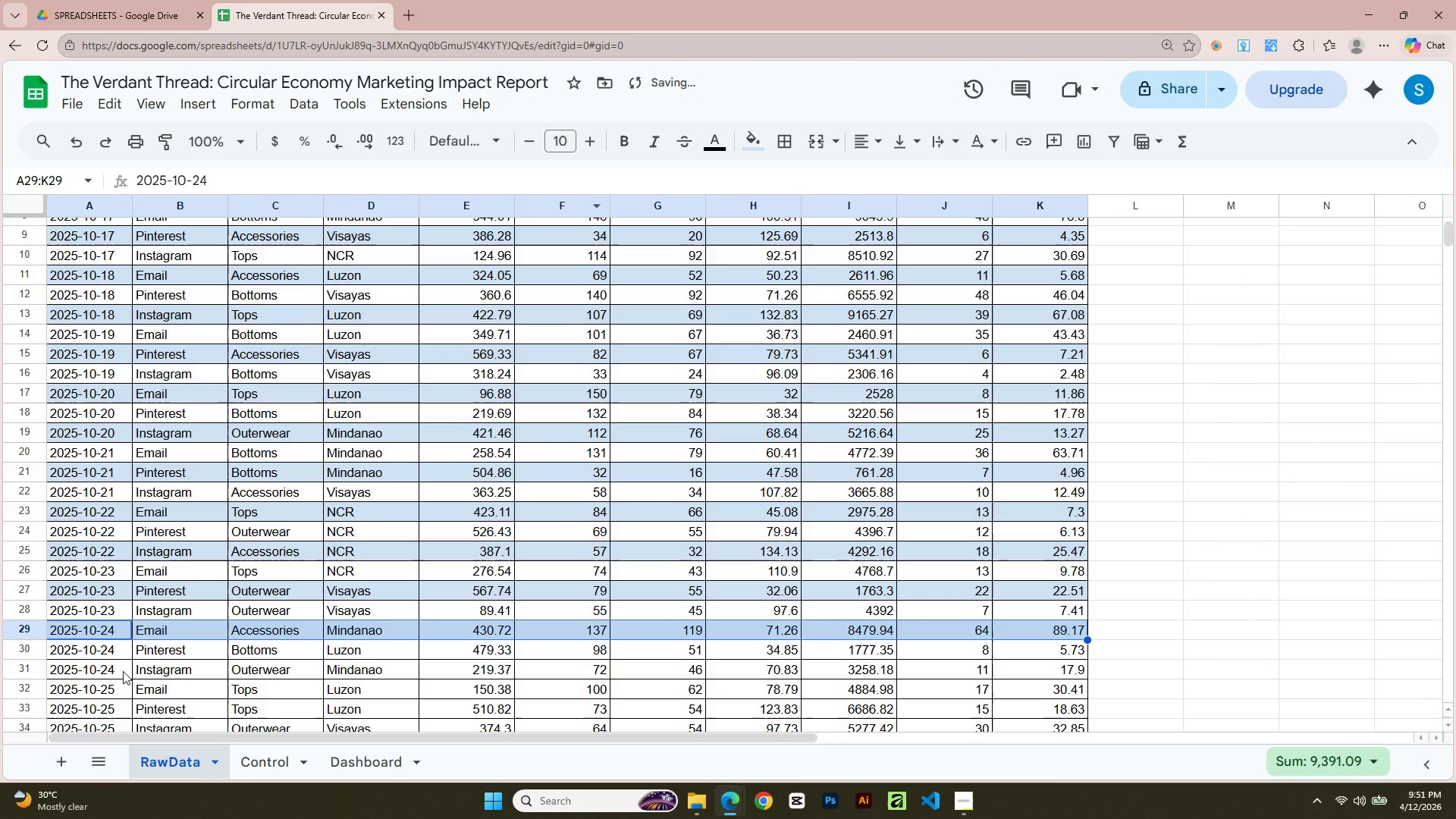 
left_click([99, 679])
 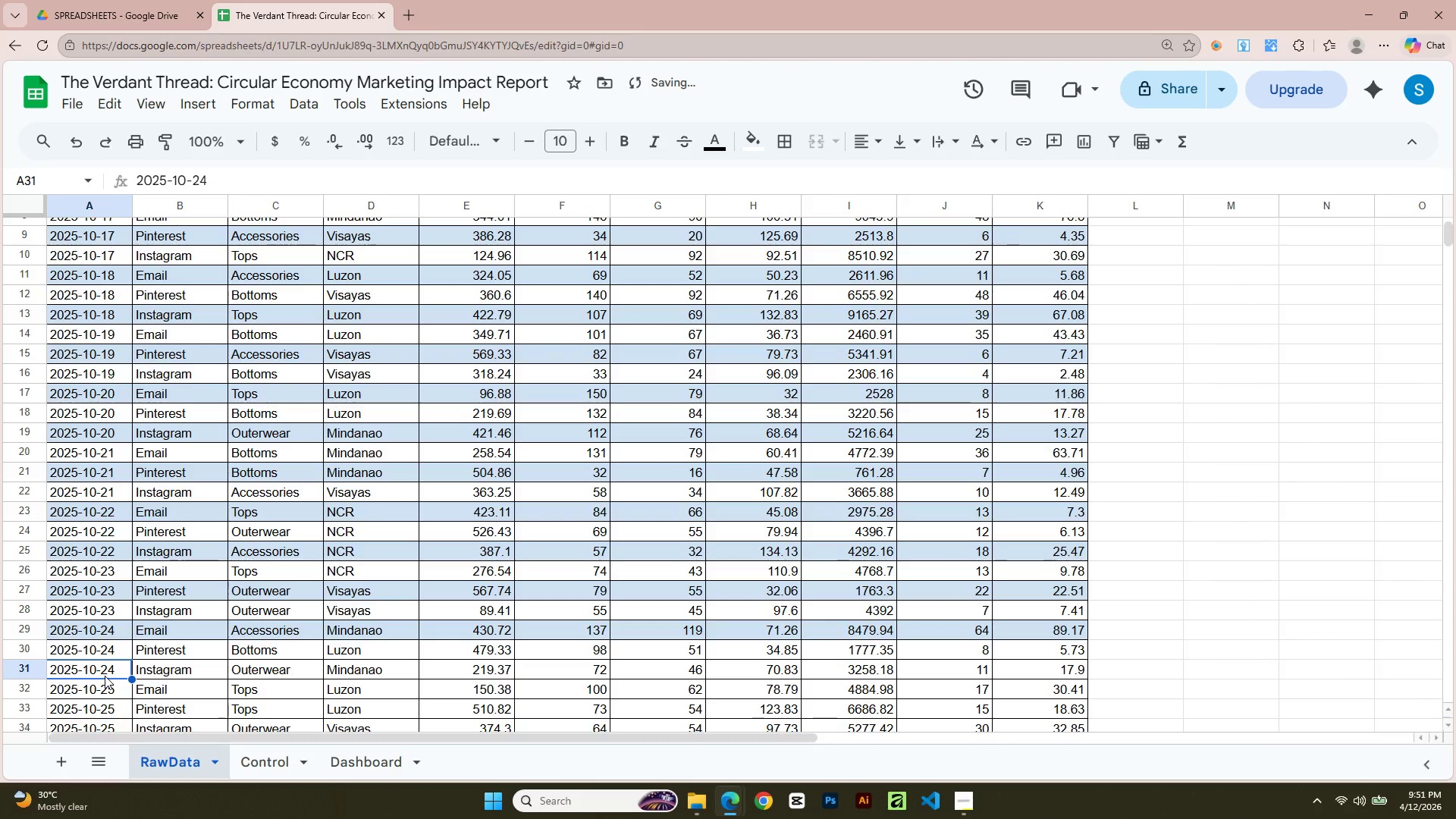 
key(Shift+ArrowRight)
 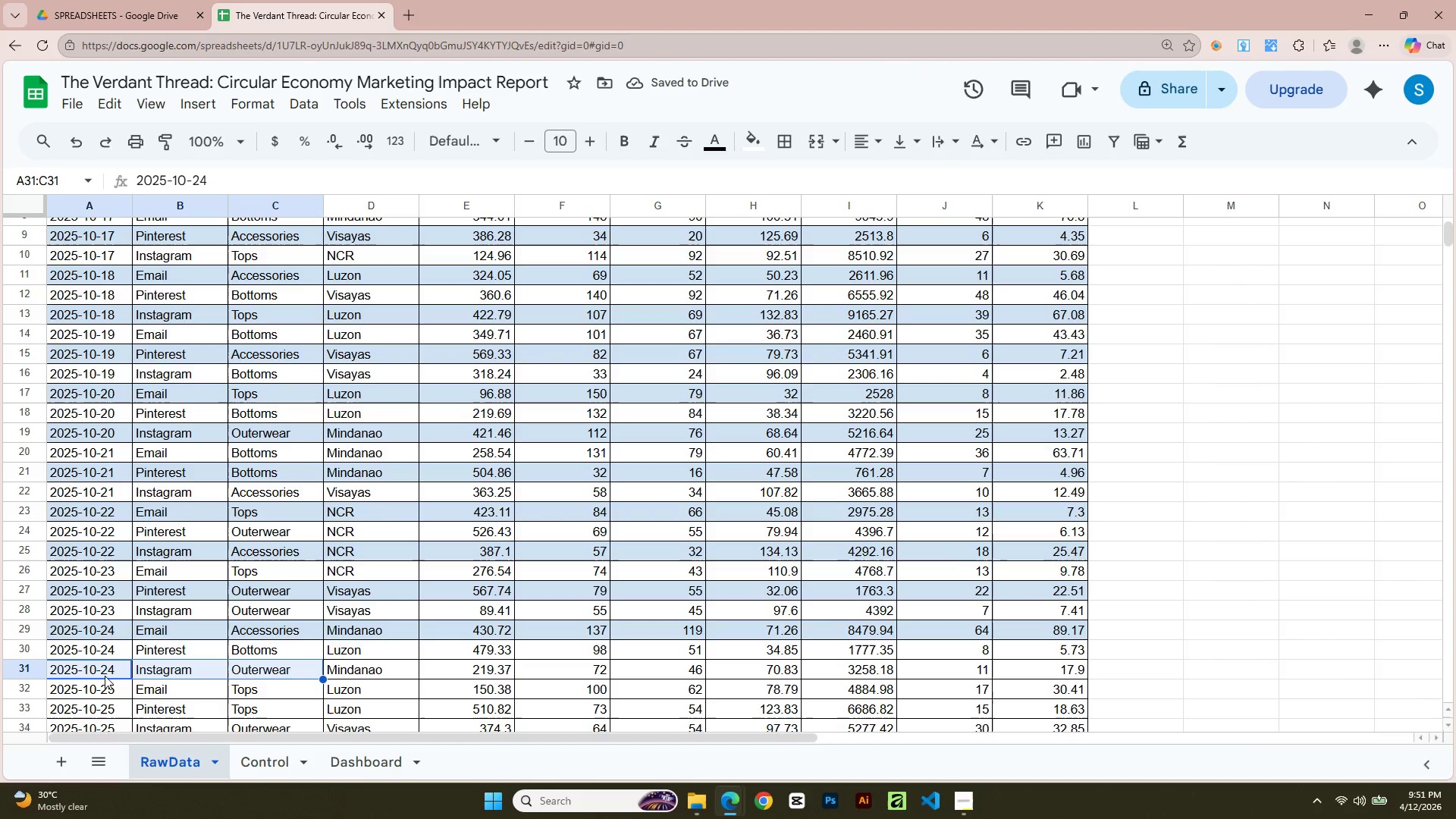 
key(Shift+ArrowRight)
 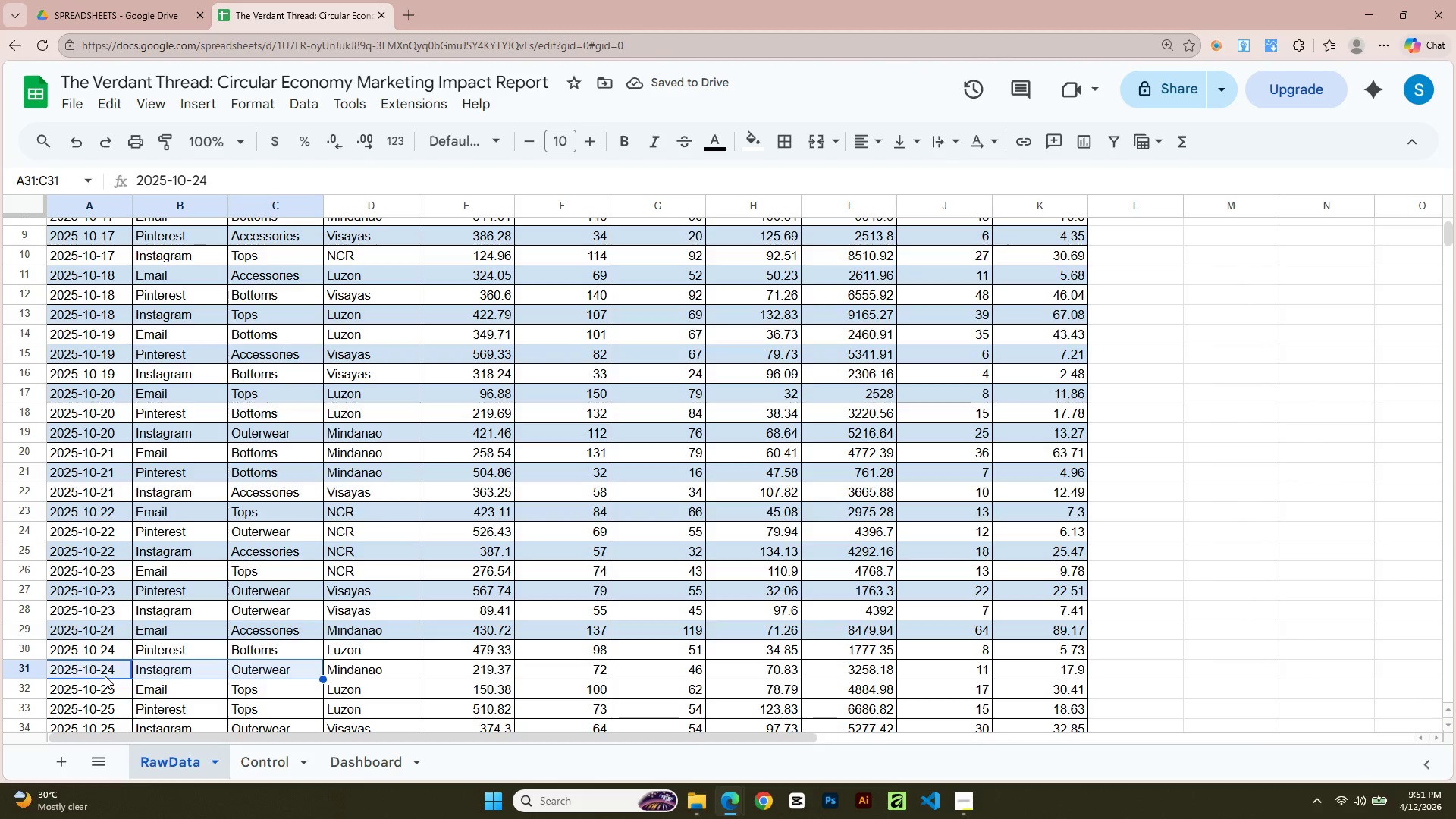 
key(Shift+ArrowRight)
 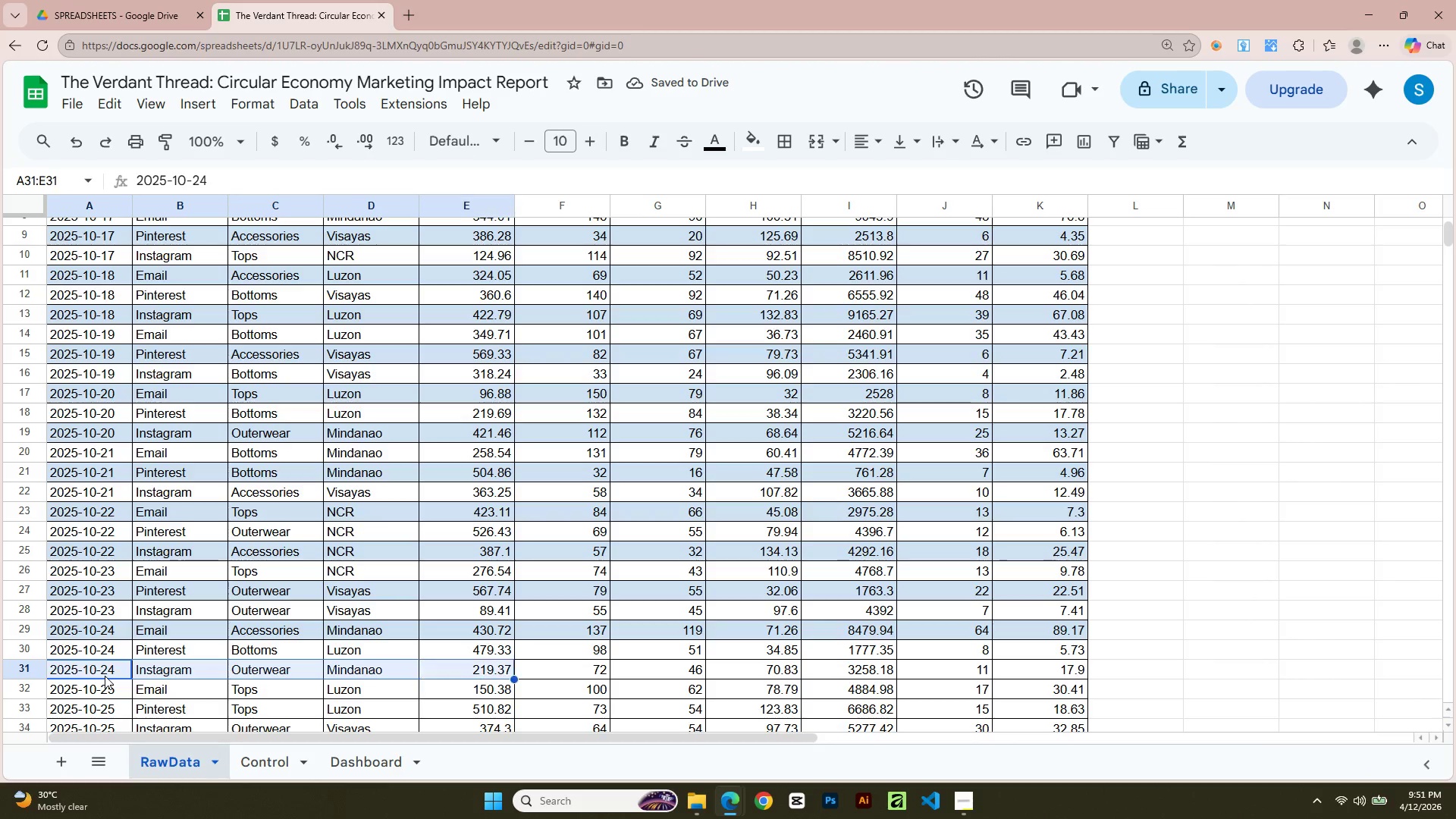 
key(Shift+ArrowRight)
 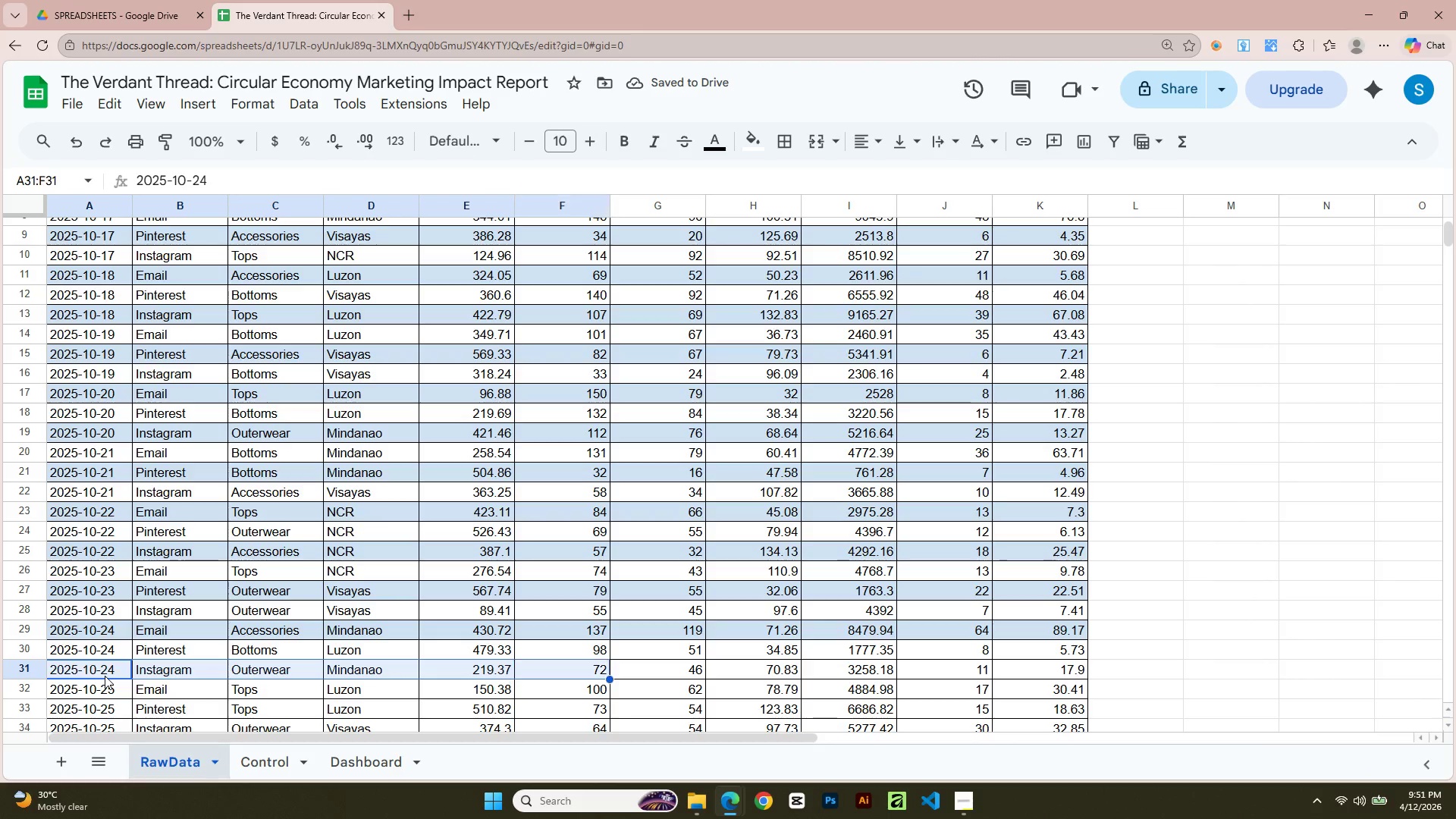 
key(Shift+ArrowRight)
 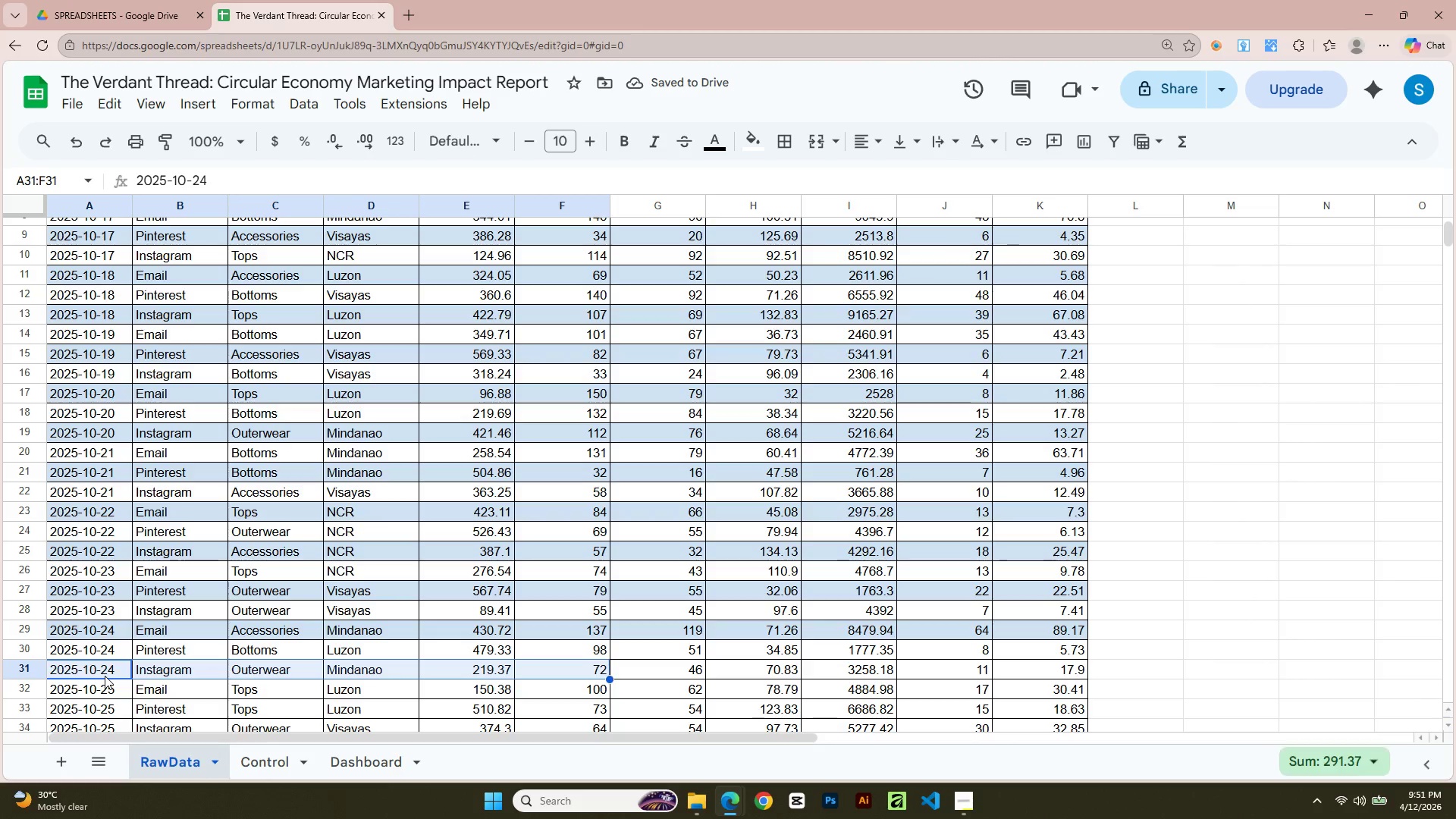 
key(Shift+ArrowRight)
 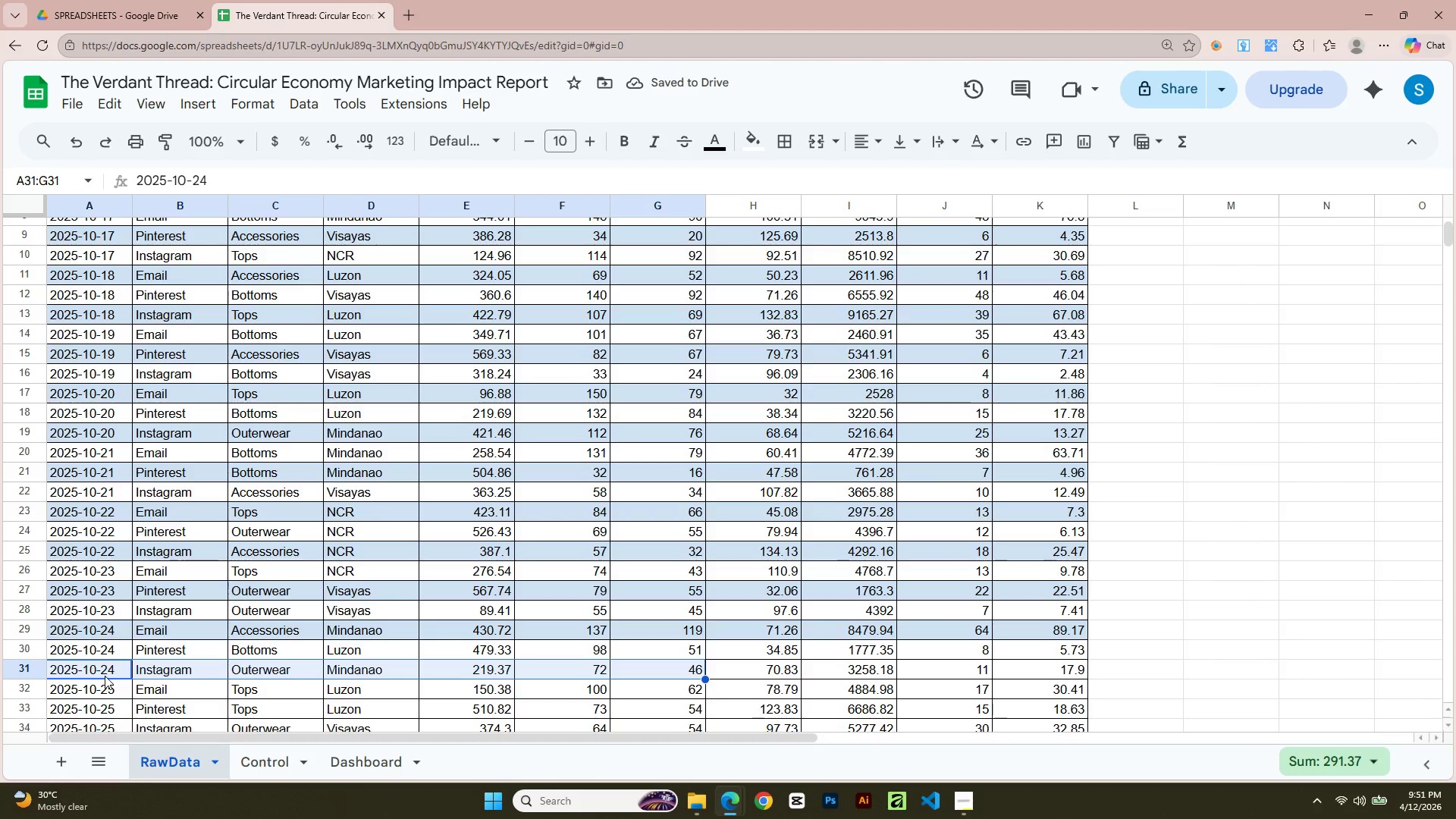 
key(Shift+ArrowRight)
 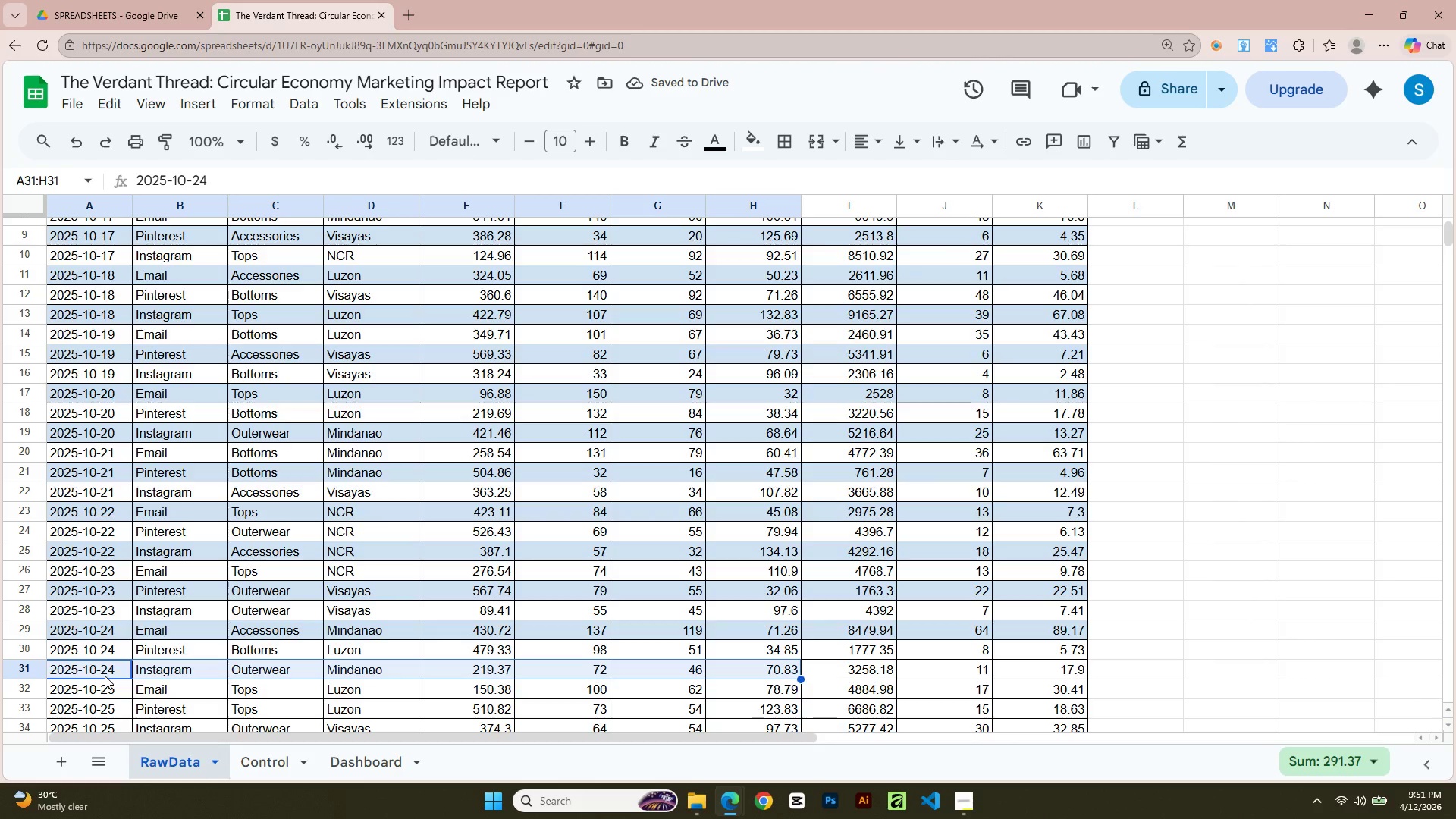 
key(Shift+ArrowRight)
 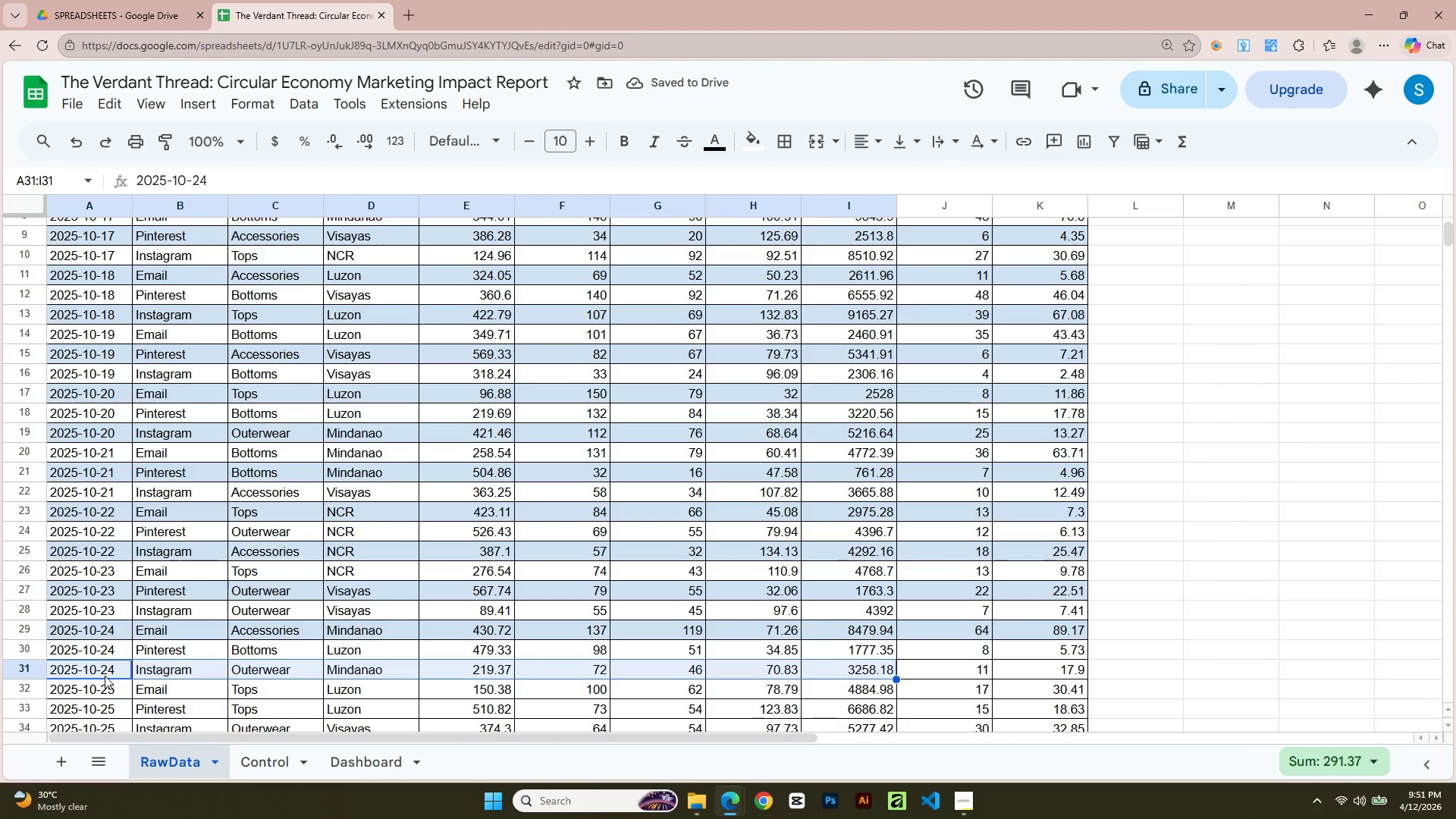 
key(Shift+ArrowRight)
 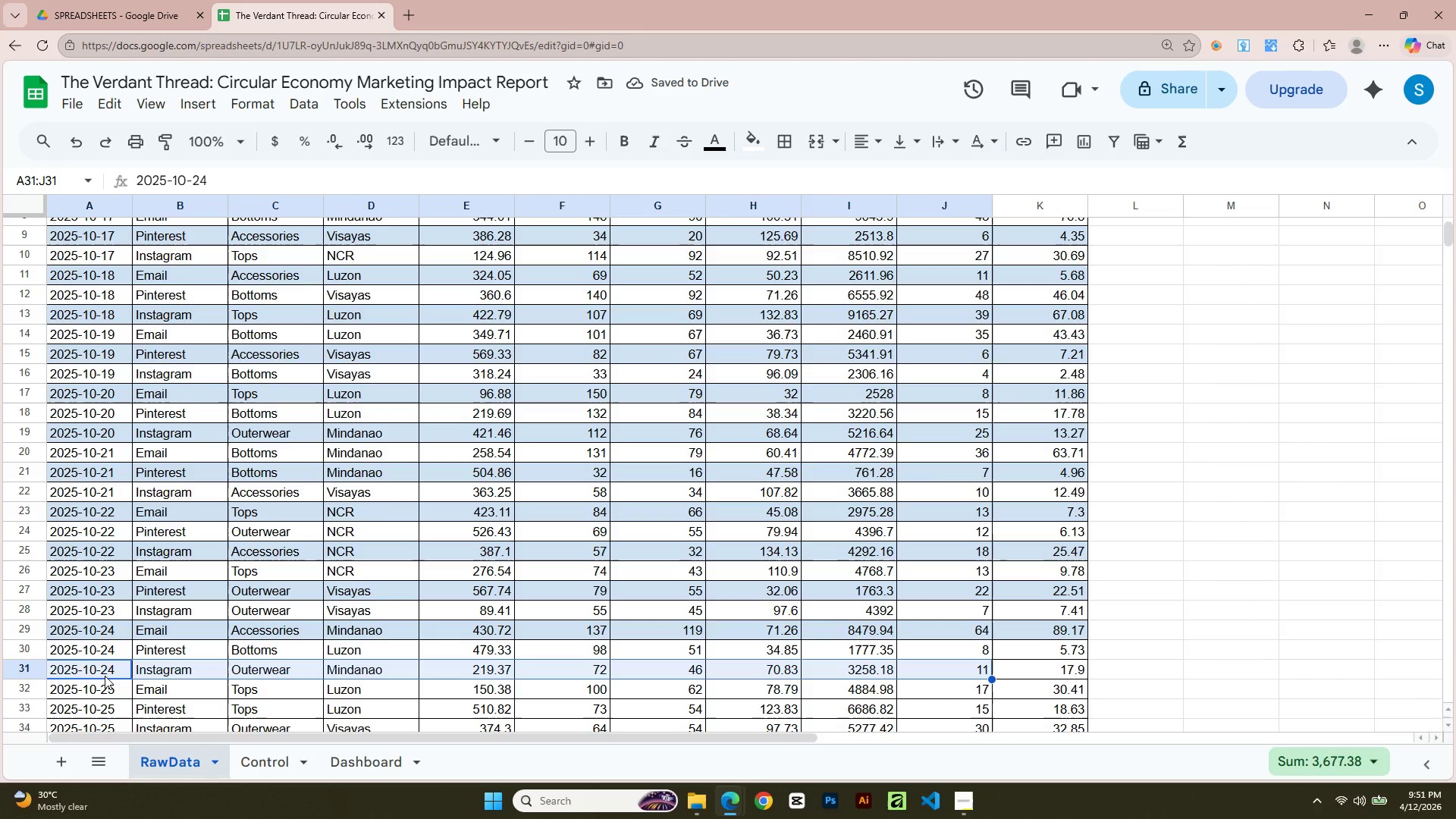 
key(Shift+ArrowRight)
 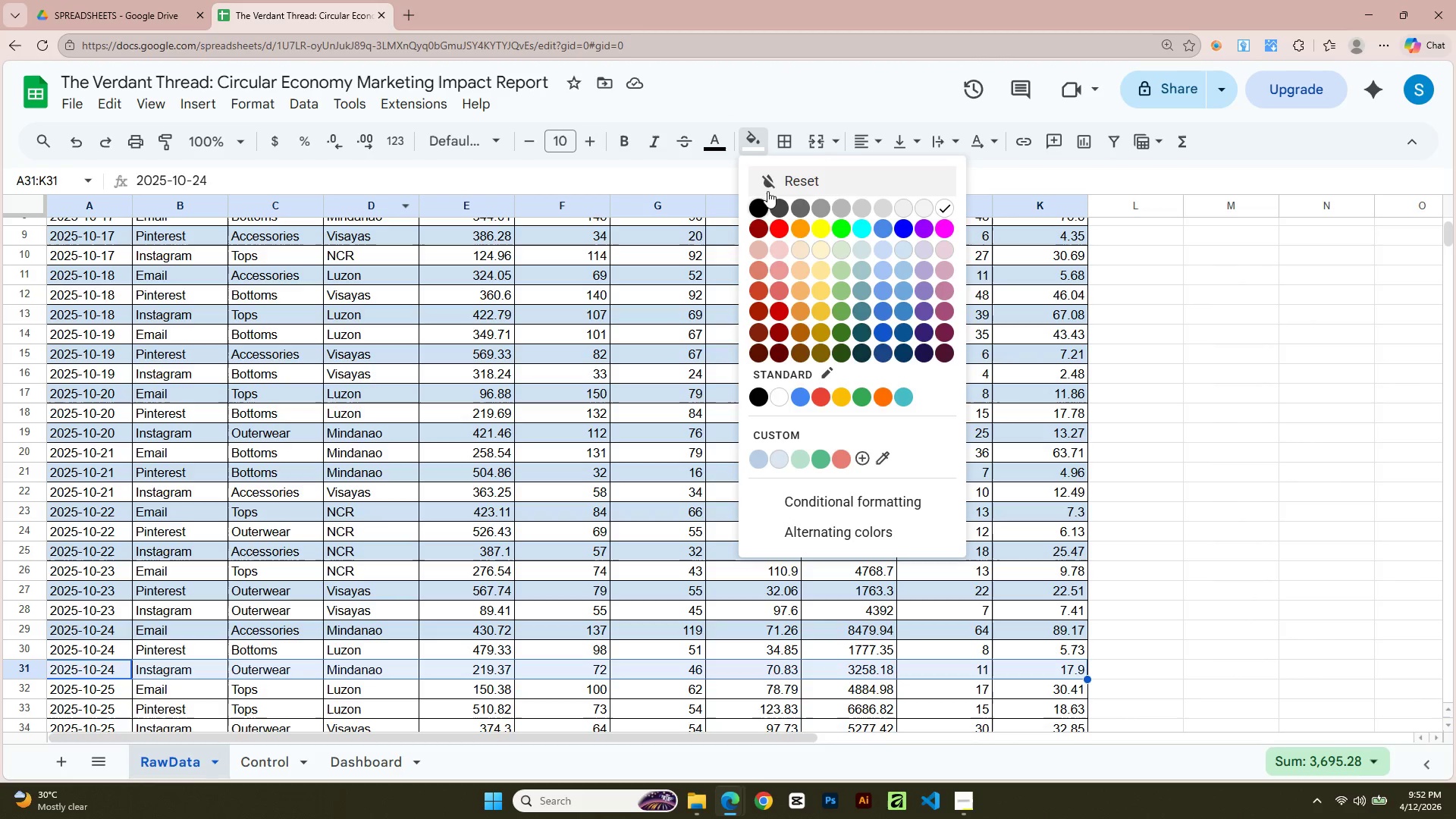 
left_click([899, 251])
 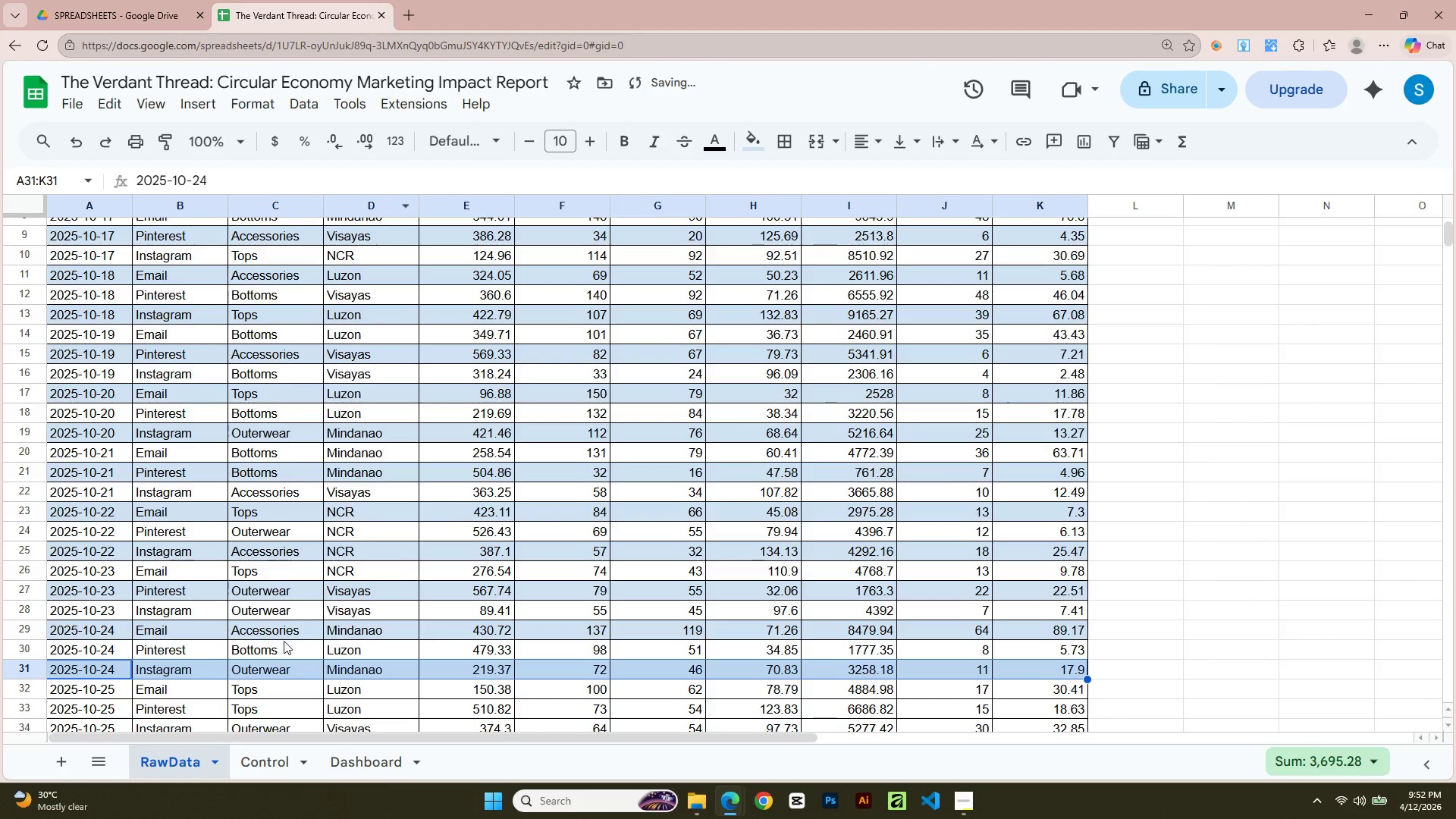 
scroll: coordinate [277, 633], scroll_direction: down, amount: 2.0
 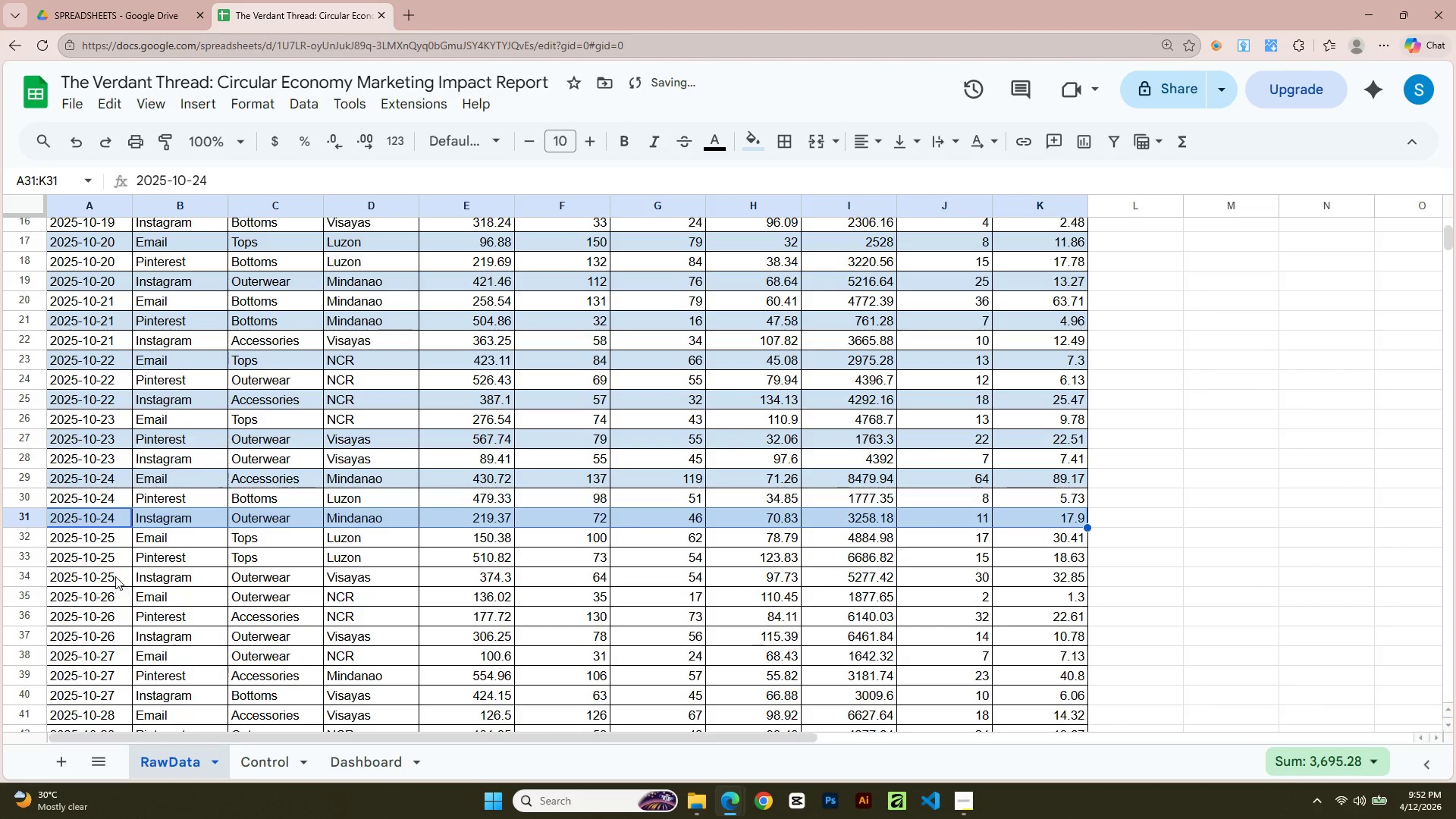 
left_click([102, 563])
 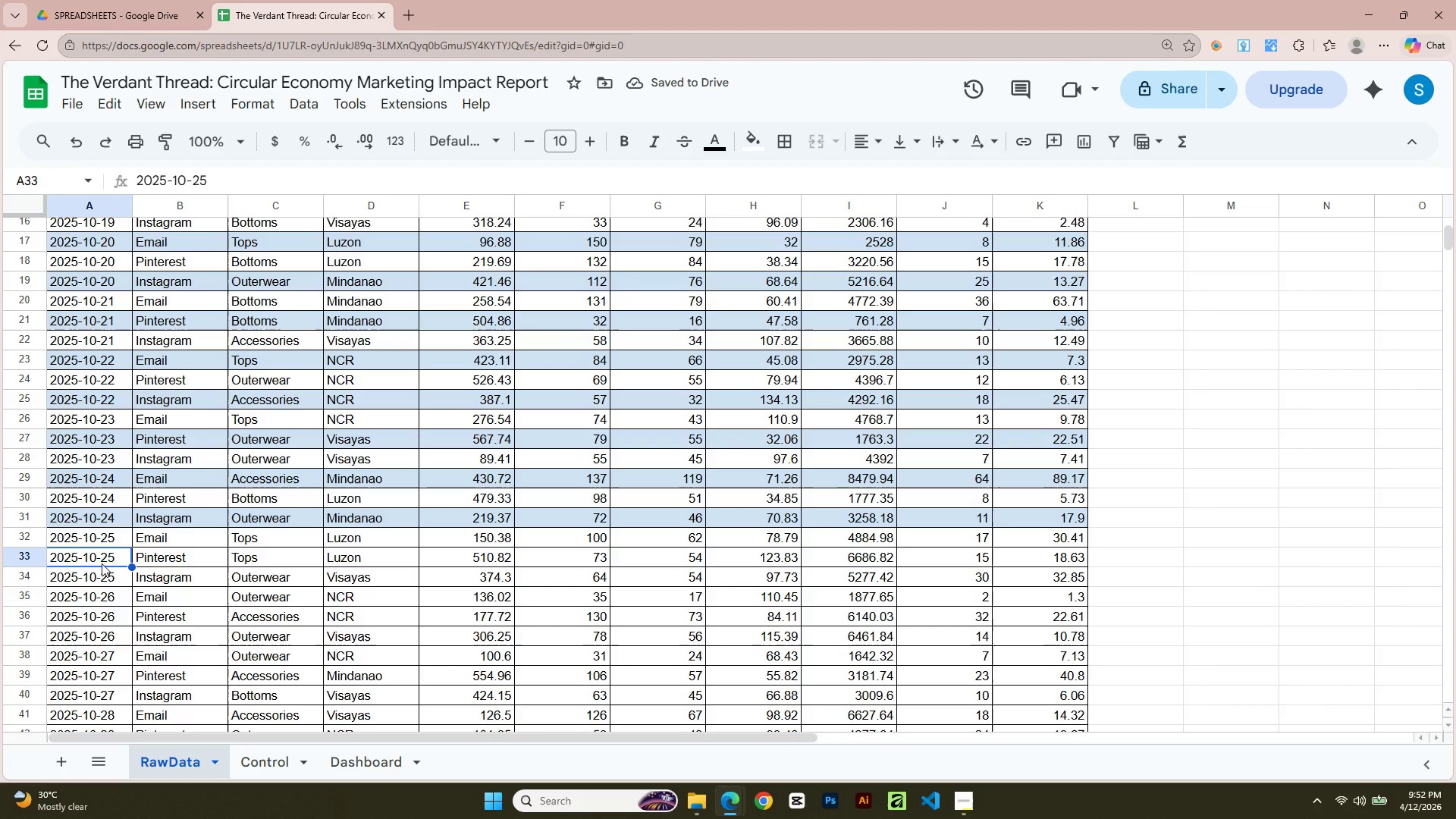 
key(Shift+ArrowRight)
 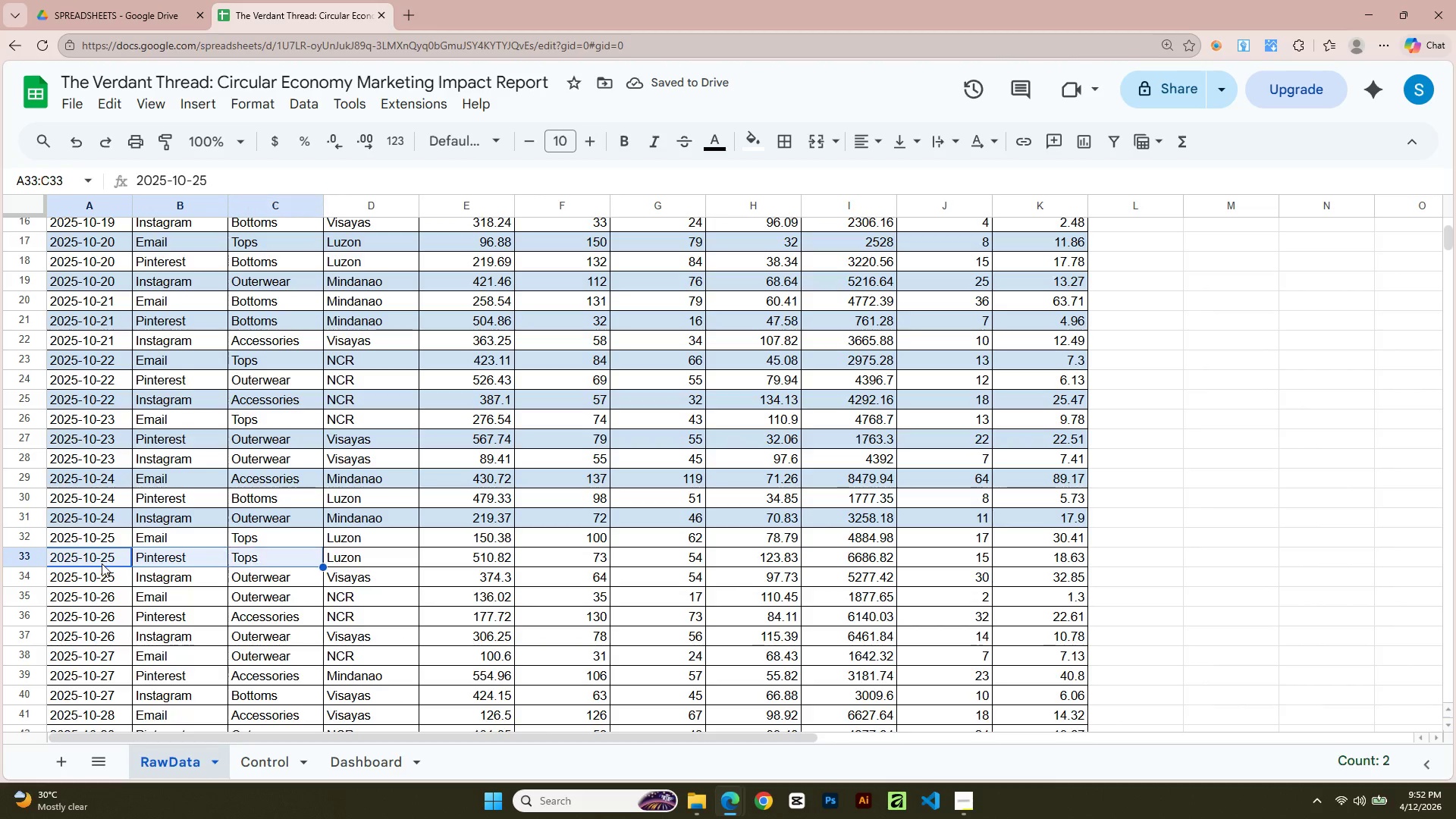 
key(Shift+ArrowRight)
 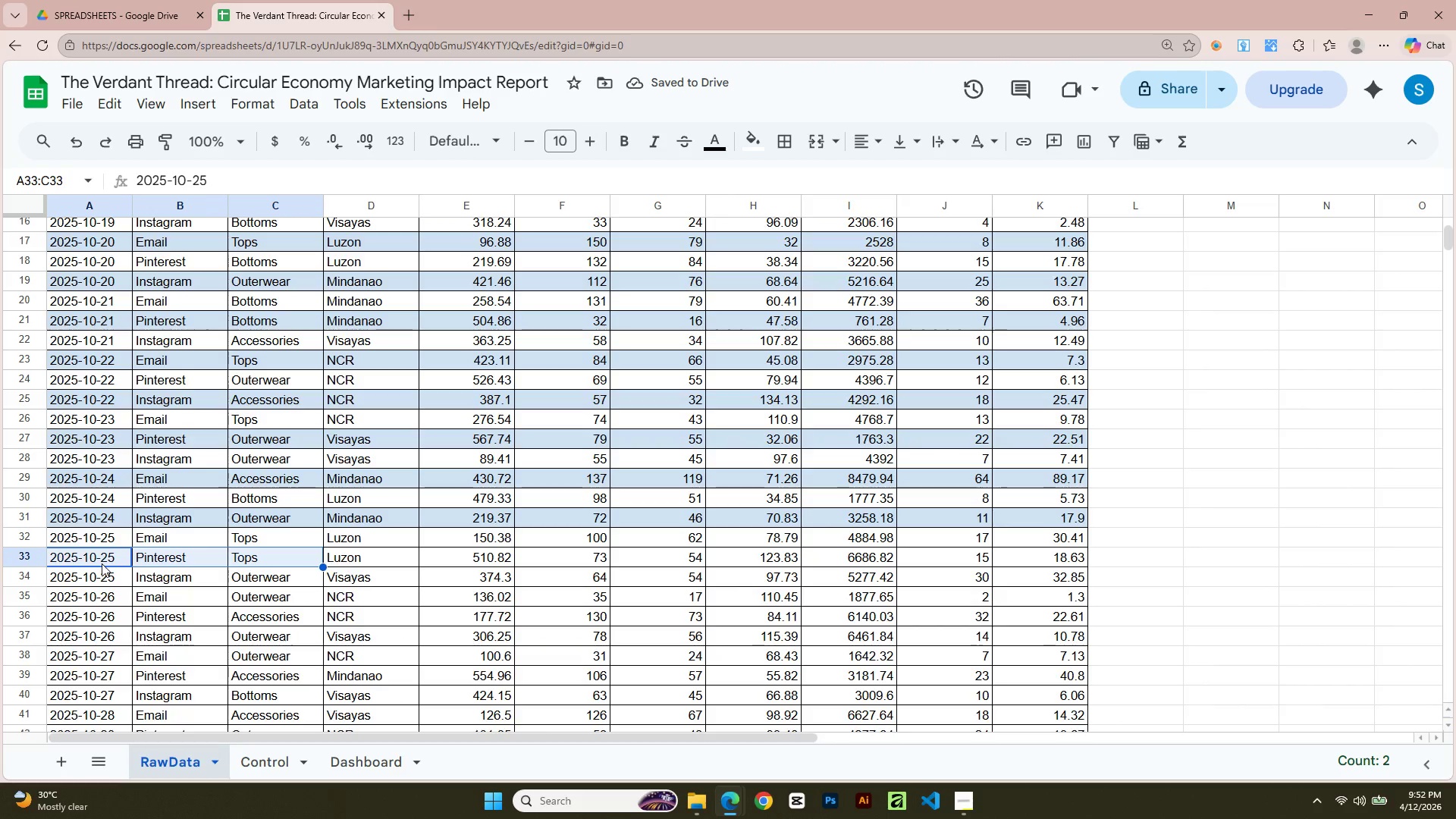 
key(Shift+ArrowRight)
 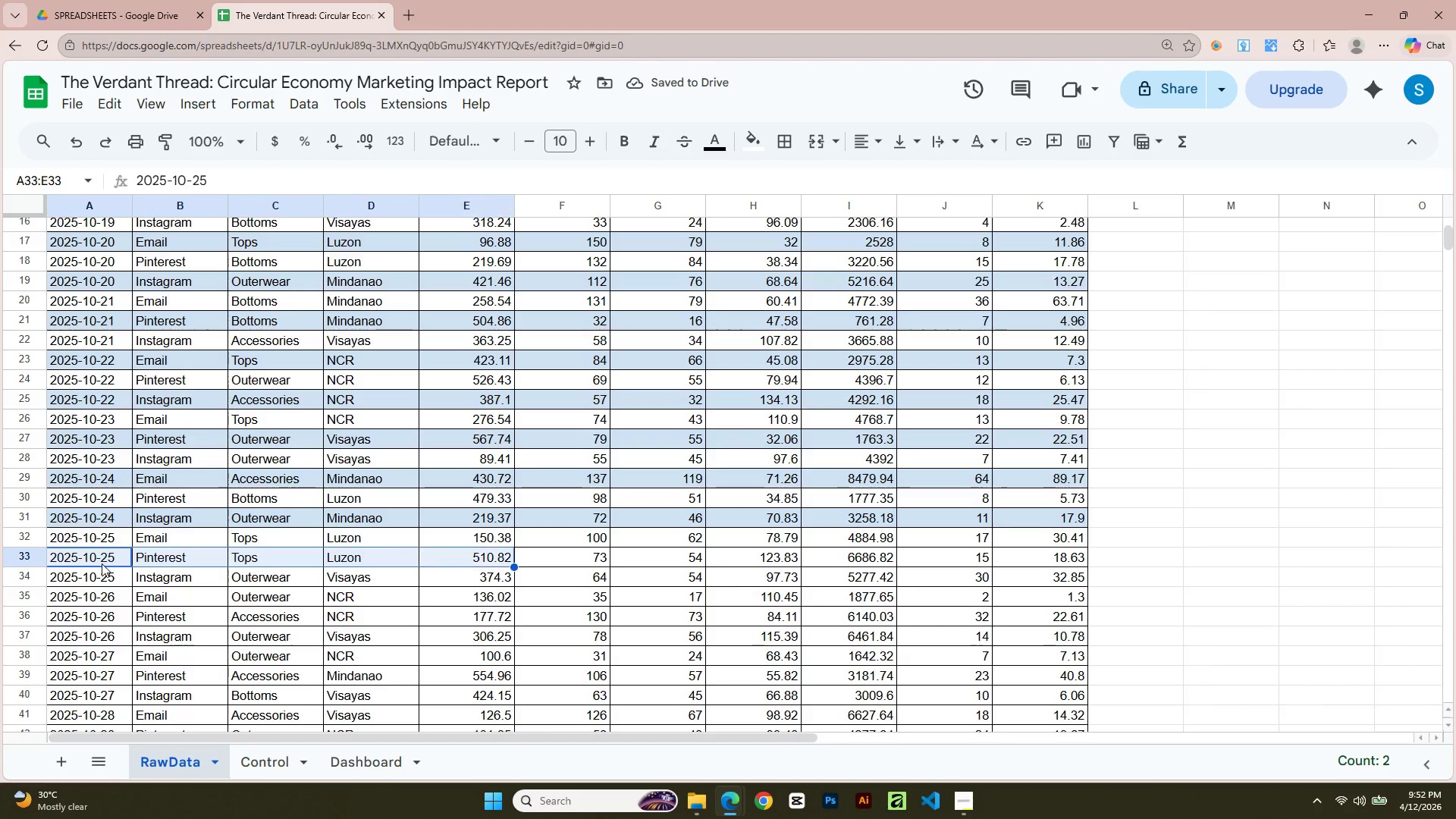 
key(Shift+ArrowRight)
 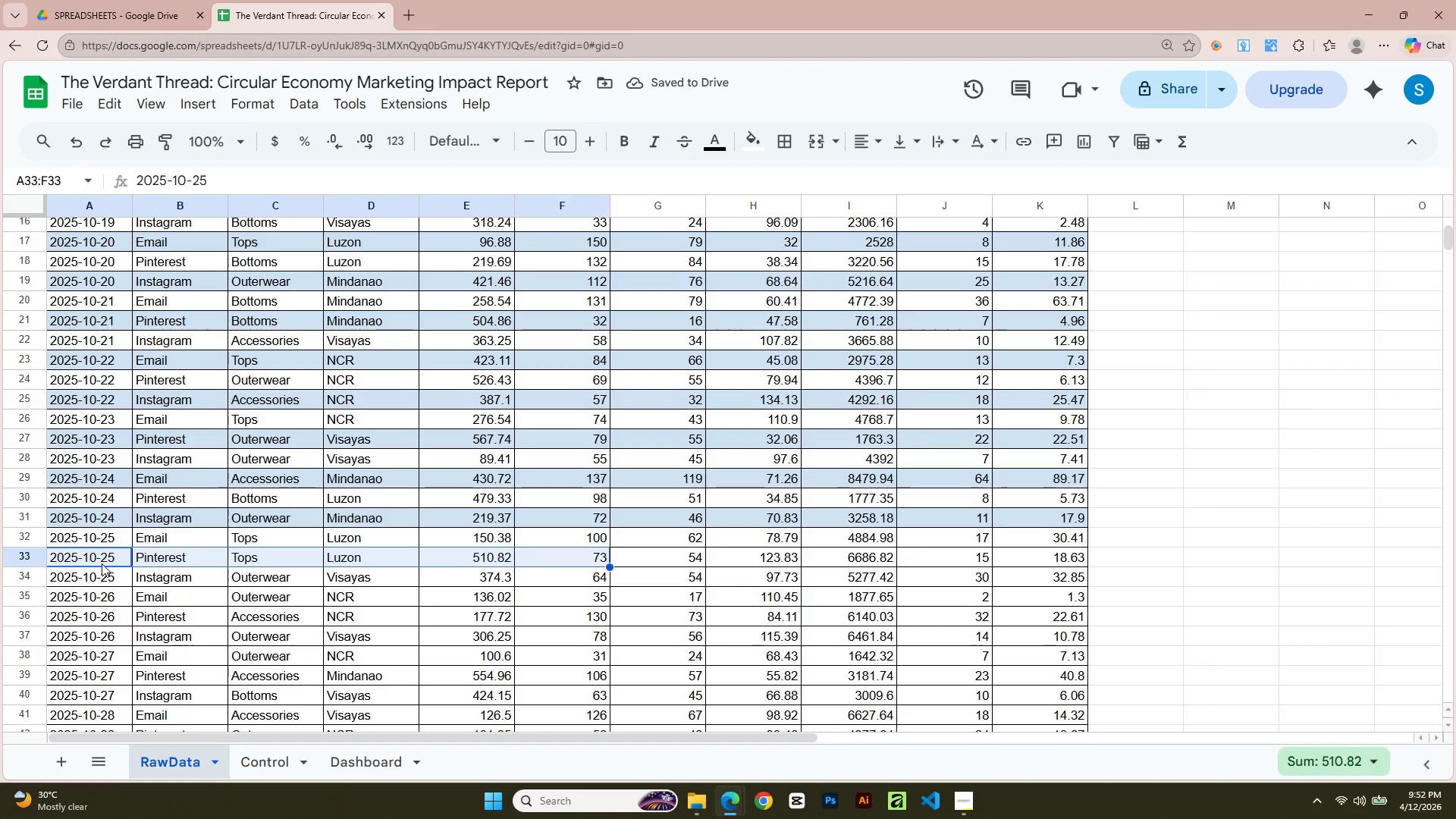 
key(Shift+ArrowRight)
 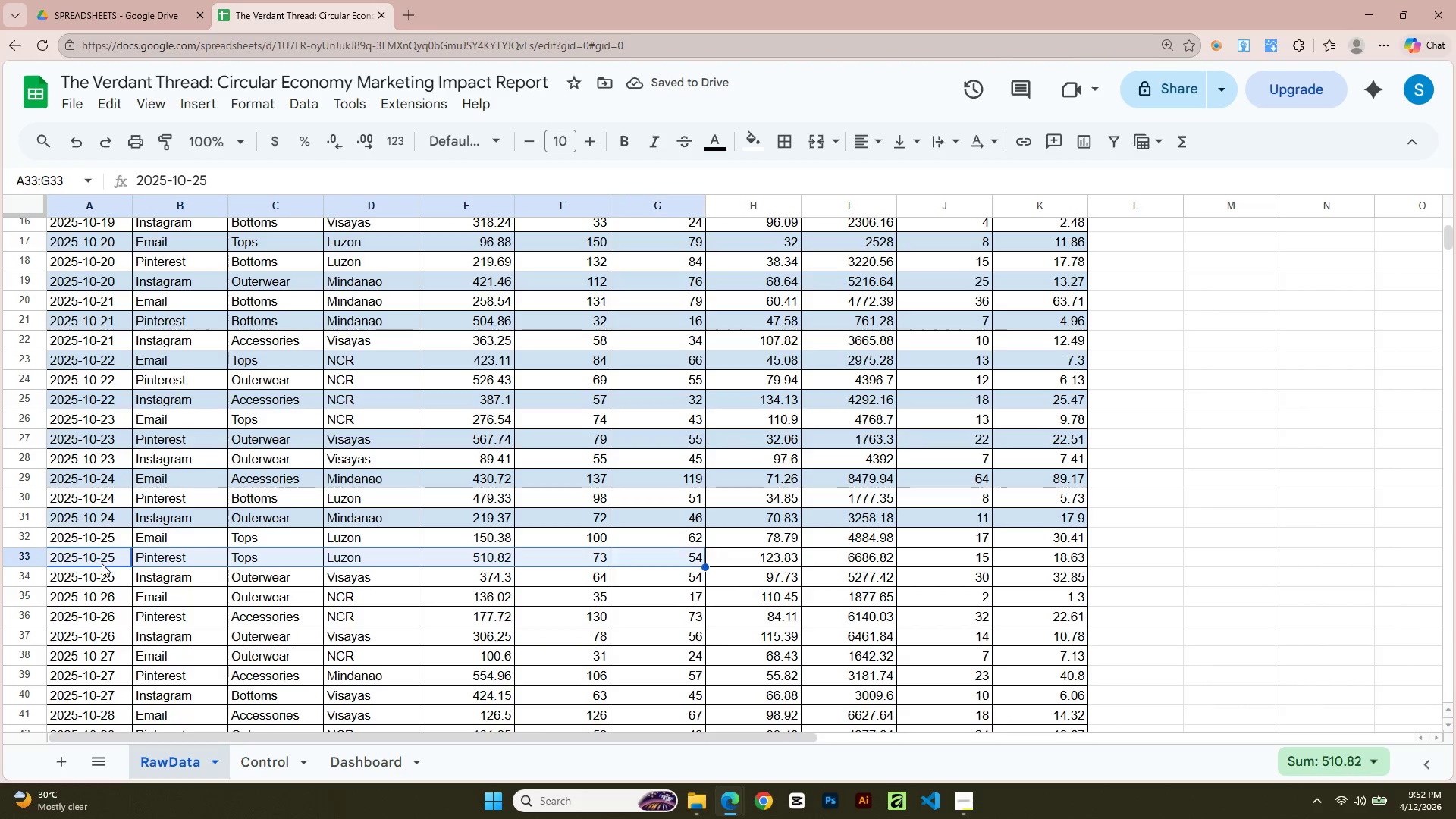 
key(Shift+ArrowRight)
 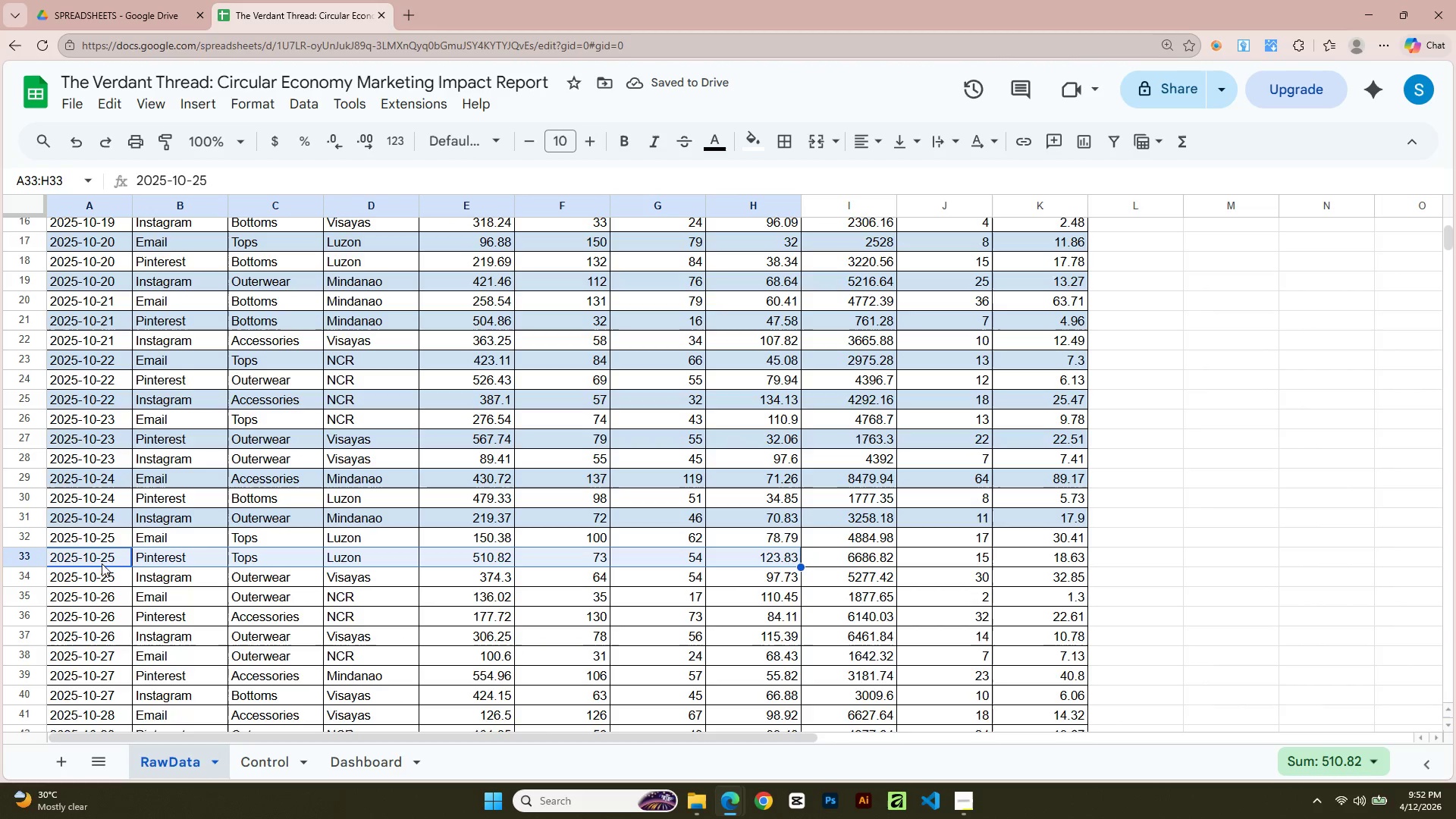 
key(Shift+ArrowRight)
 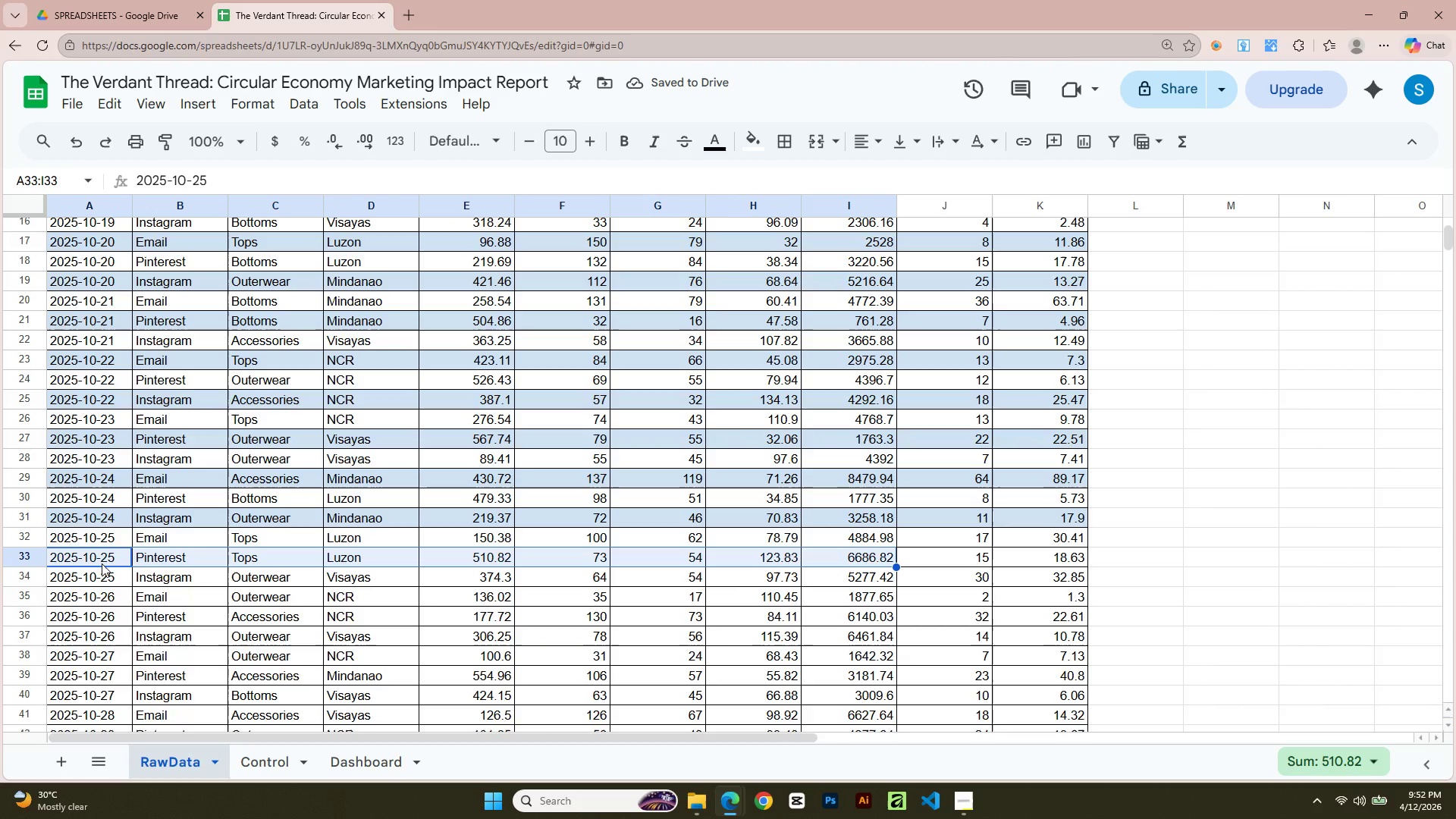 
key(Shift+ArrowRight)
 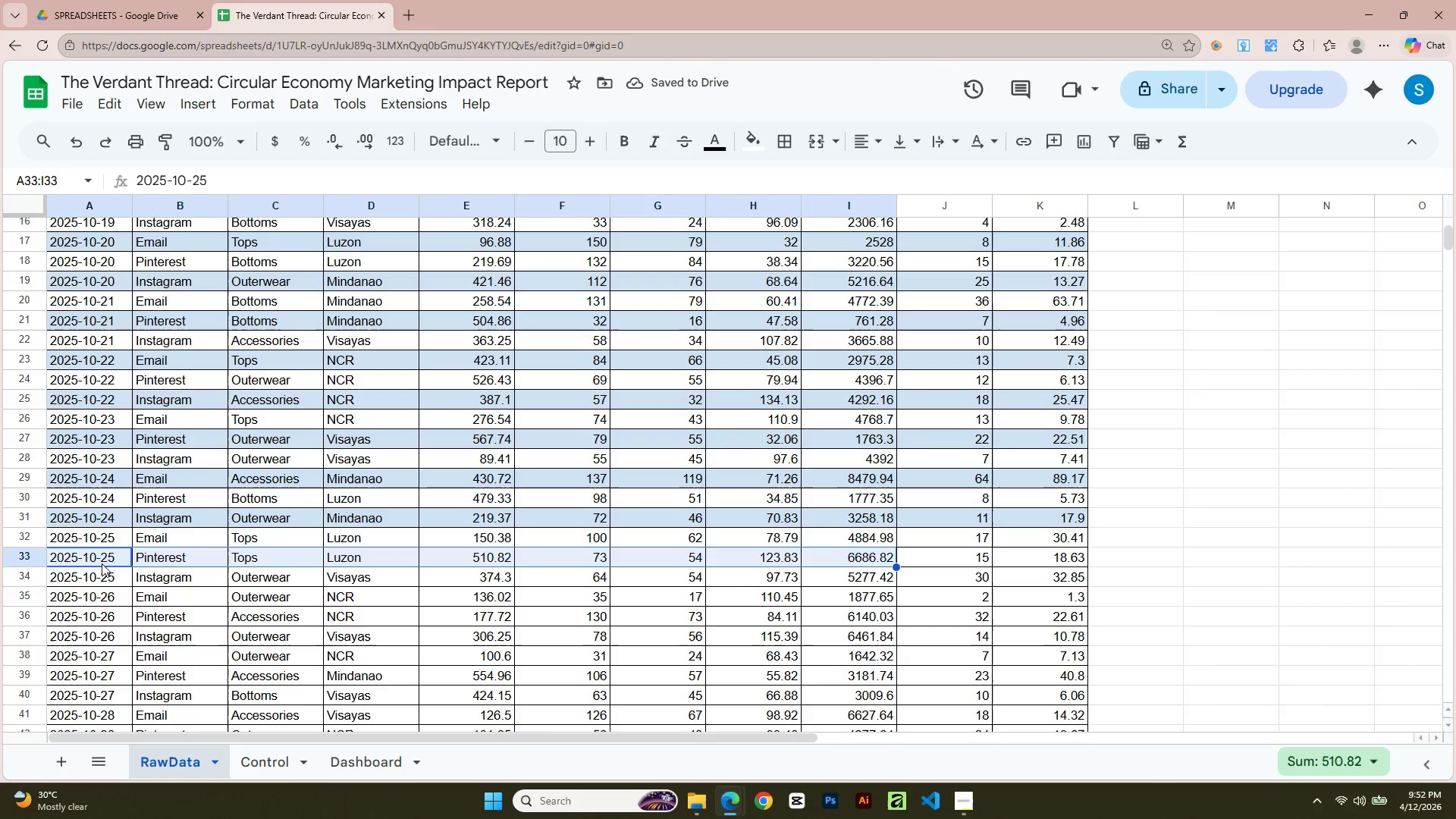 
key(Shift+ArrowRight)
 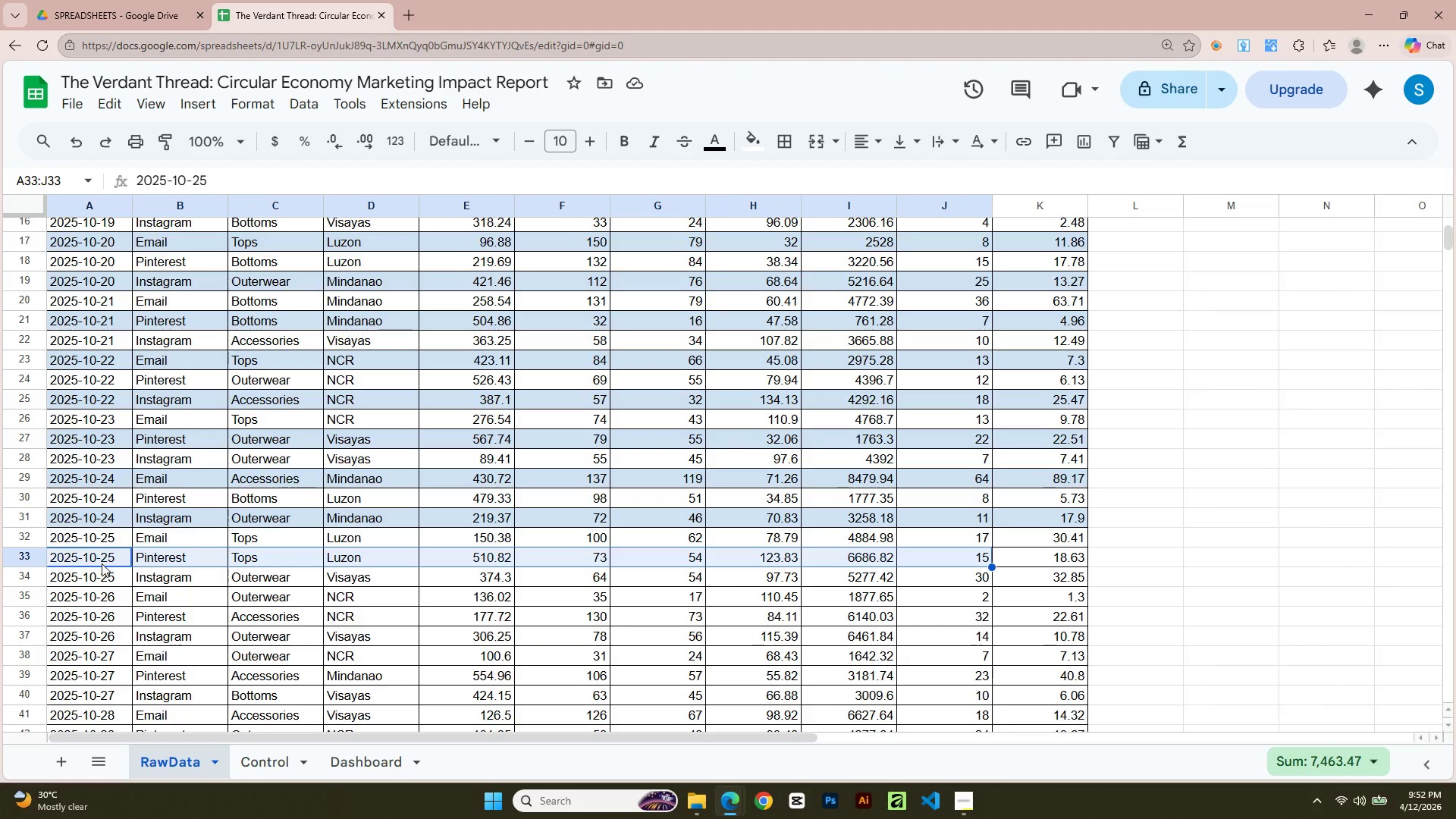 
key(Shift+ArrowRight)
 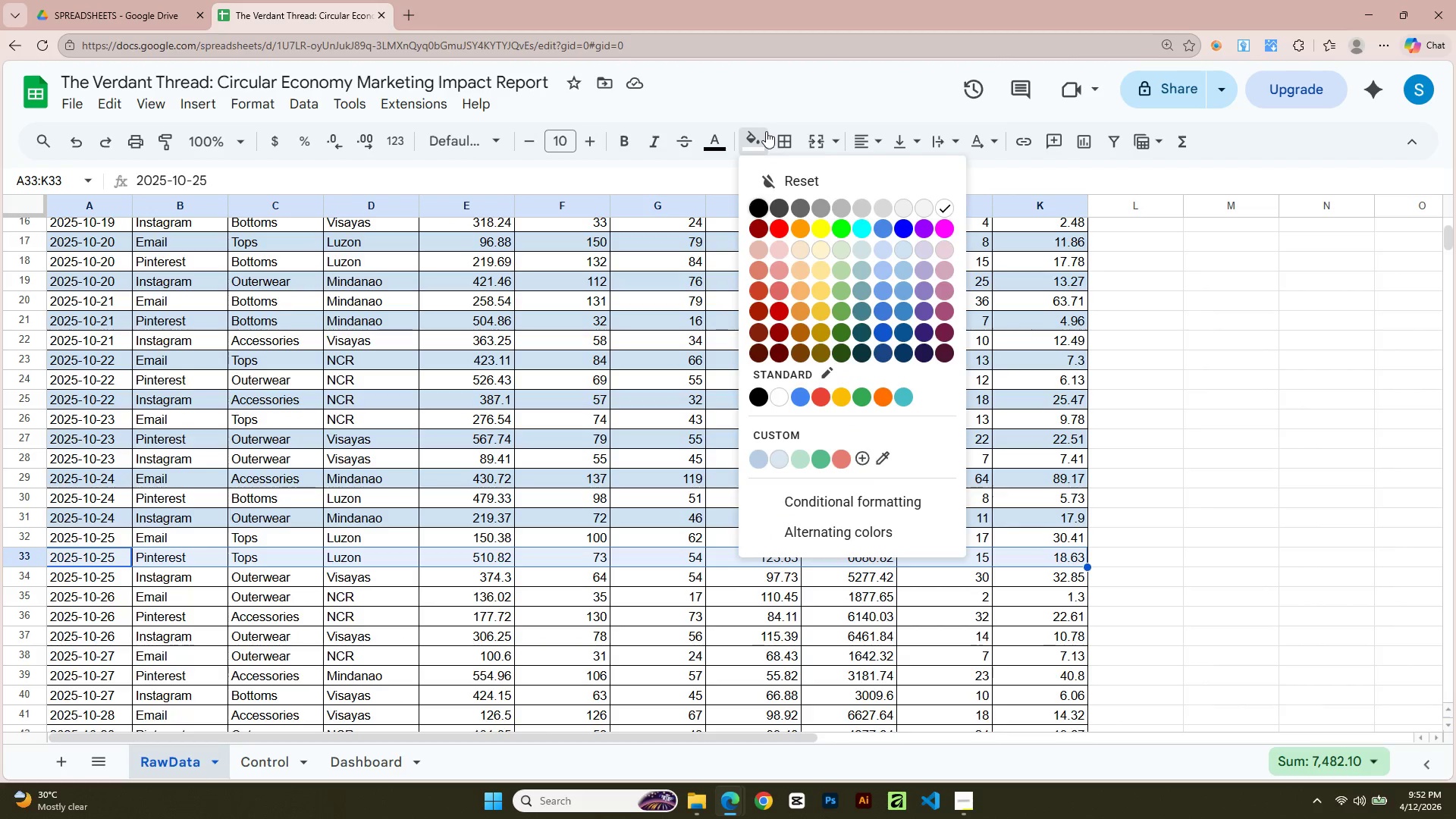 
left_click([907, 248])
 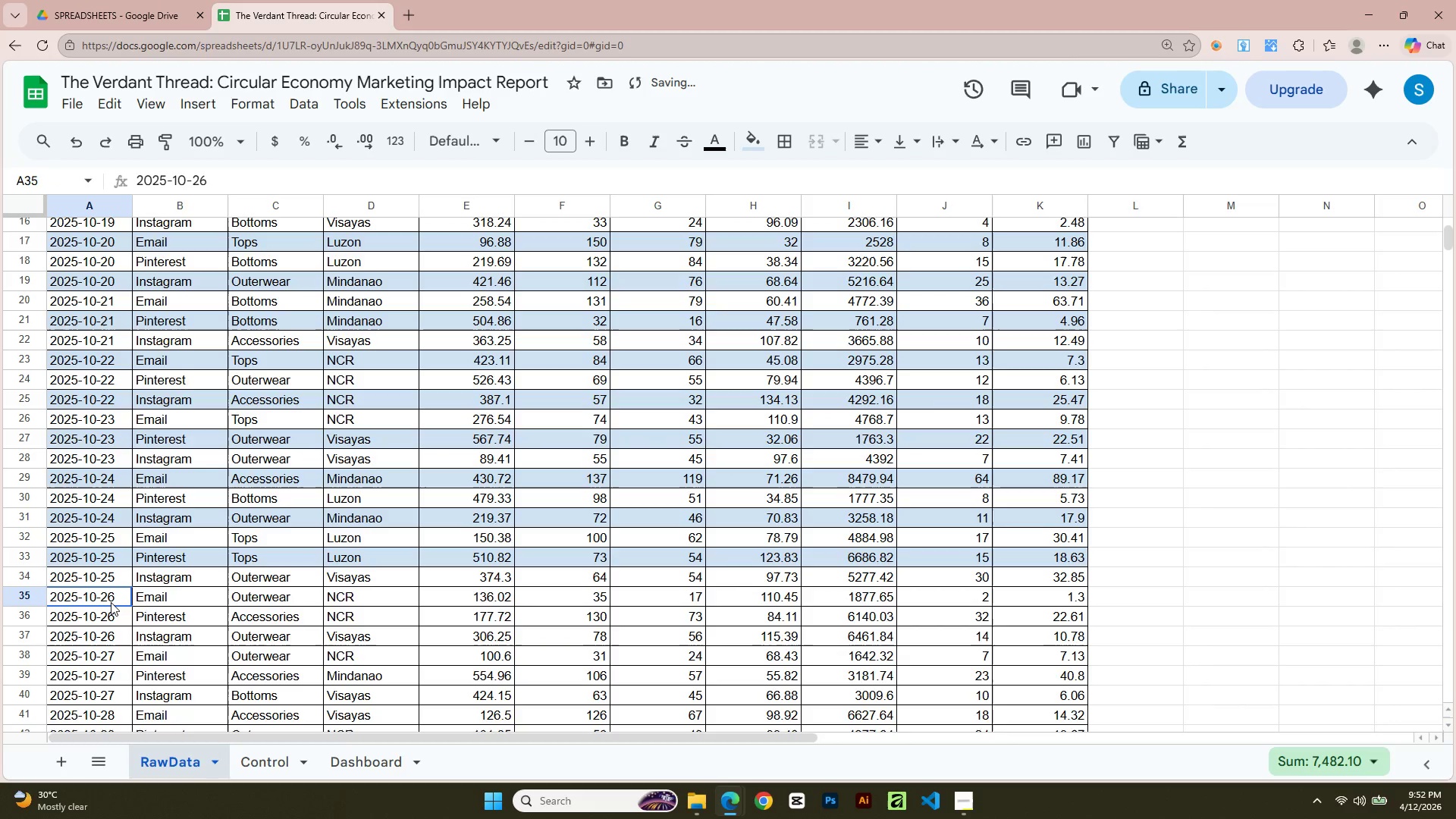 
key(Shift+ArrowRight)
 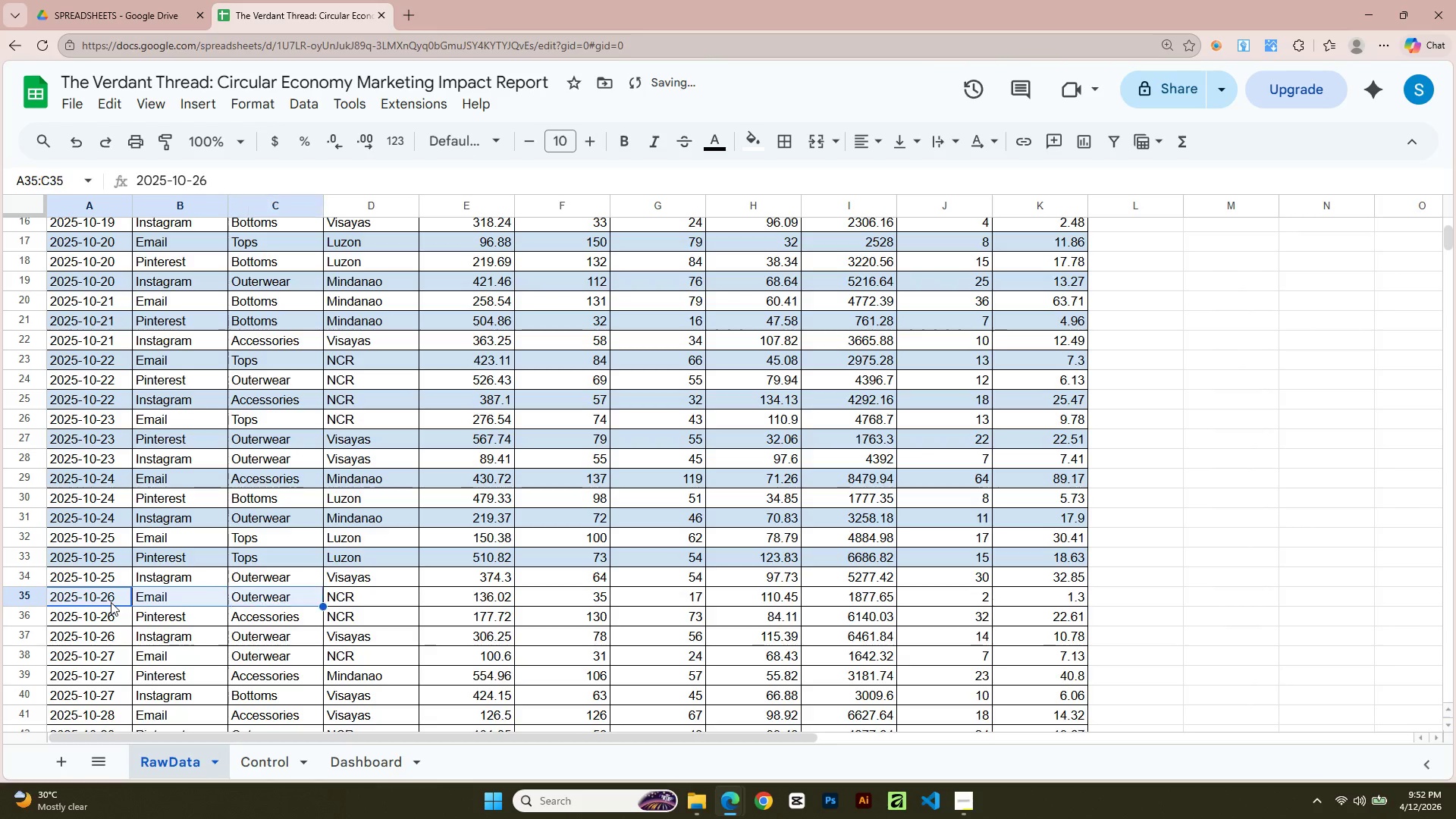 
key(Shift+ArrowRight)
 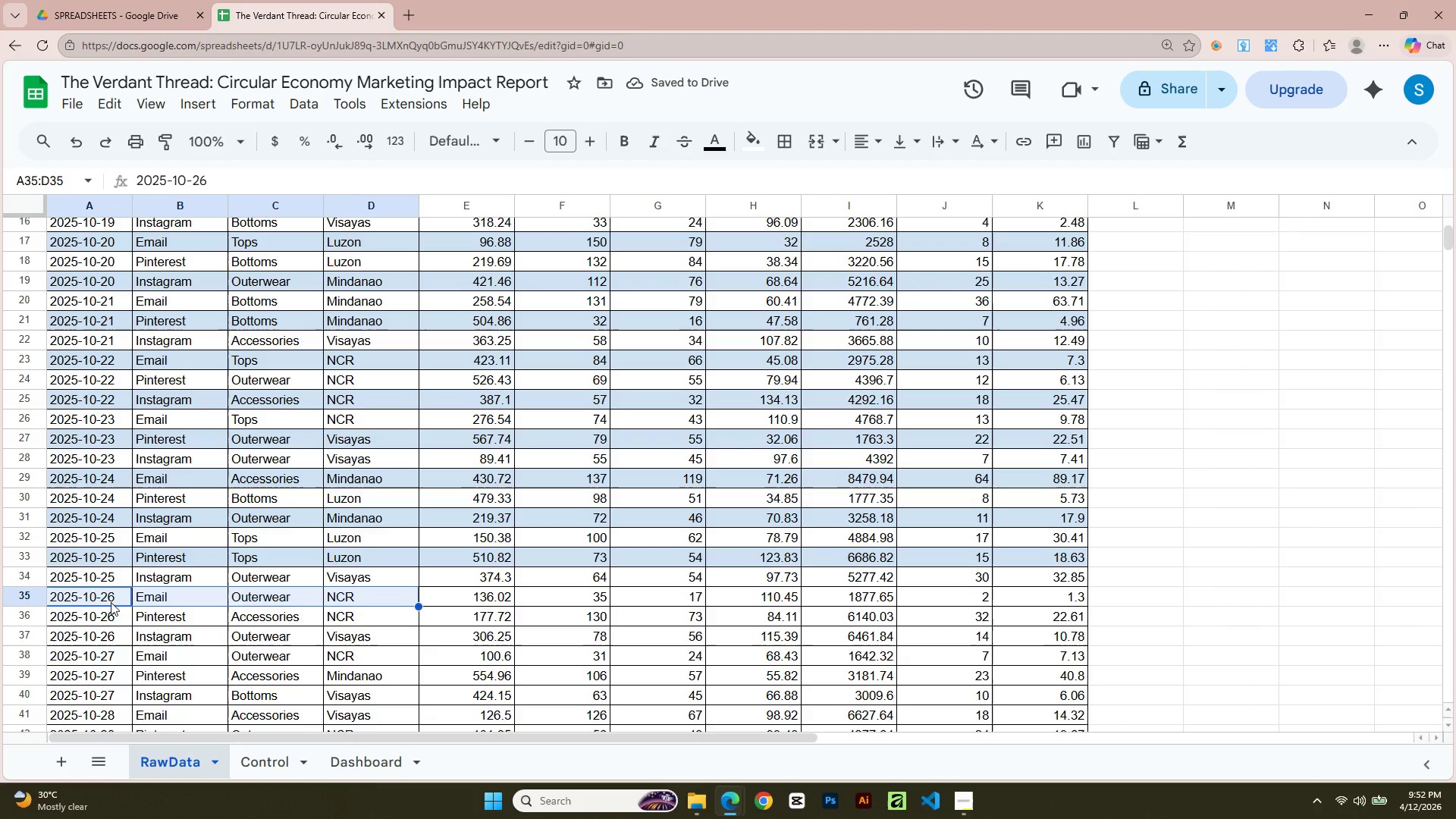 
key(Shift+ArrowRight)
 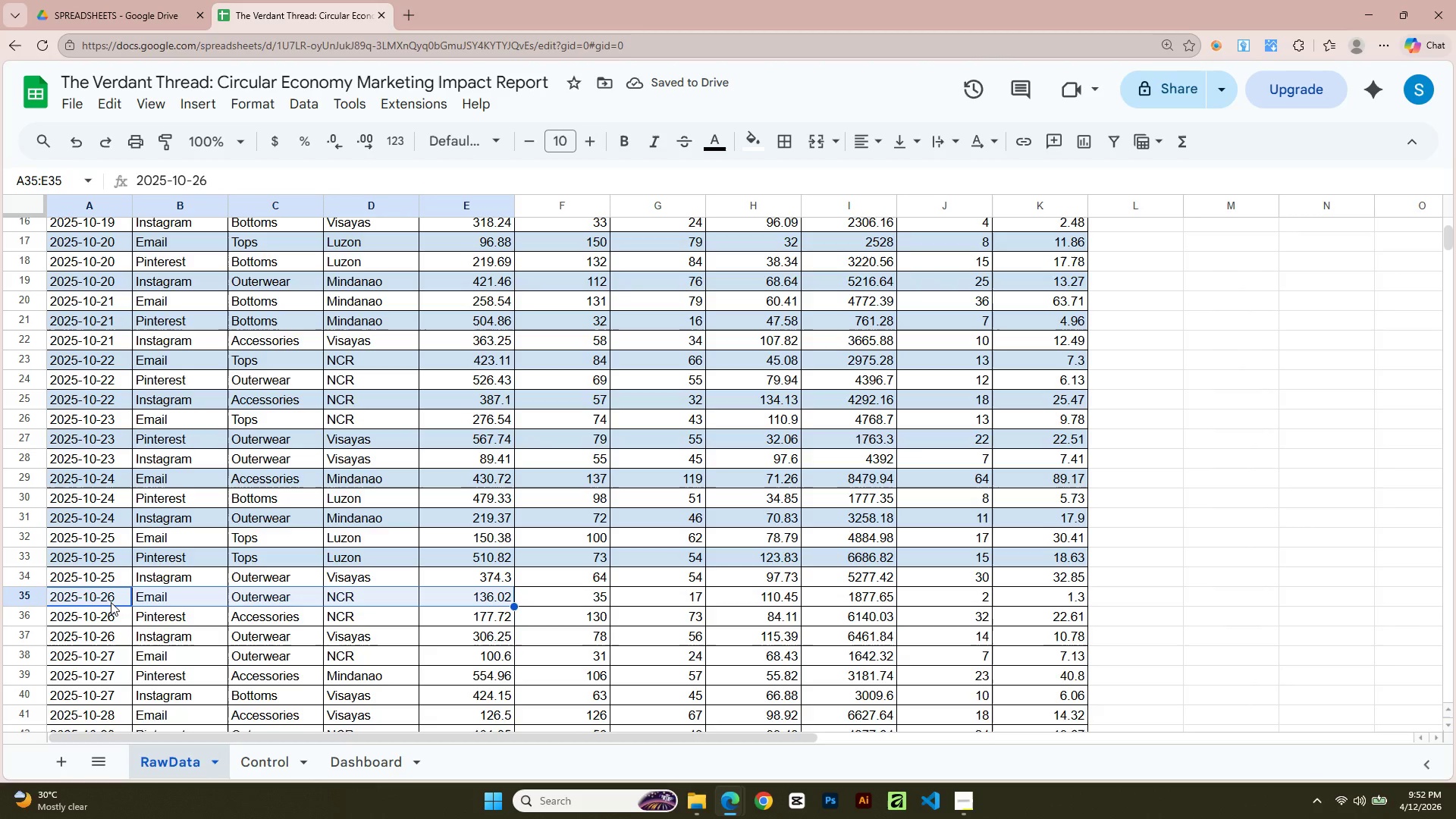 
key(Shift+ArrowRight)
 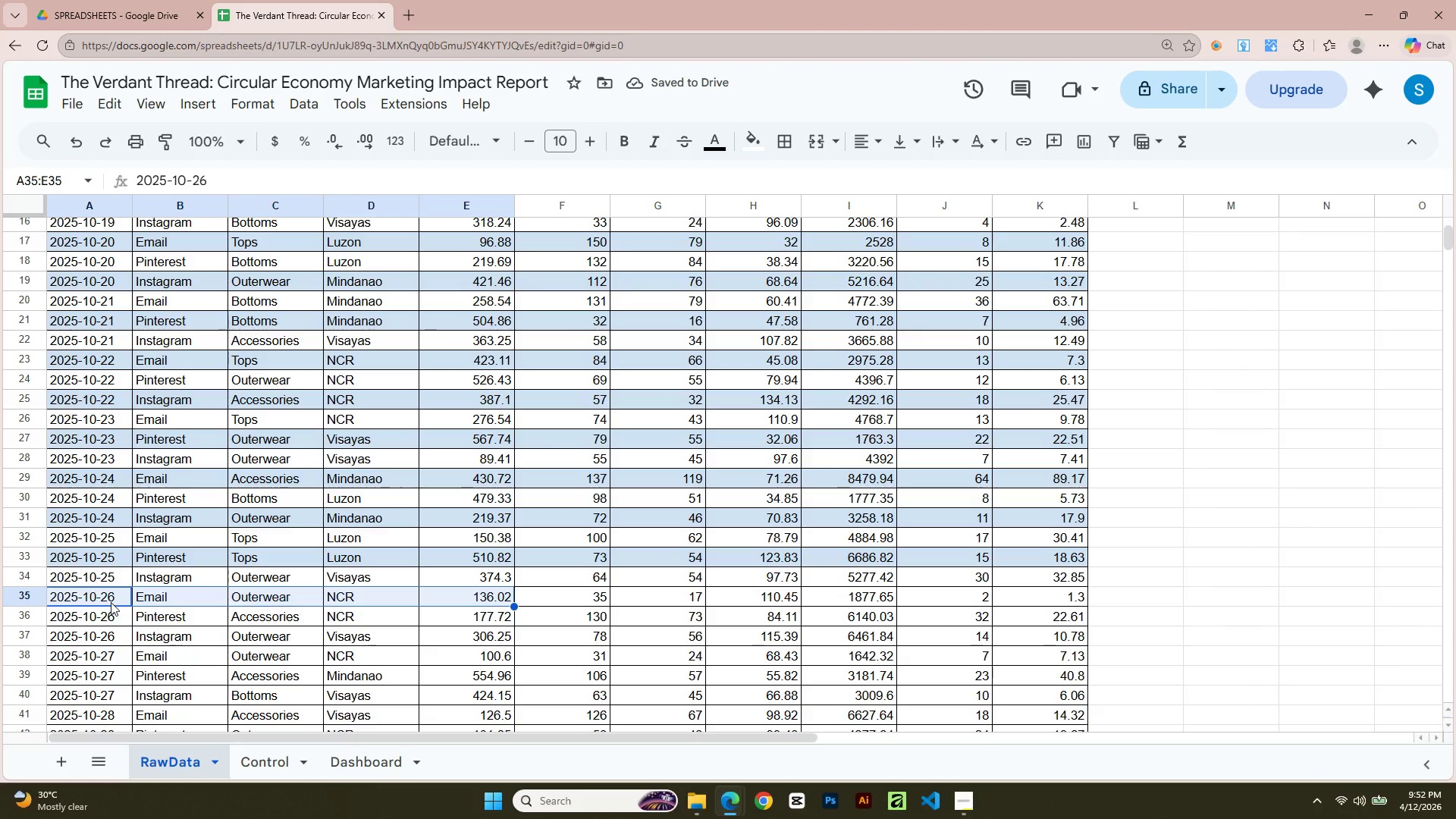 
key(Shift+ArrowRight)
 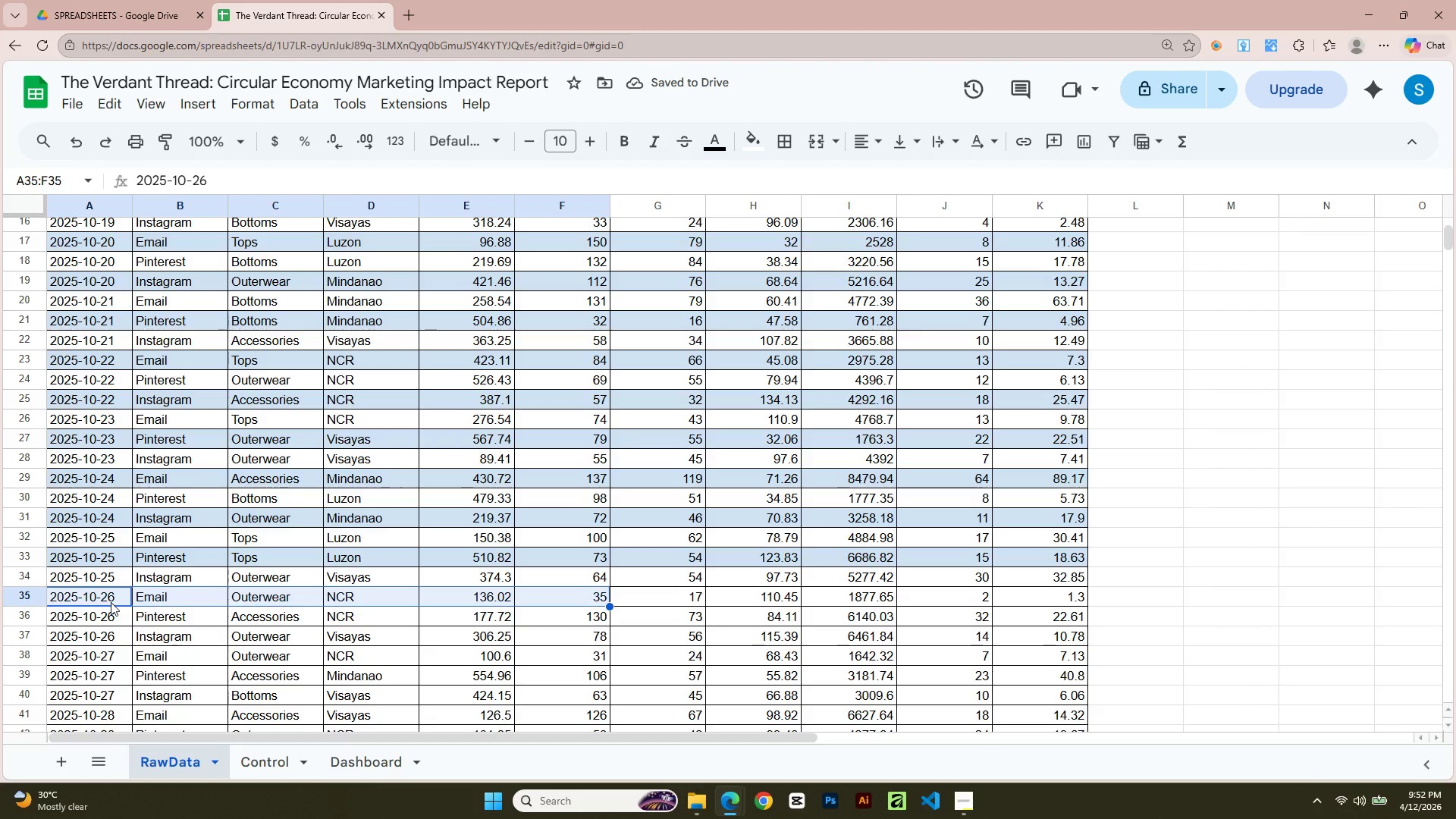 
key(Shift+ArrowRight)
 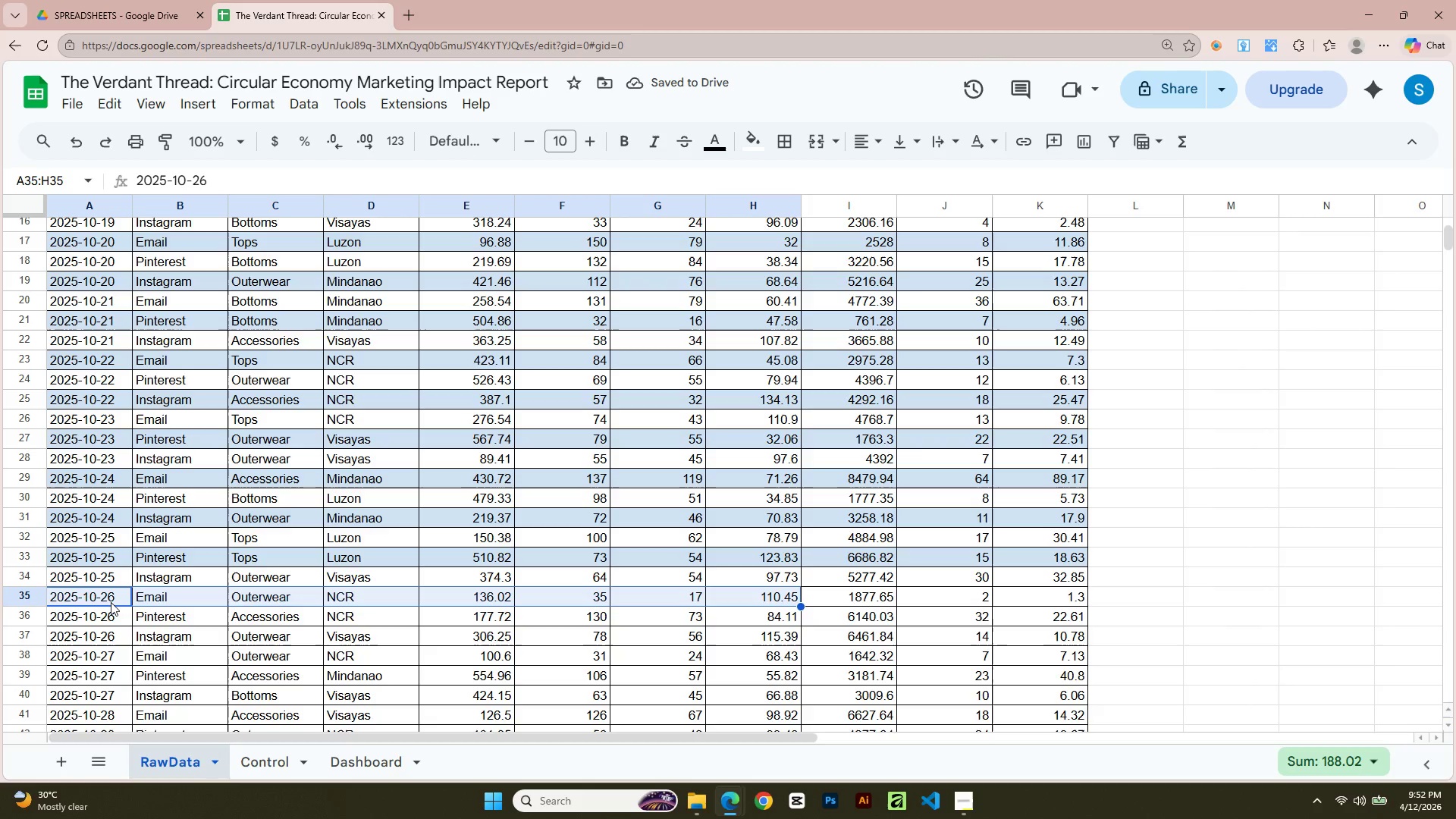 
key(Shift+ArrowRight)
 